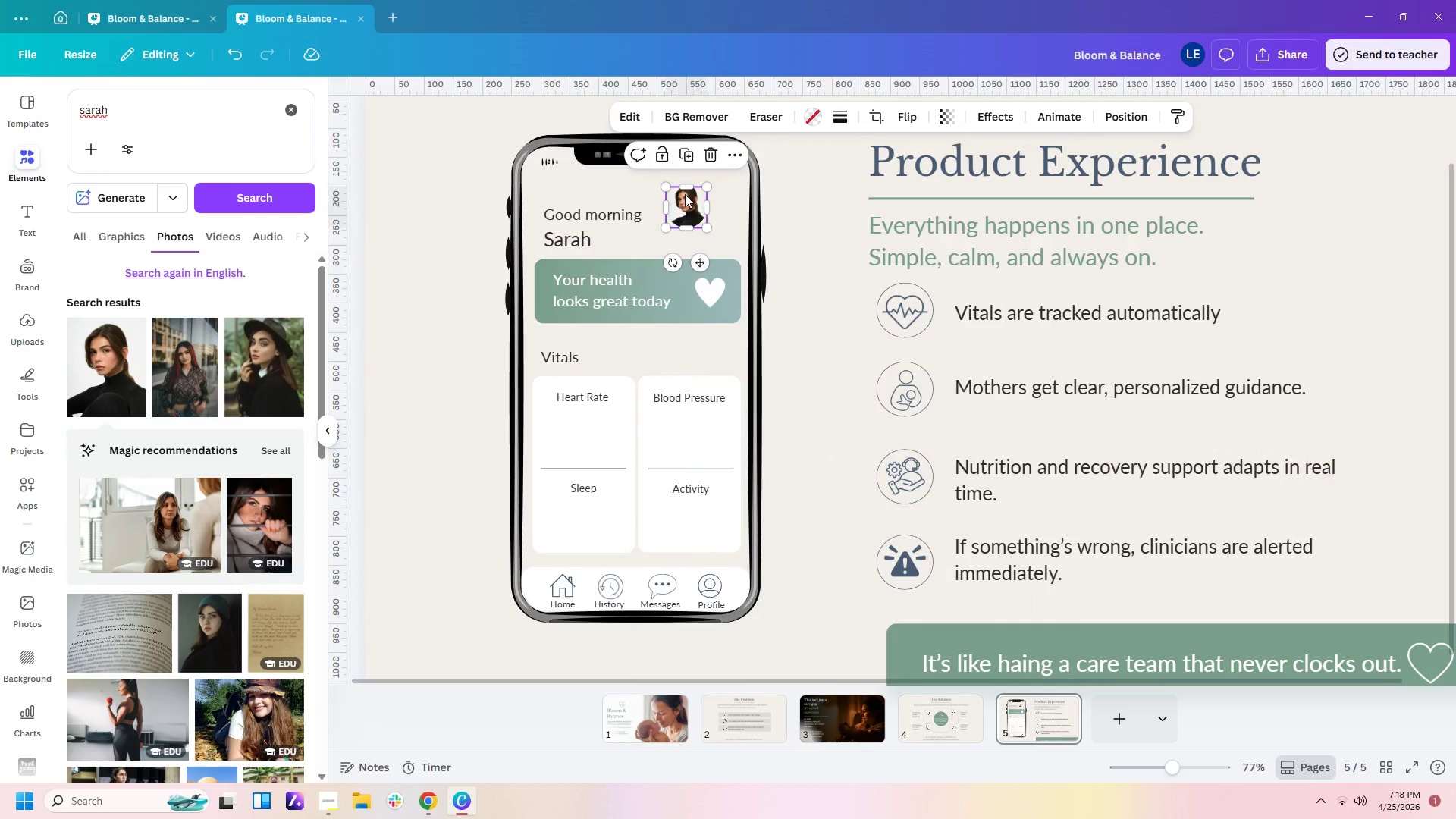 
left_click_drag(start_coordinate=[685, 194], to_coordinate=[714, 216])
 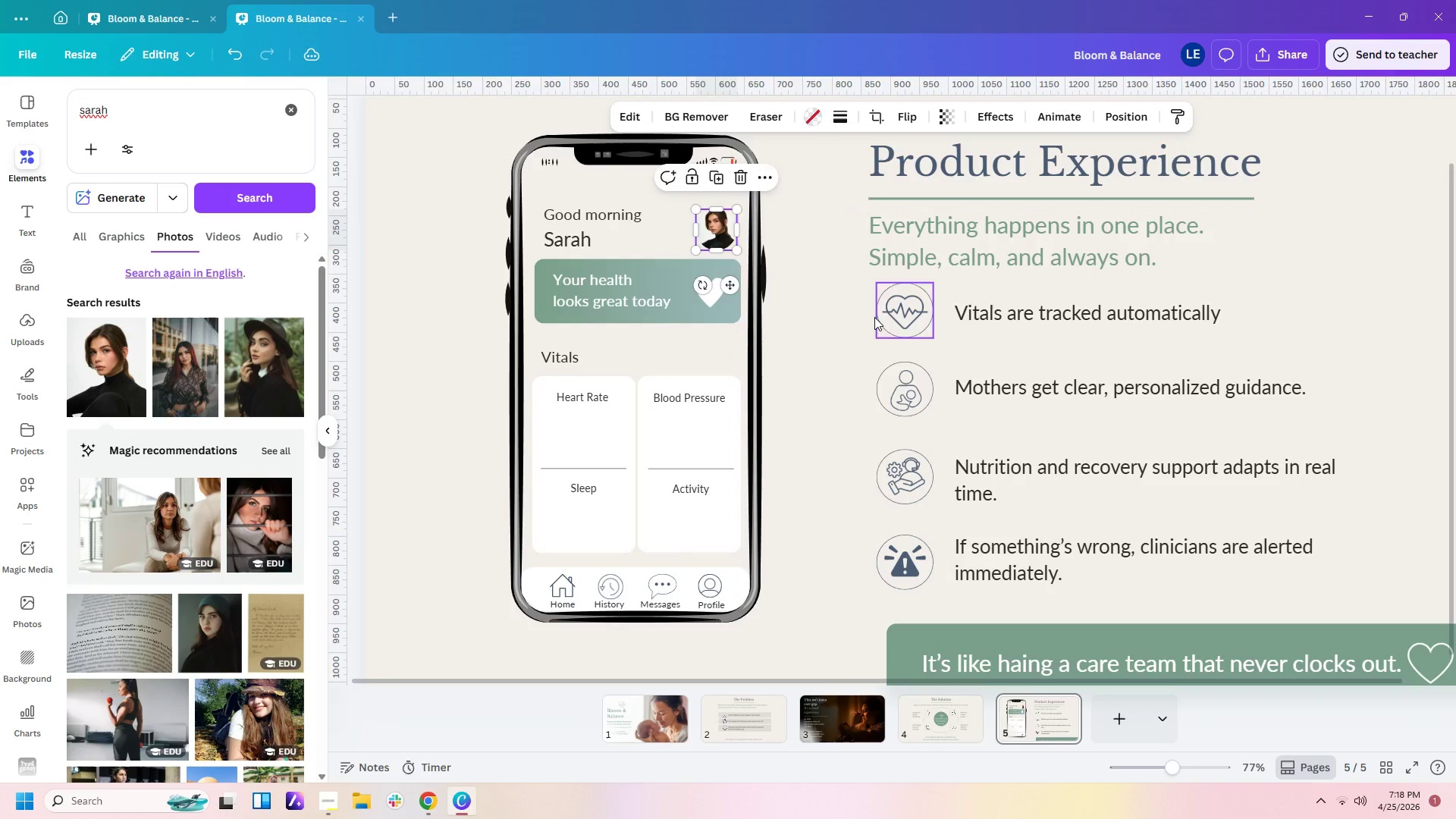 
left_click([874, 317])
 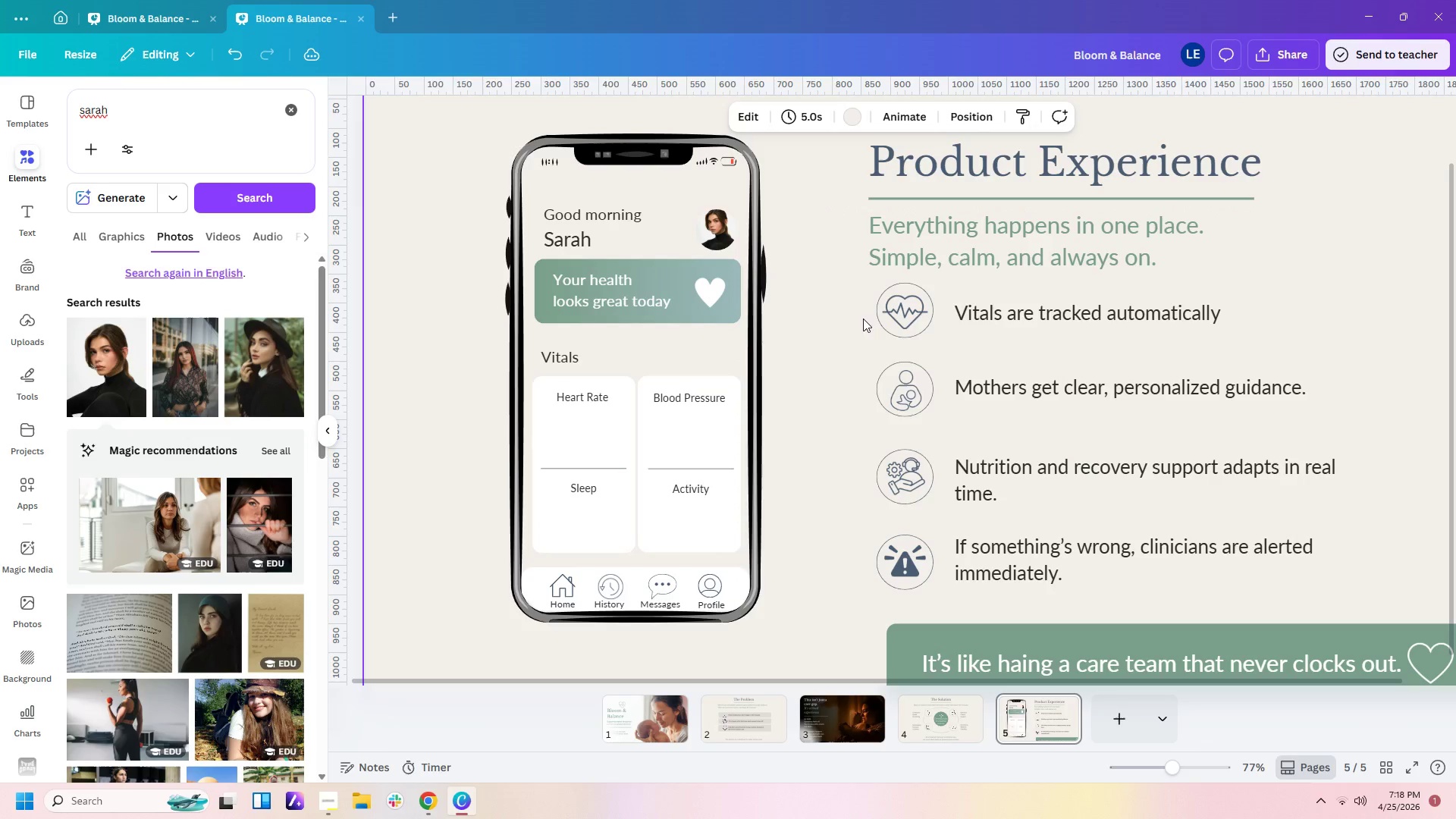 
left_click([827, 318])
 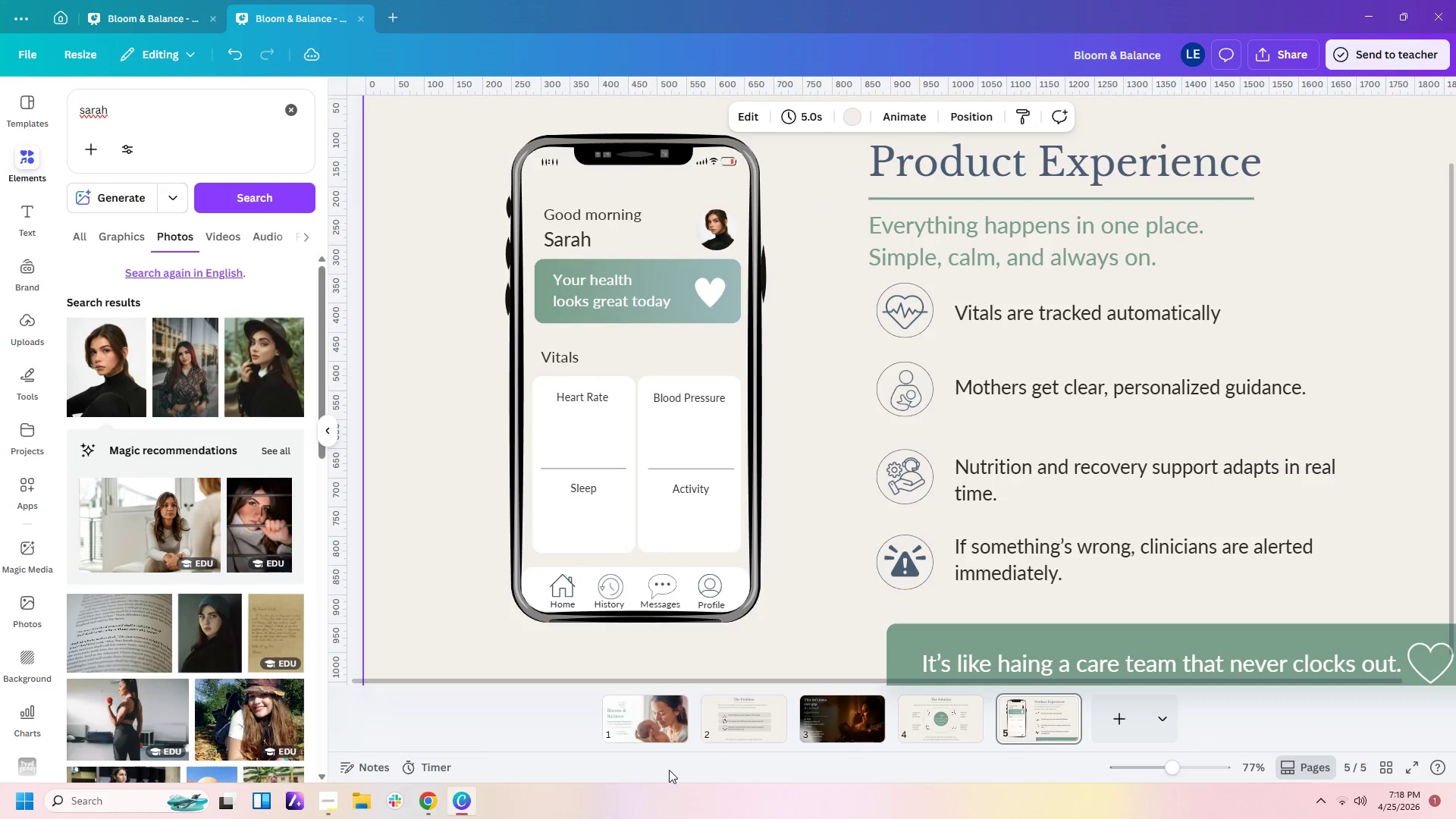 
left_click([648, 714])
 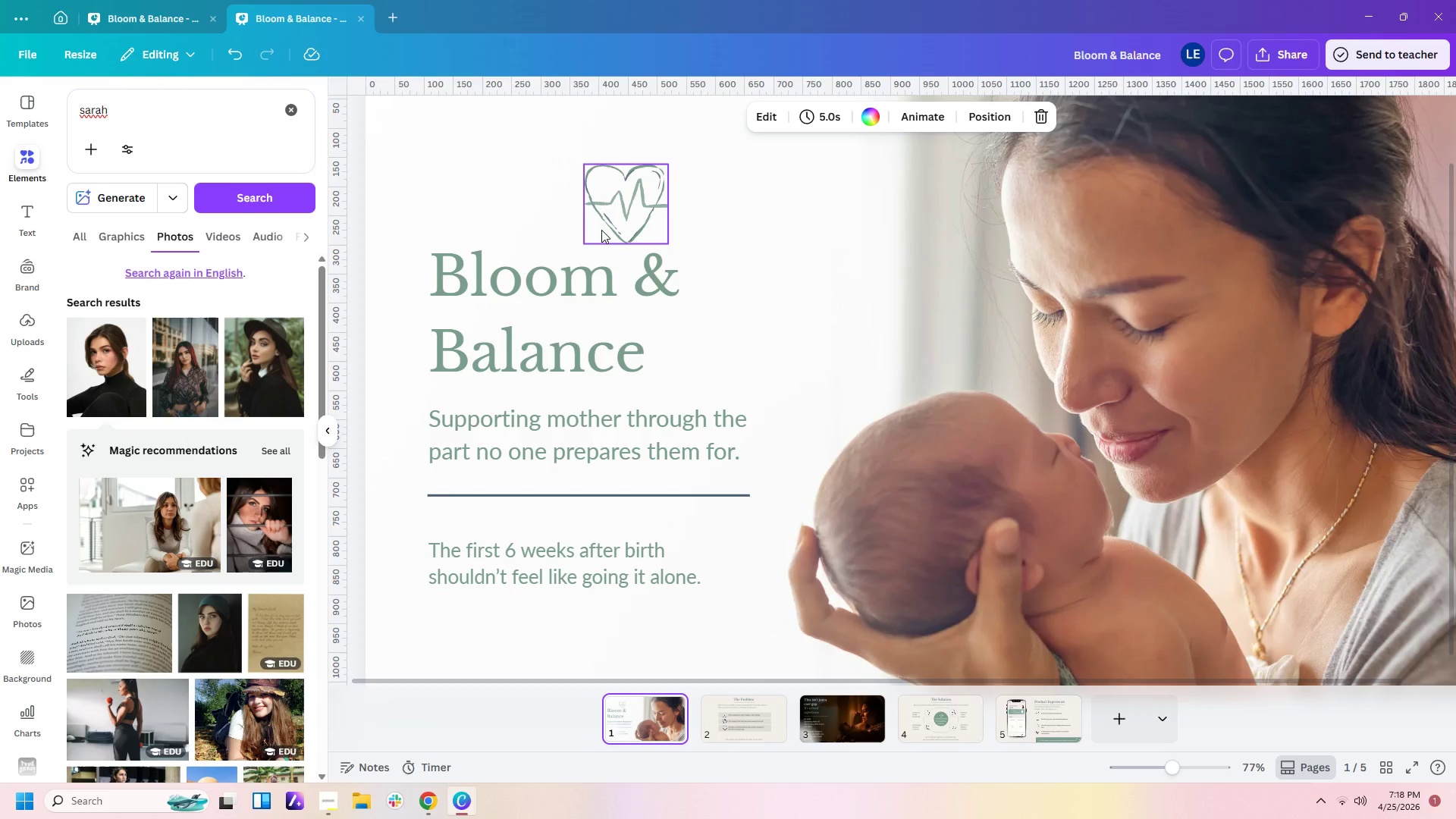 
left_click([609, 226])
 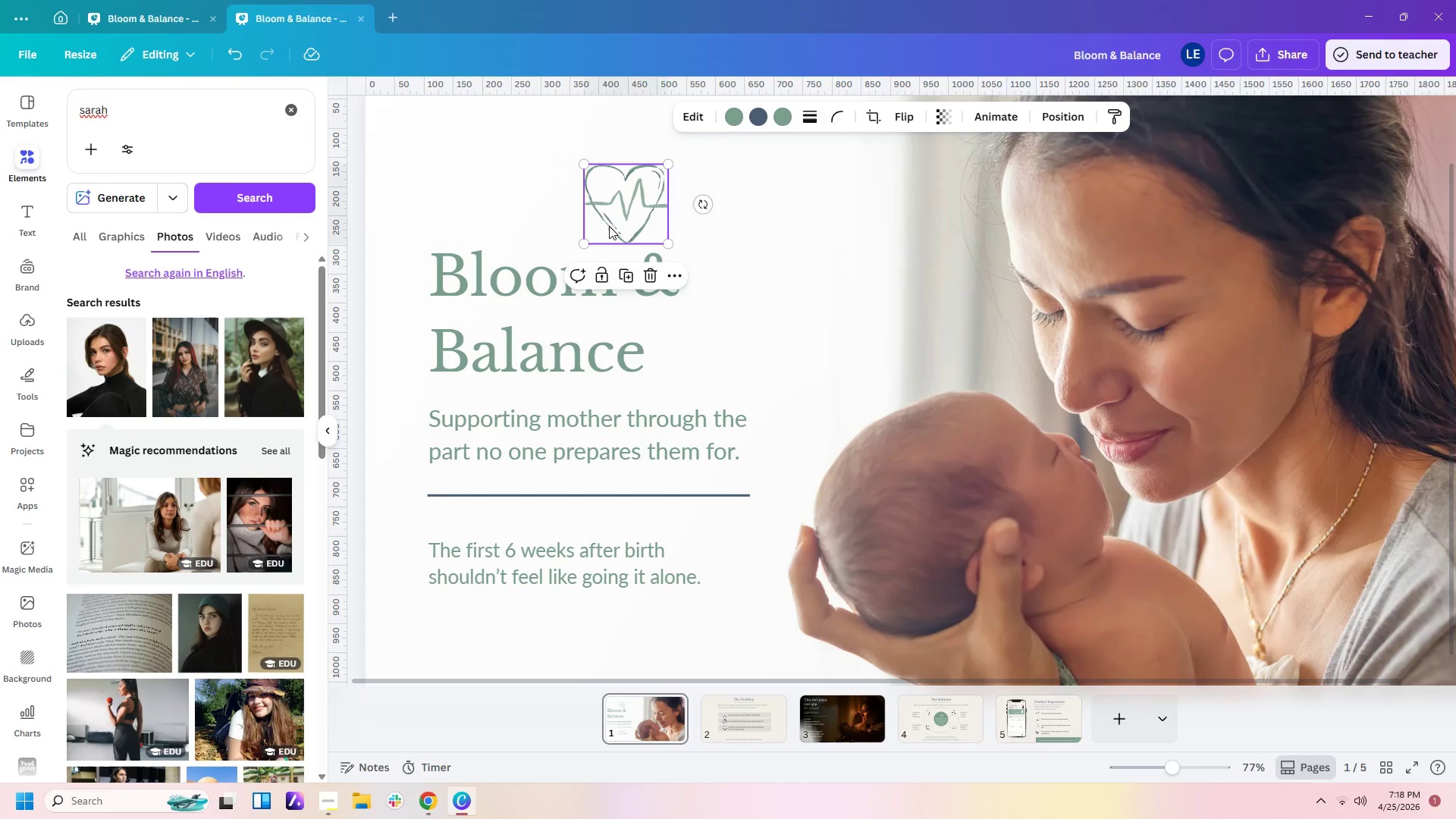 
key(Control+C)
 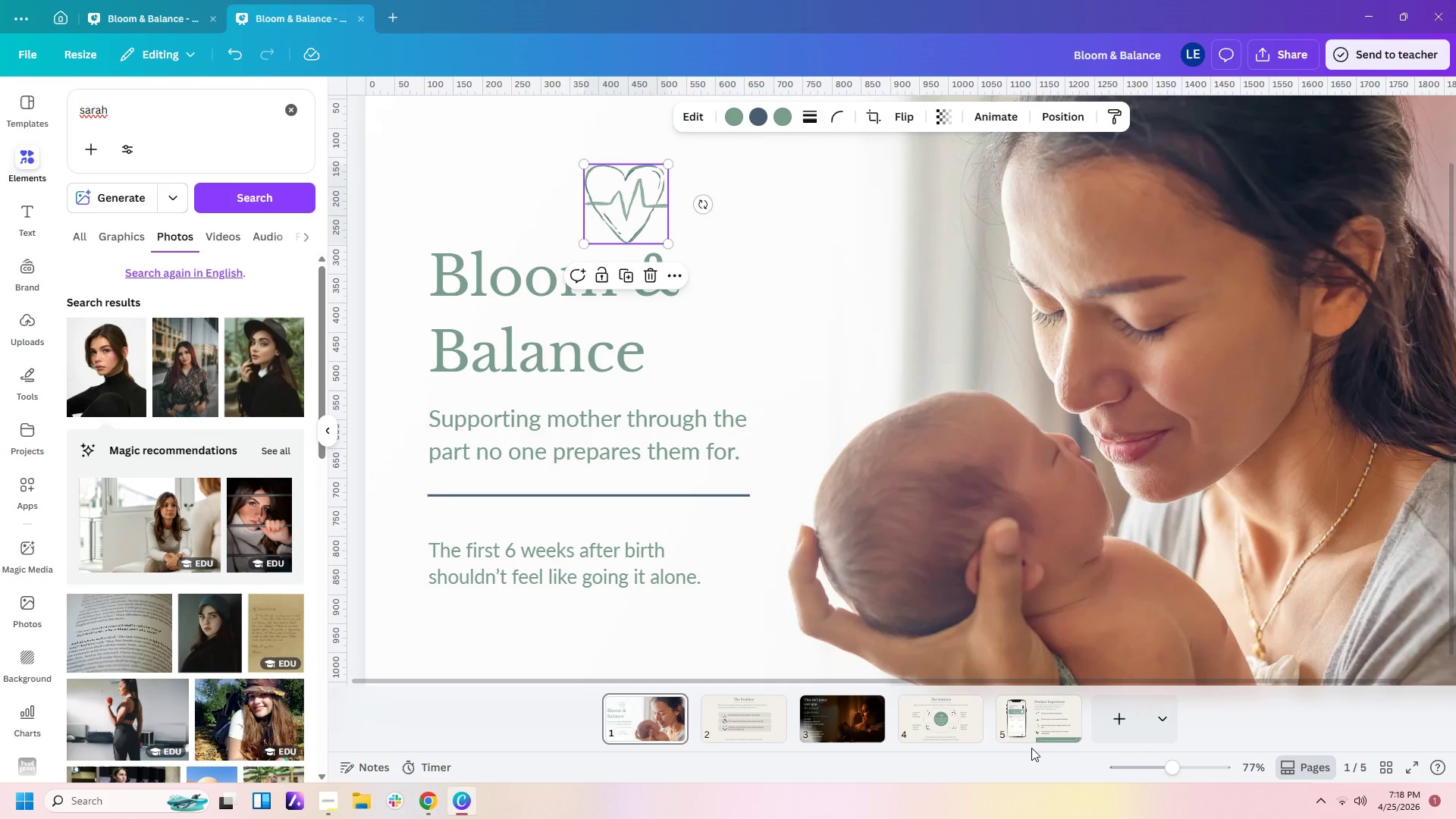 
left_click([1034, 736])
 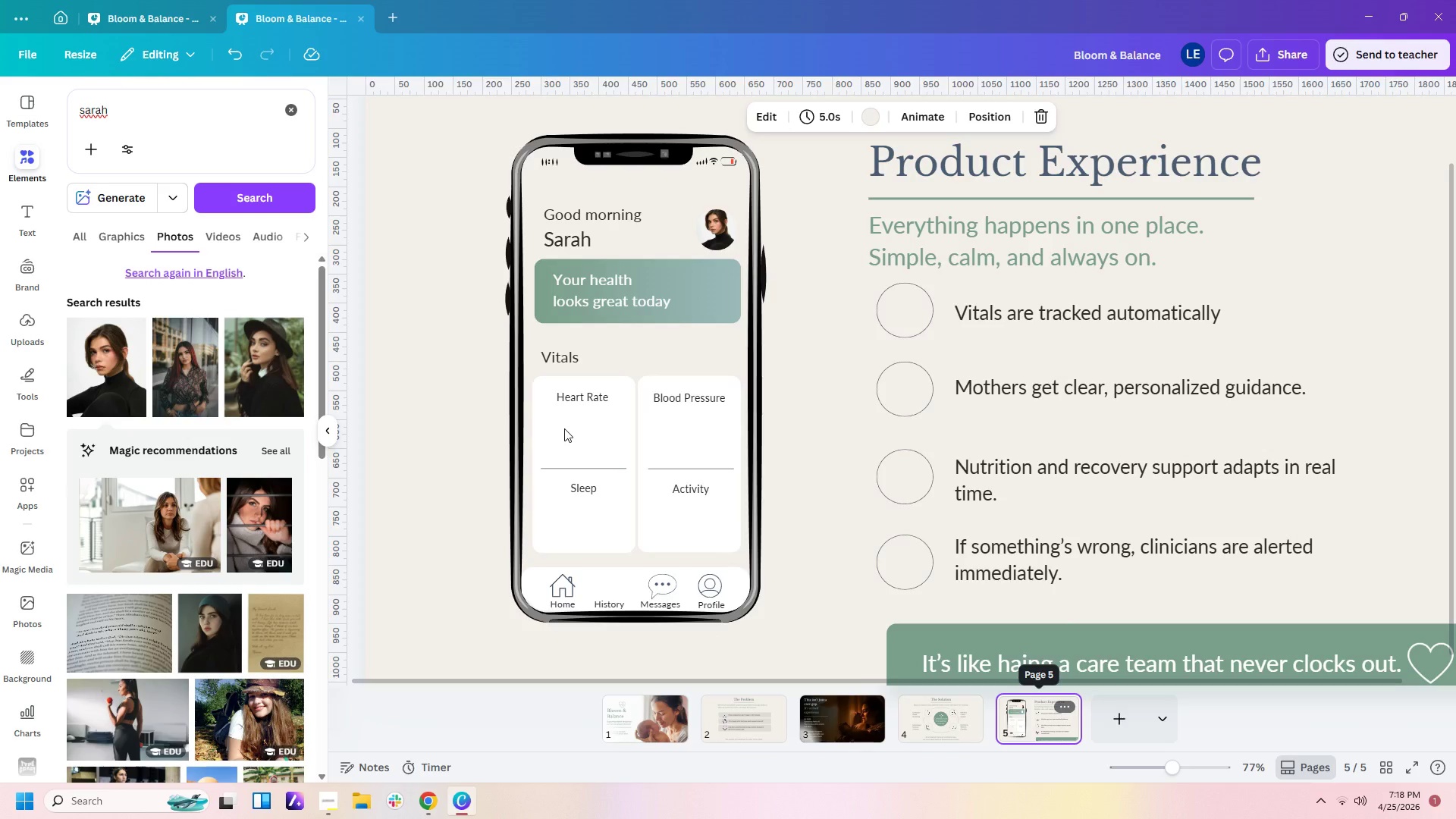 
key(Control+V)
 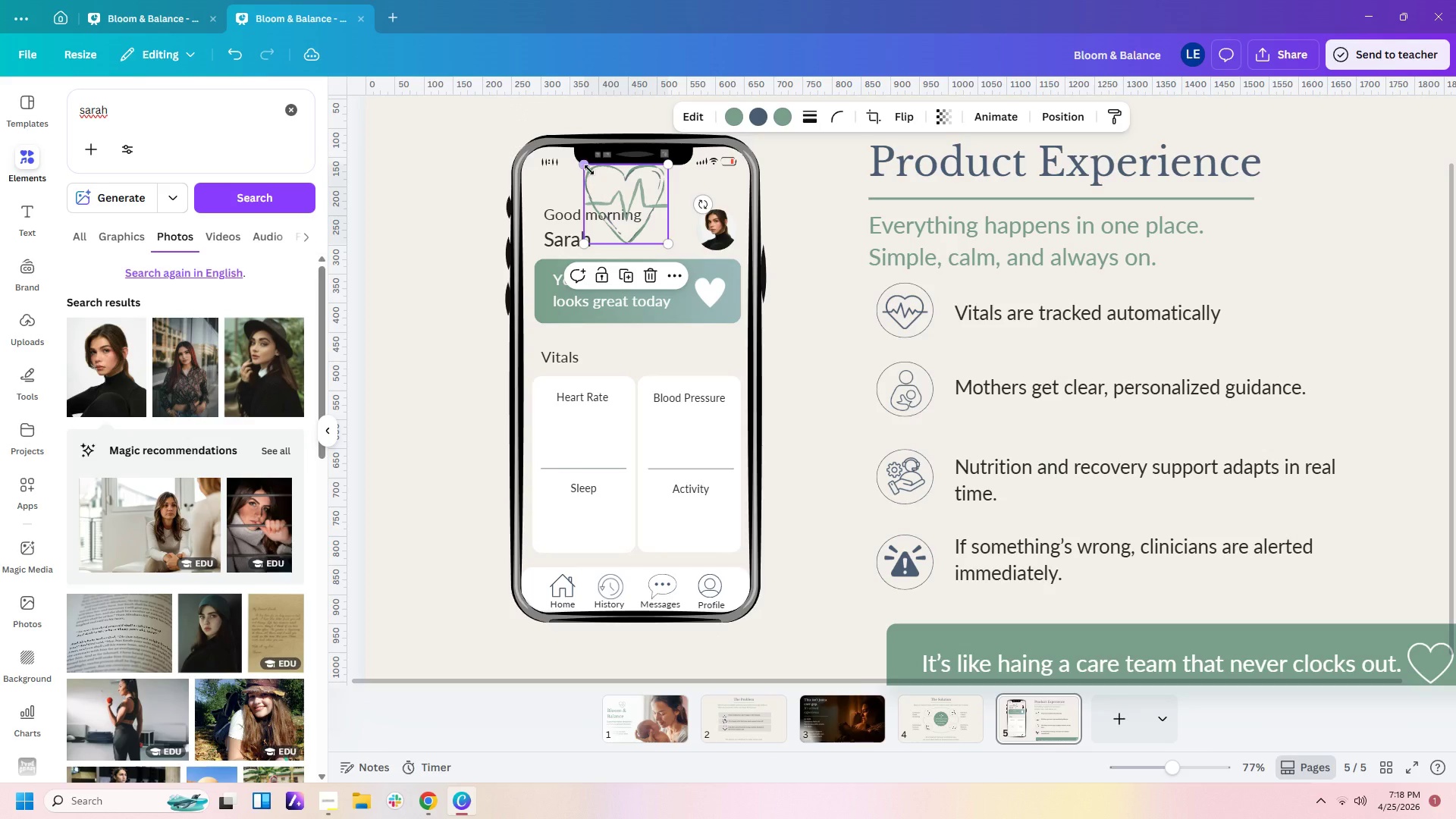 
left_click_drag(start_coordinate=[585, 163], to_coordinate=[637, 212])
 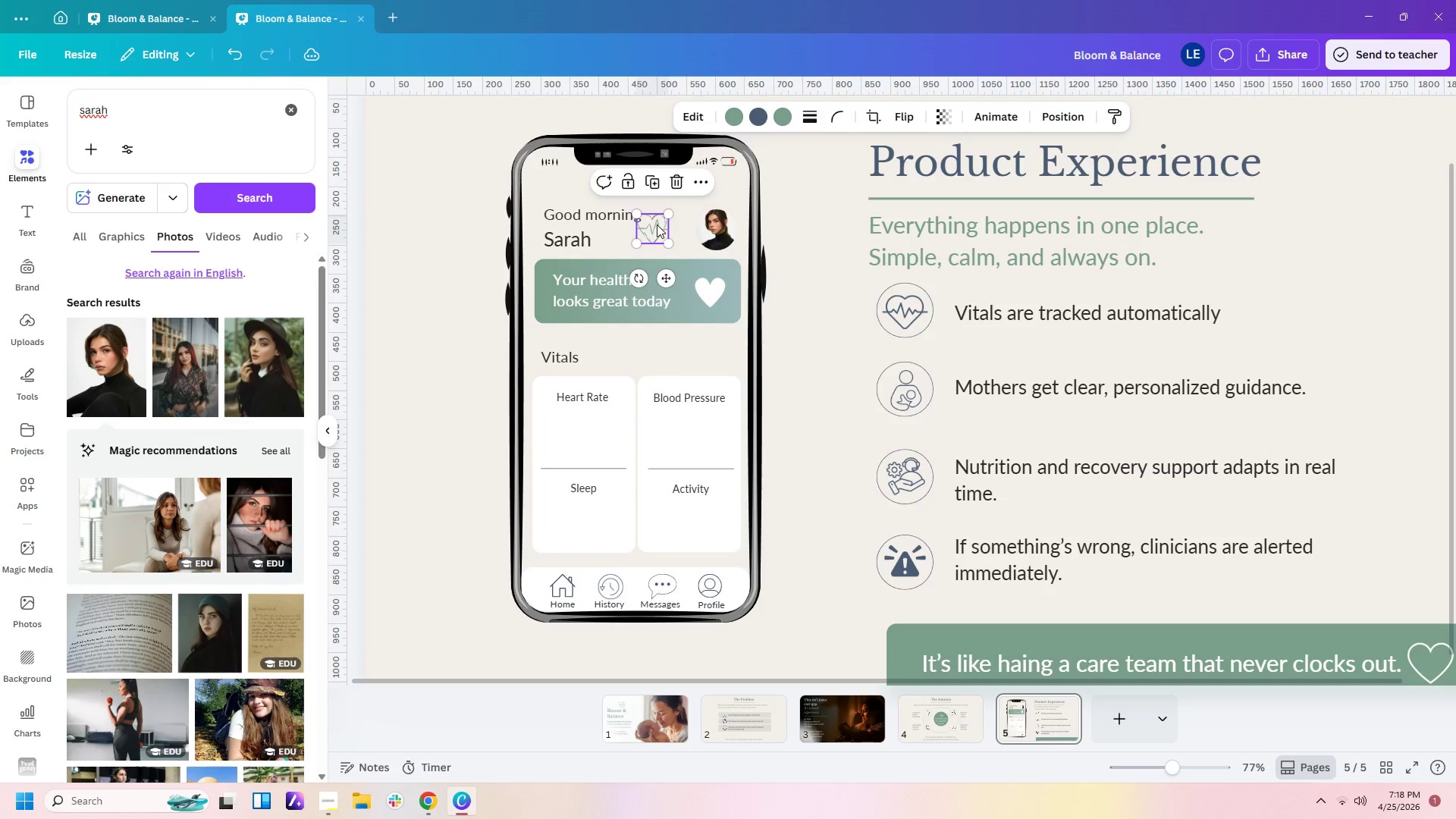 
left_click_drag(start_coordinate=[657, 224], to_coordinate=[726, 187])
 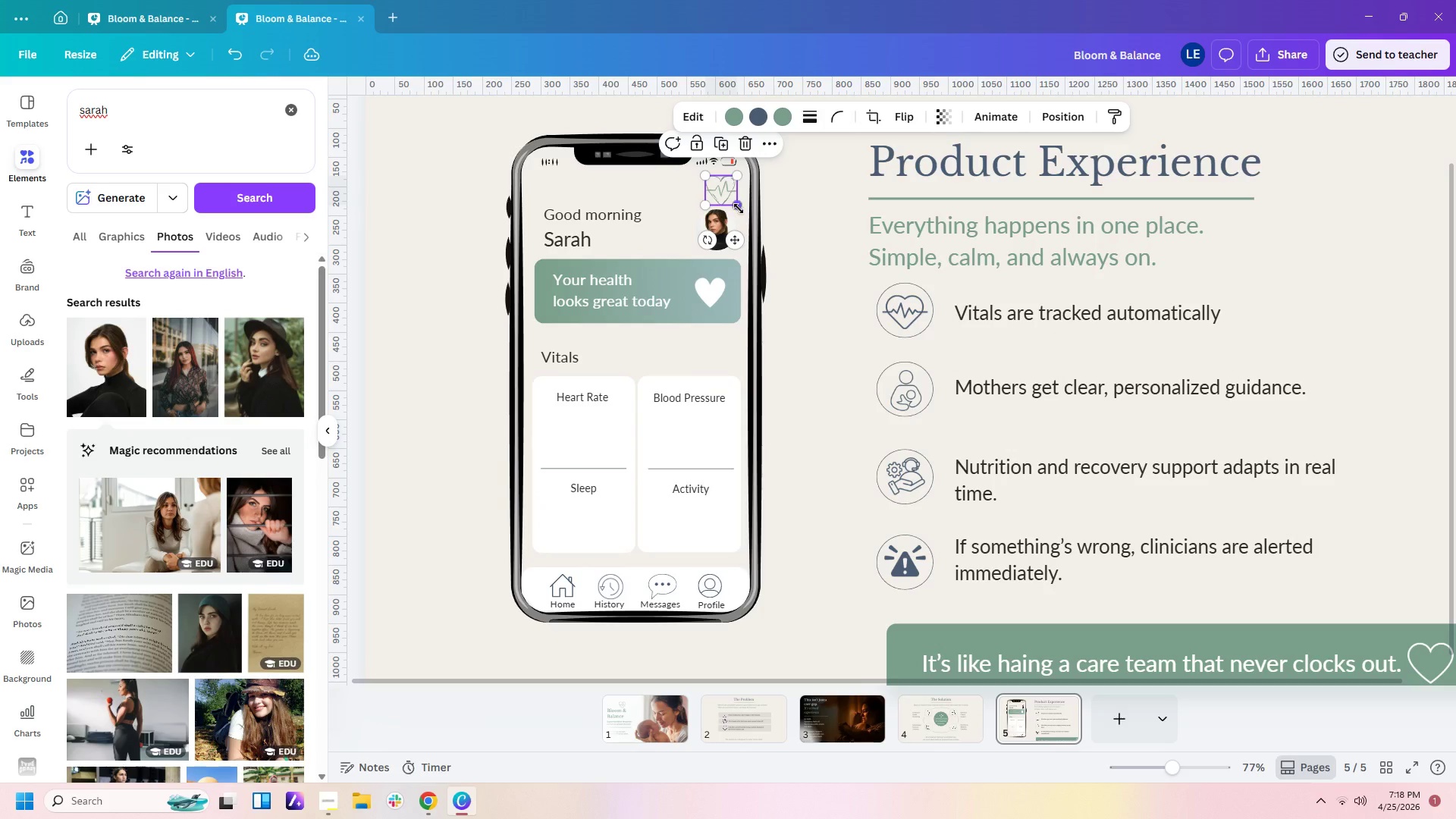 
left_click_drag(start_coordinate=[739, 209], to_coordinate=[731, 196])
 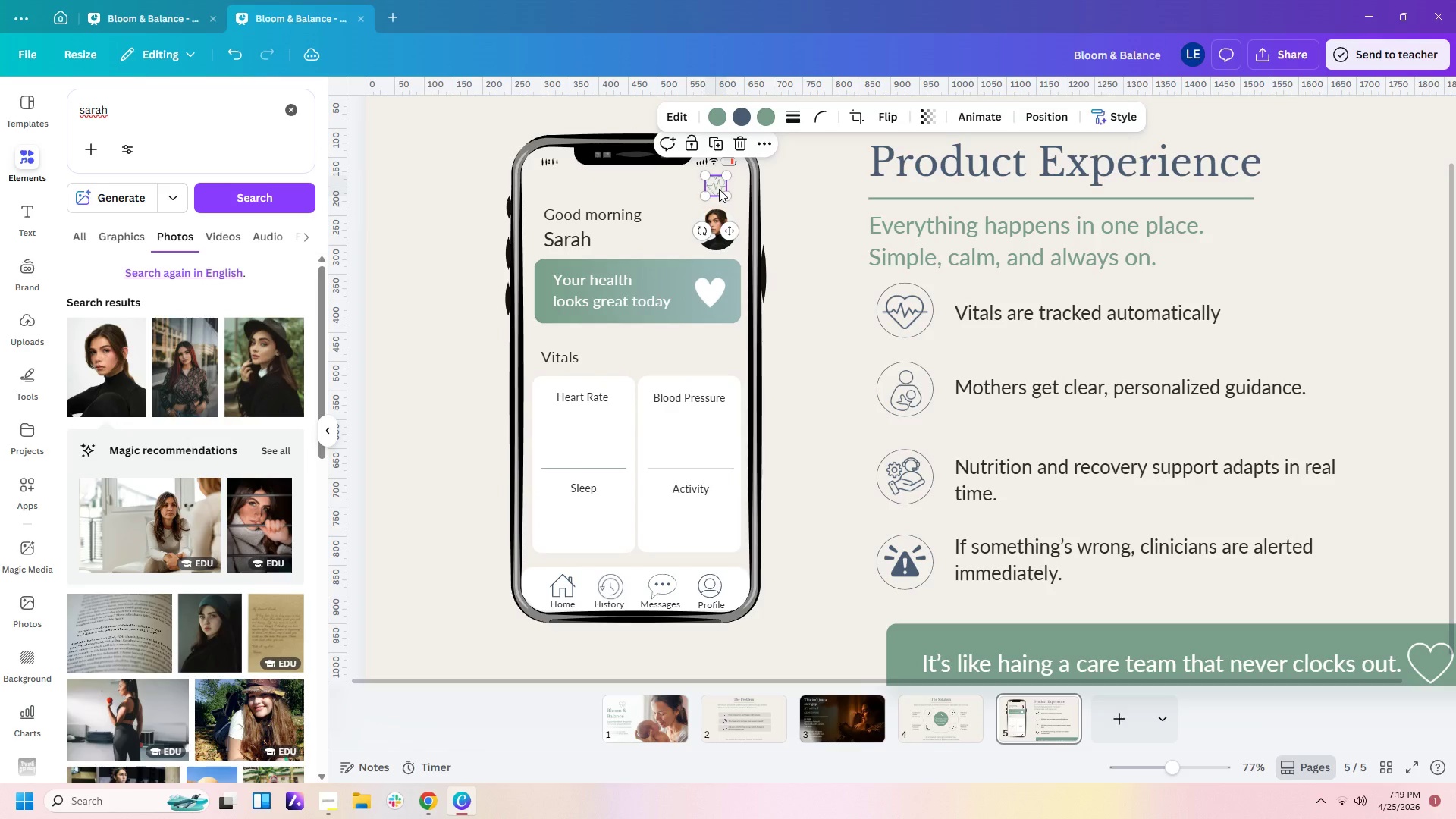 
left_click_drag(start_coordinate=[719, 189], to_coordinate=[723, 193])
 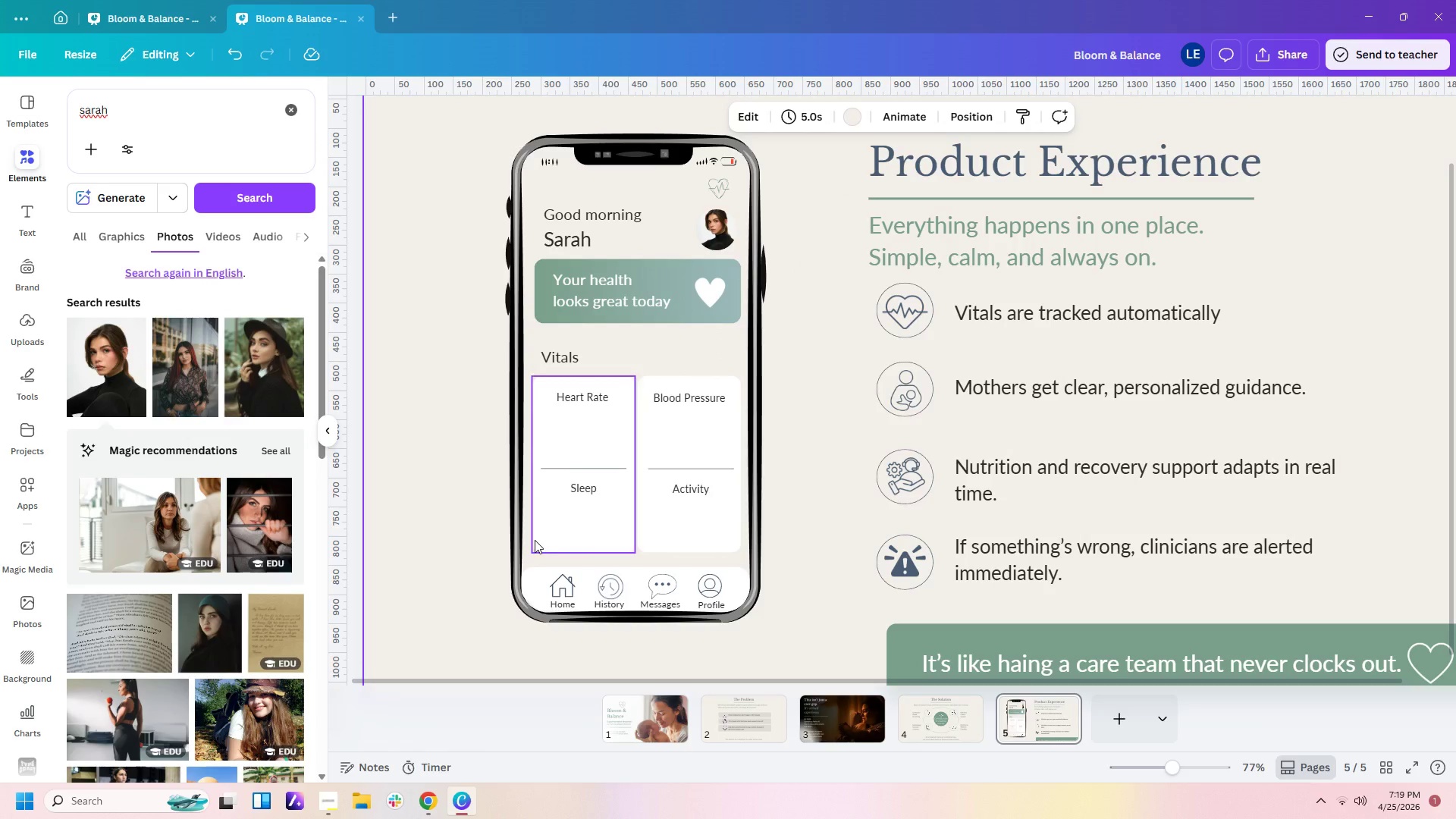 
wait(7.45)
 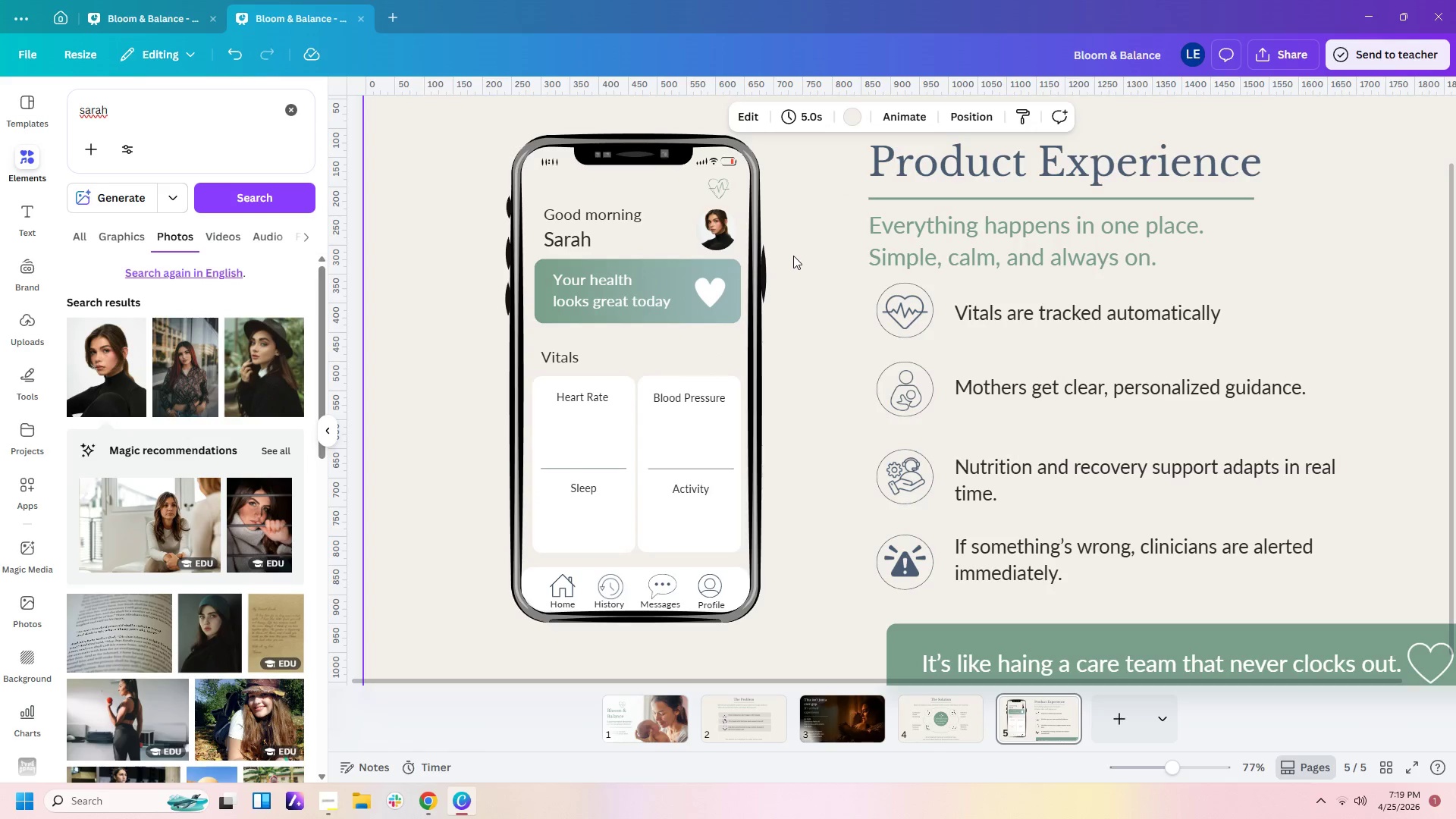 
left_click([598, 397])
 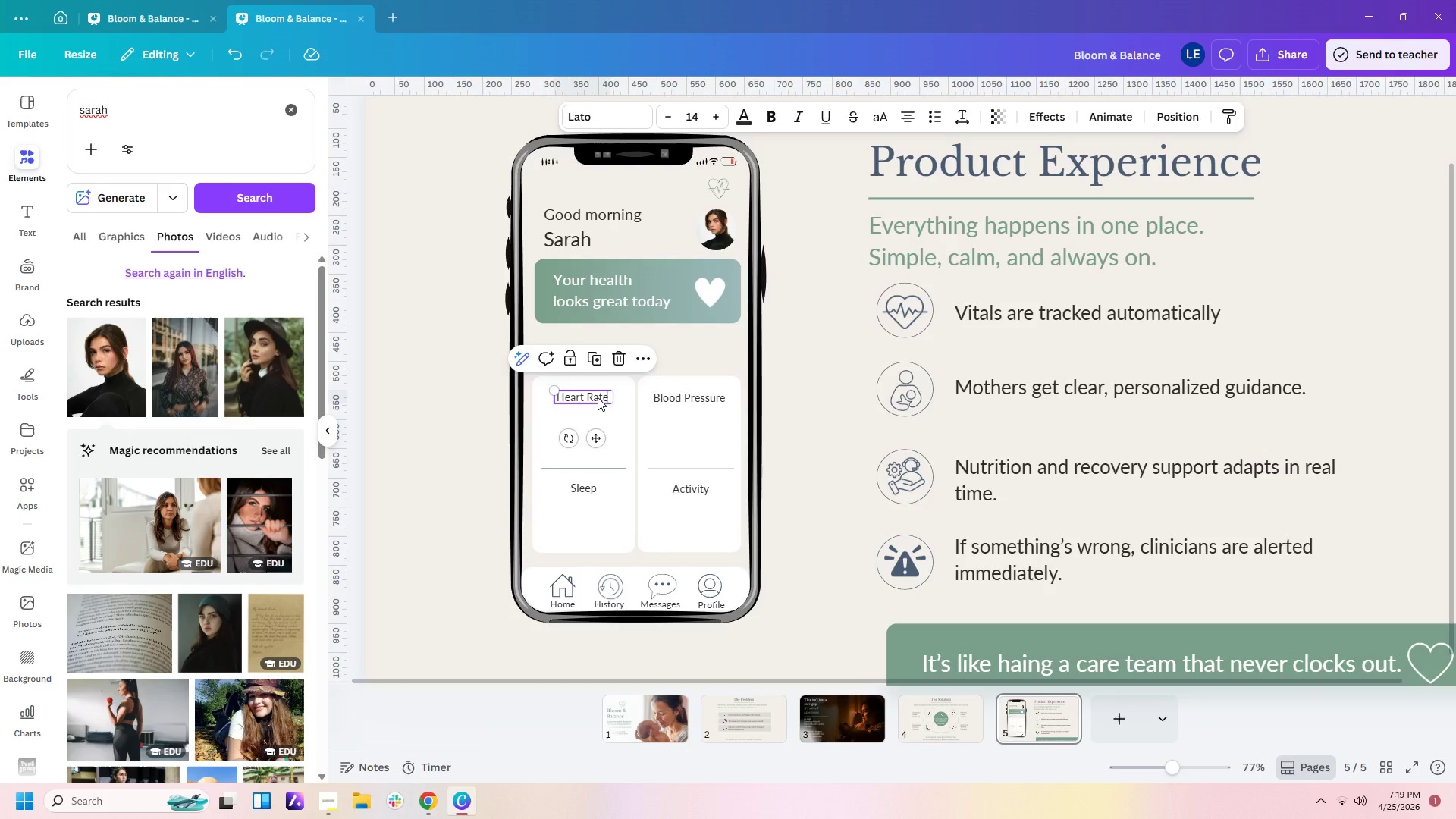 
key(Control+C)
 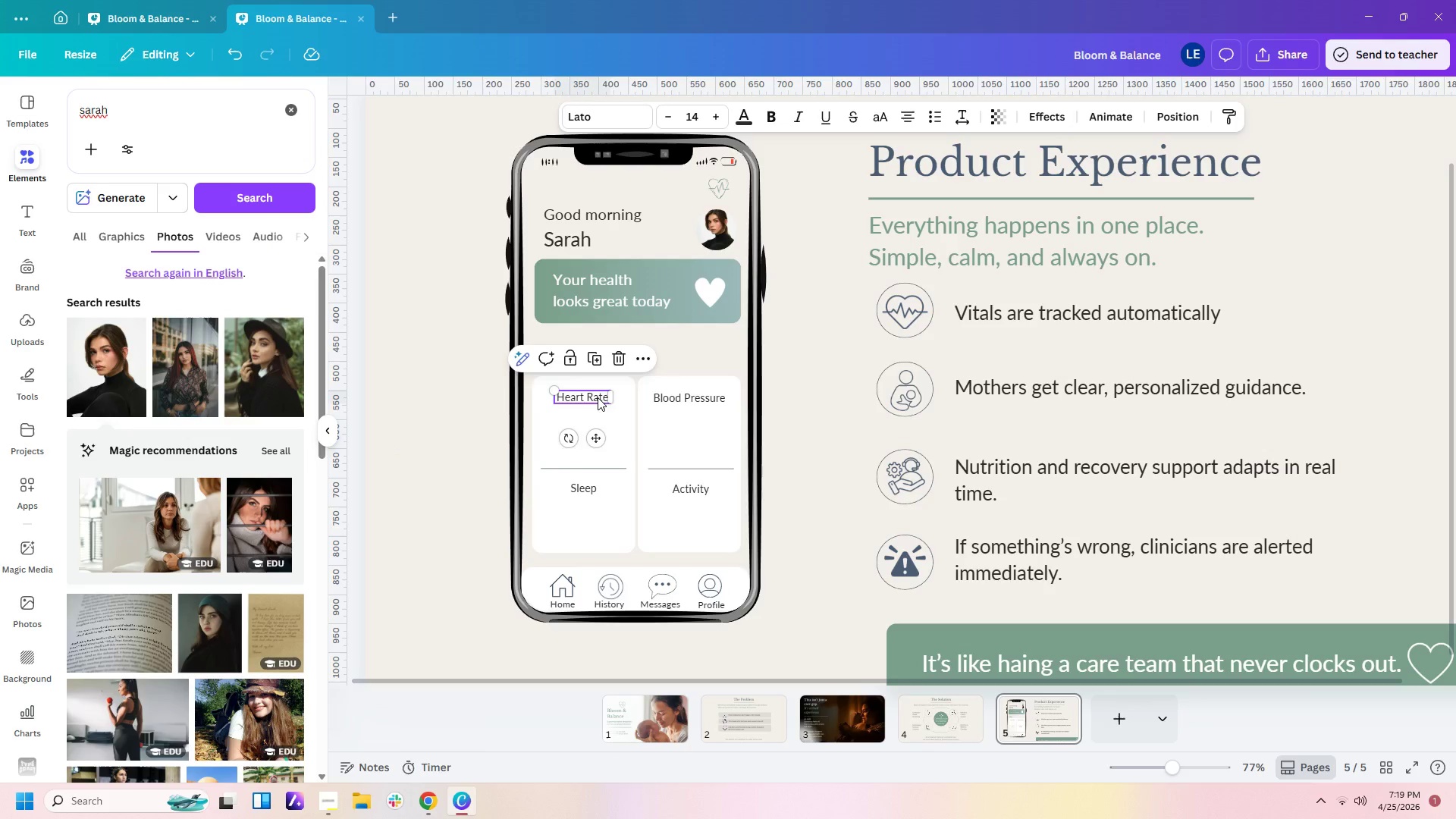 
key(Control+V)
 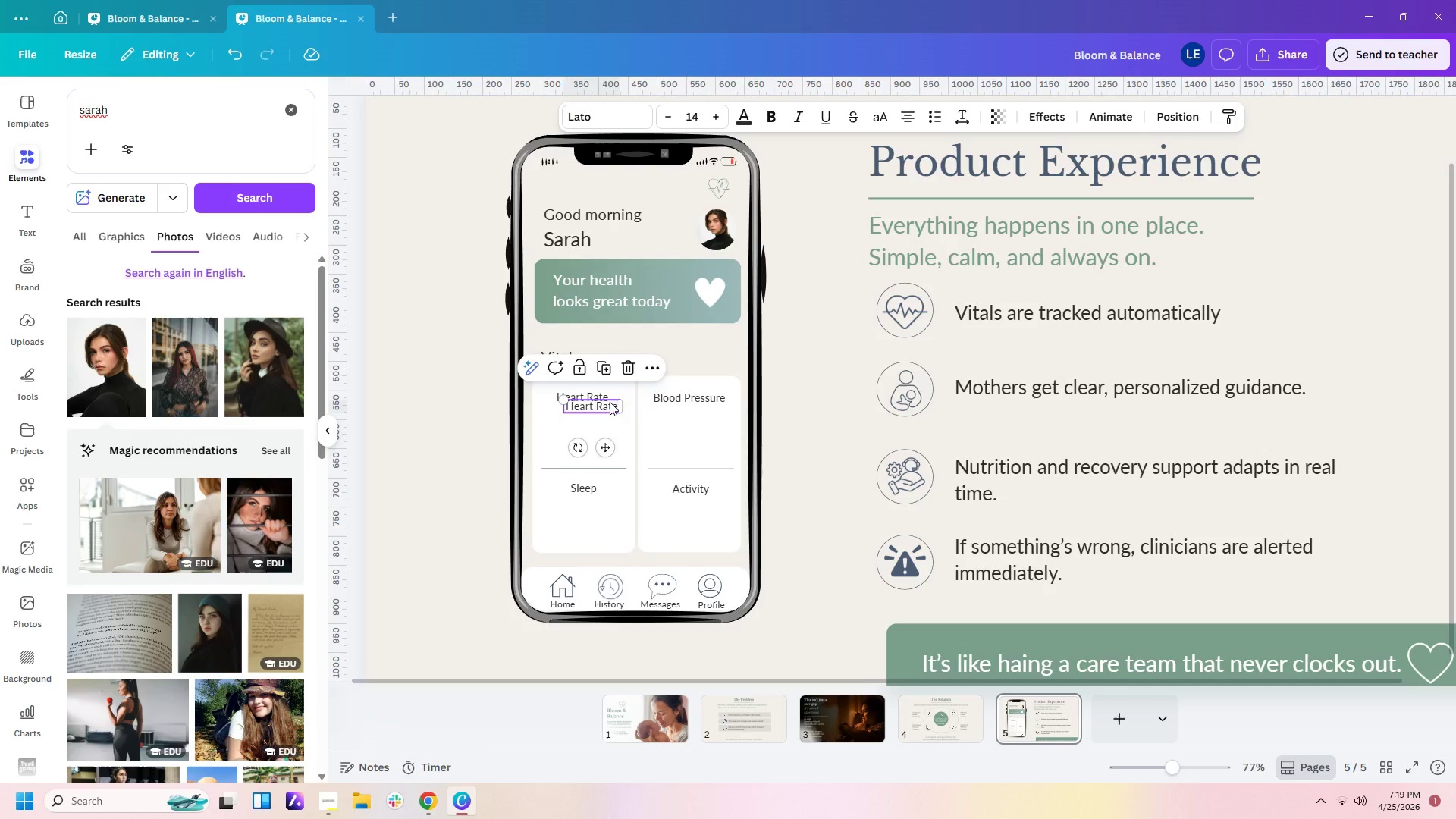 
left_click_drag(start_coordinate=[610, 402], to_coordinate=[603, 435])
 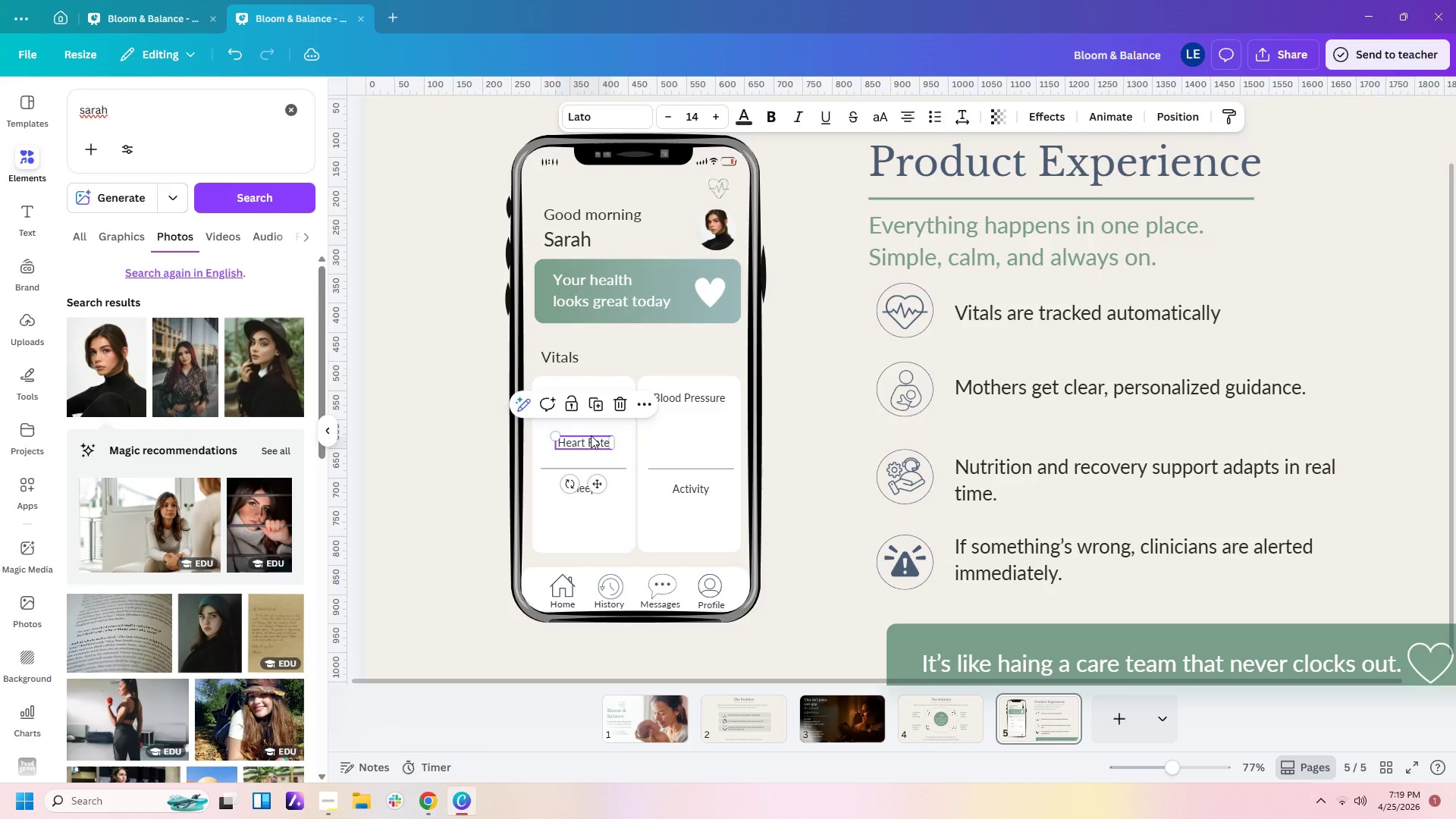 
double_click([591, 435])
 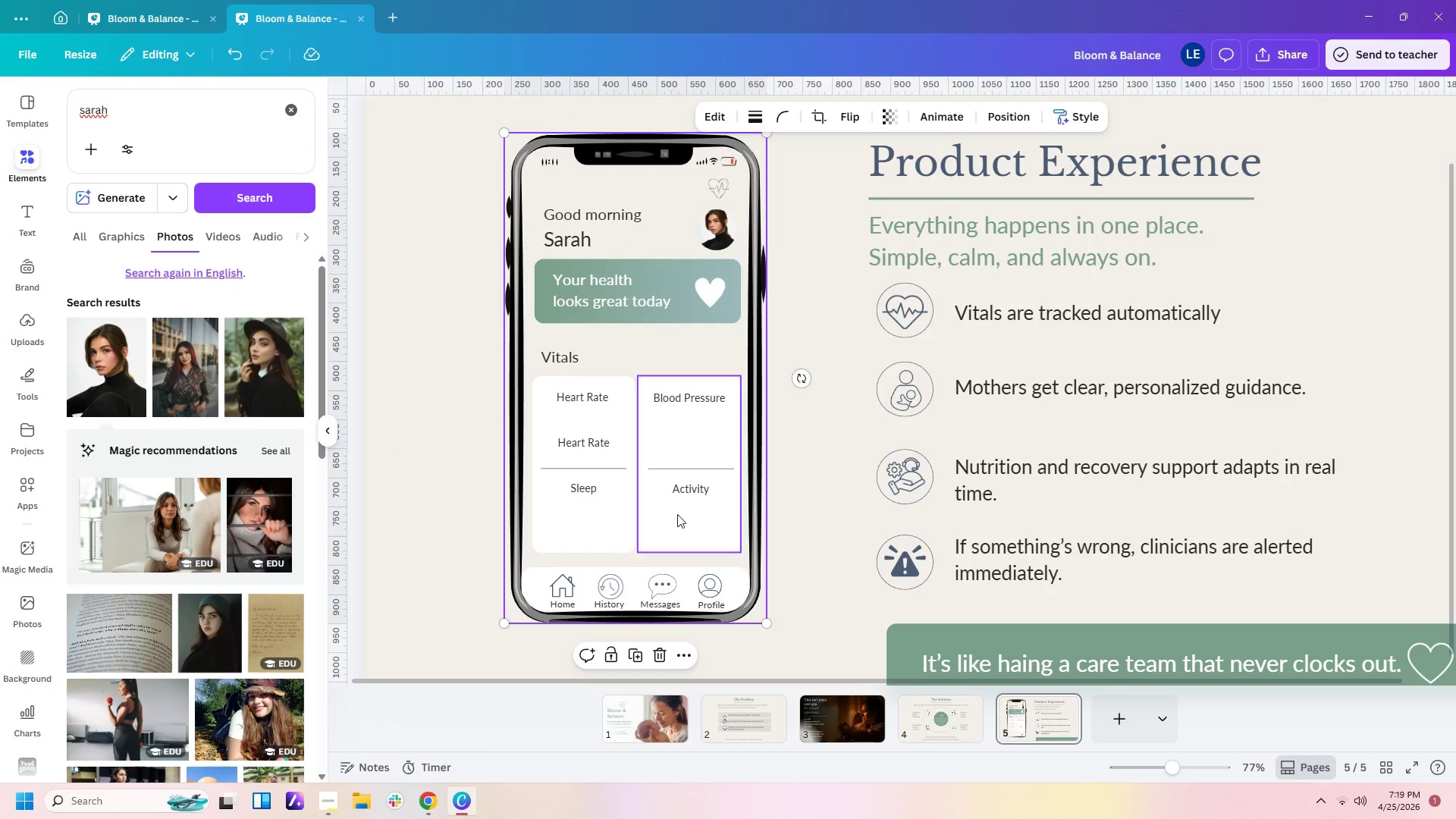 
double_click([603, 445])
 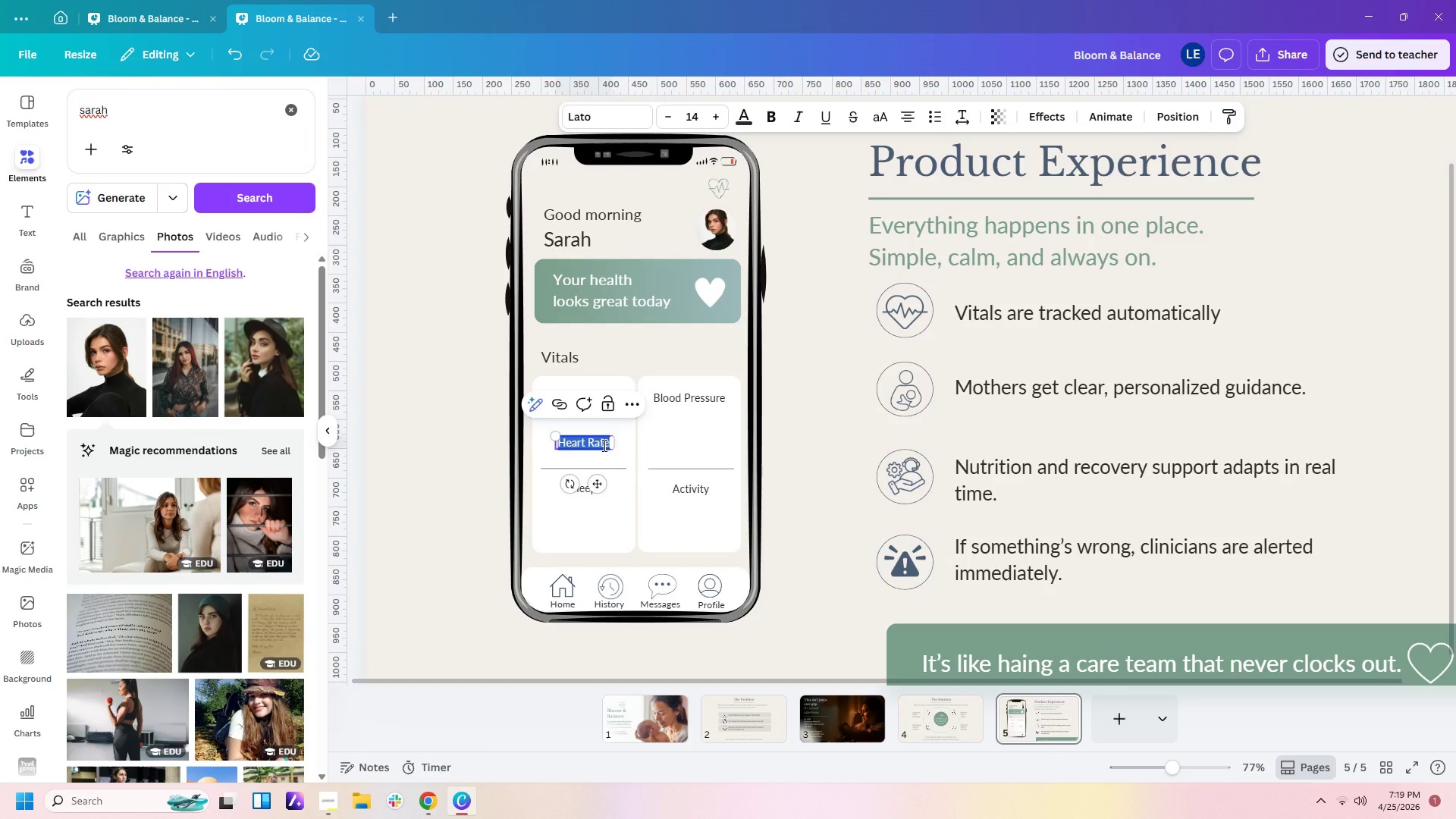 
key(Numpad7)
 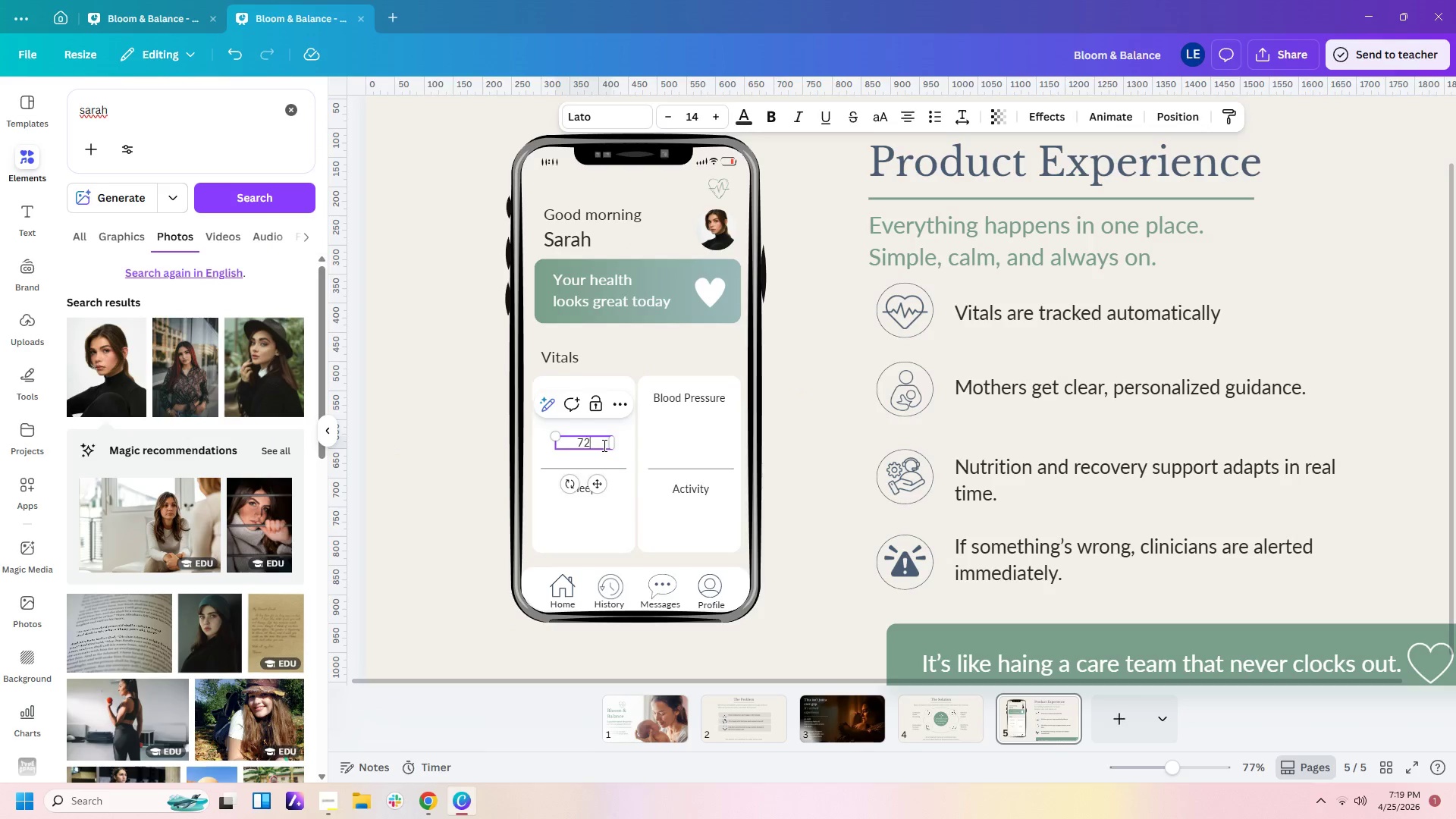 
key(Numpad2)
 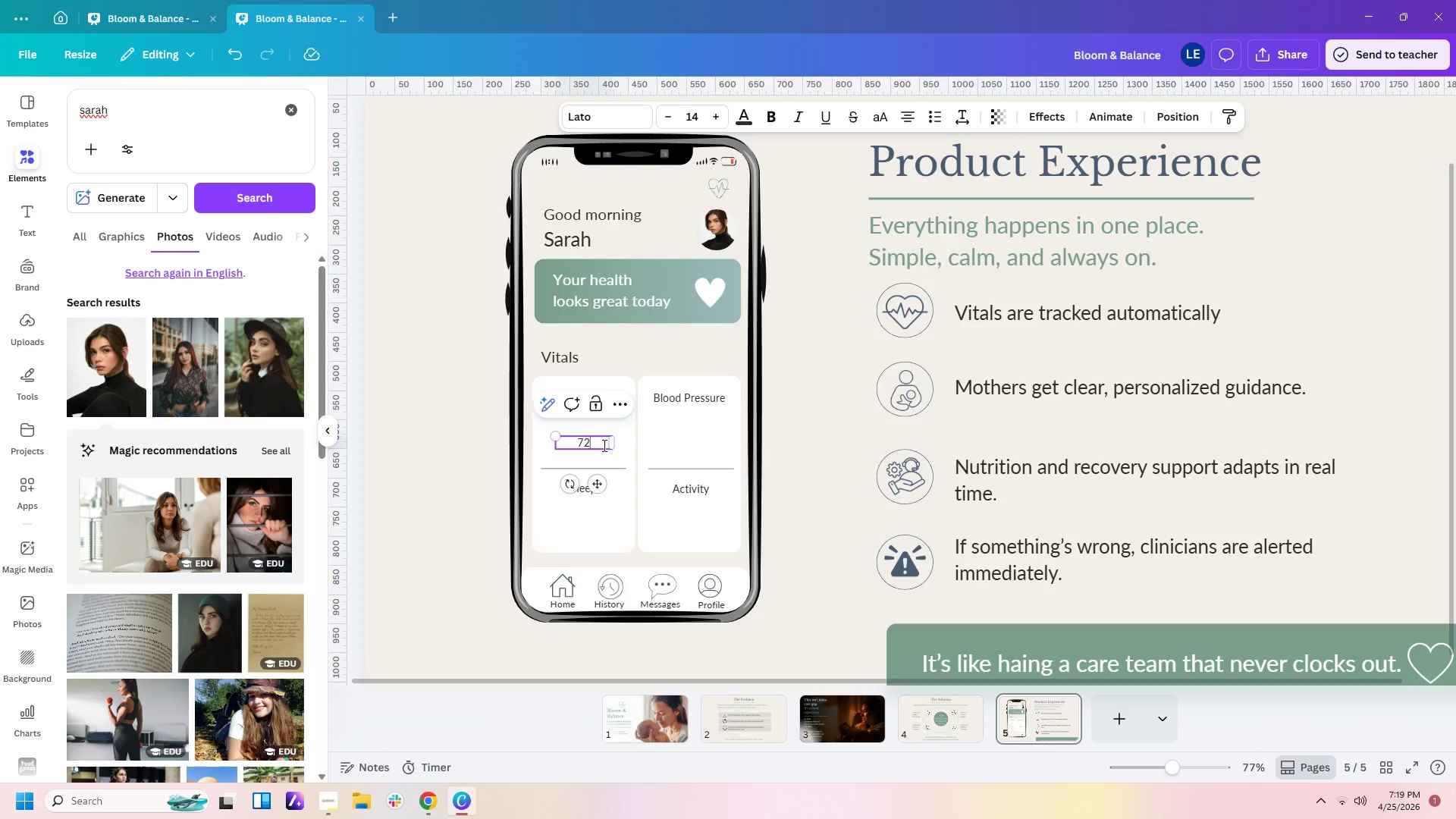 
key(Enter)
 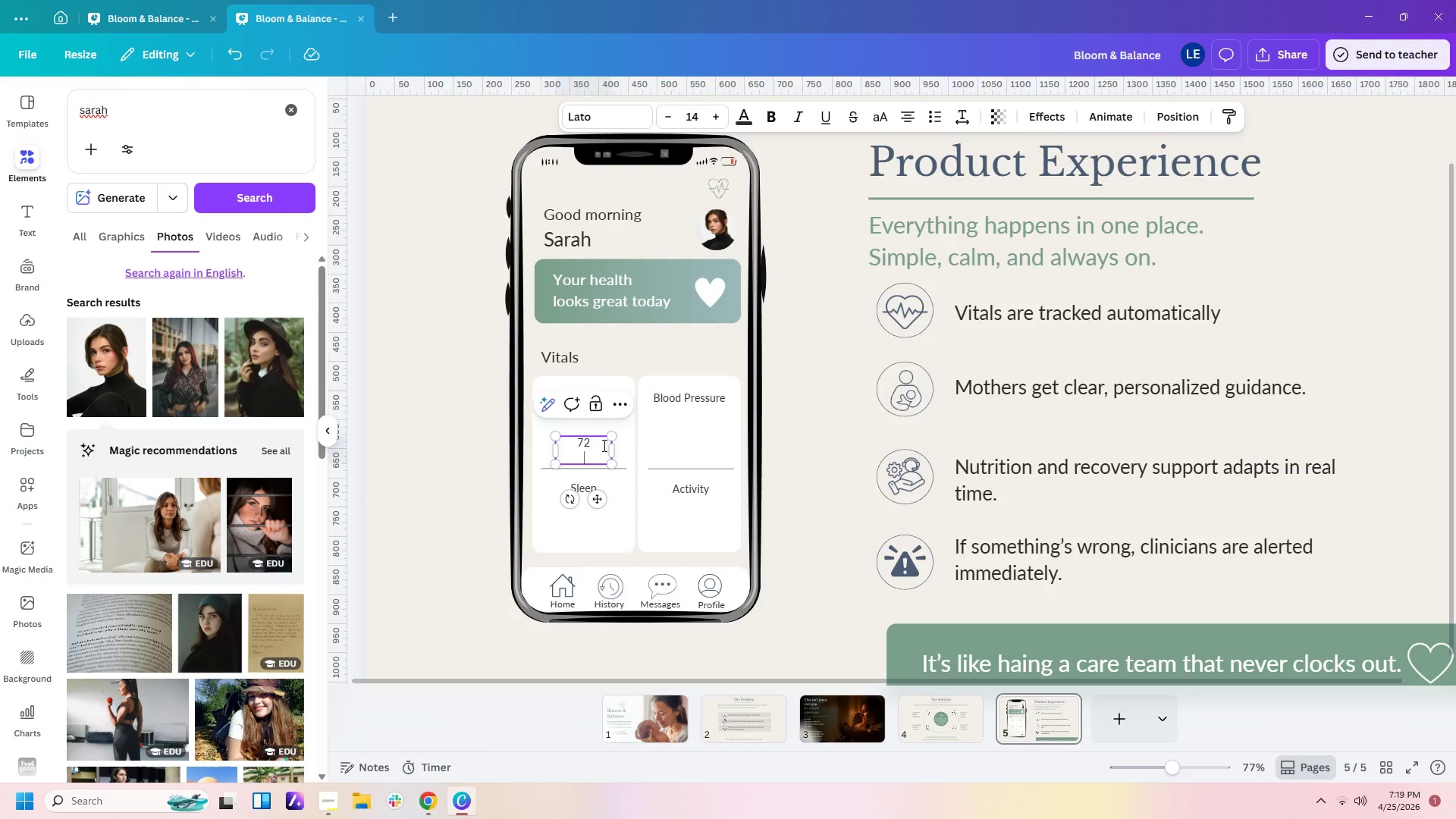 
type(rpm)
 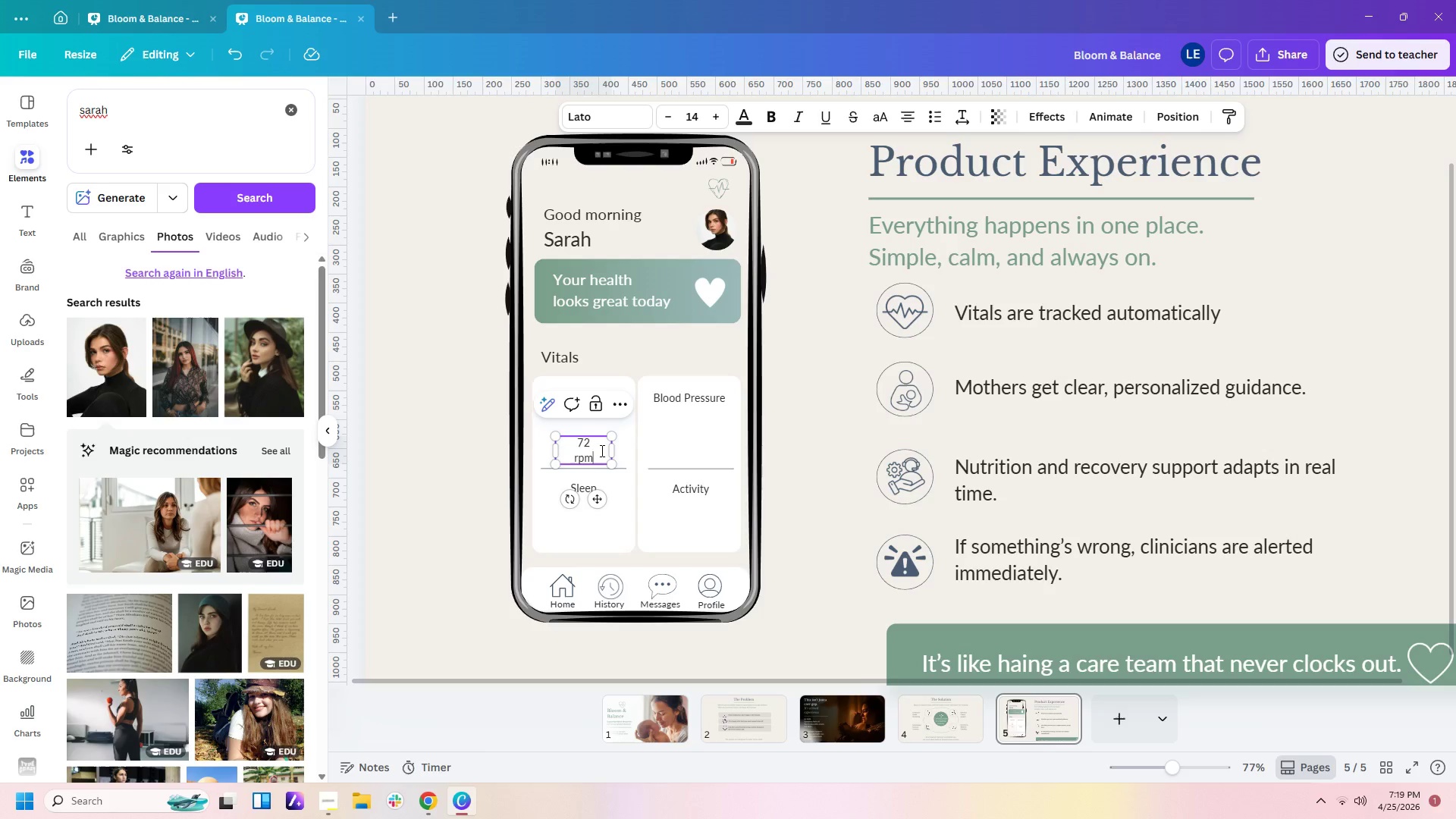 
left_click_drag(start_coordinate=[596, 444], to_coordinate=[573, 443])
 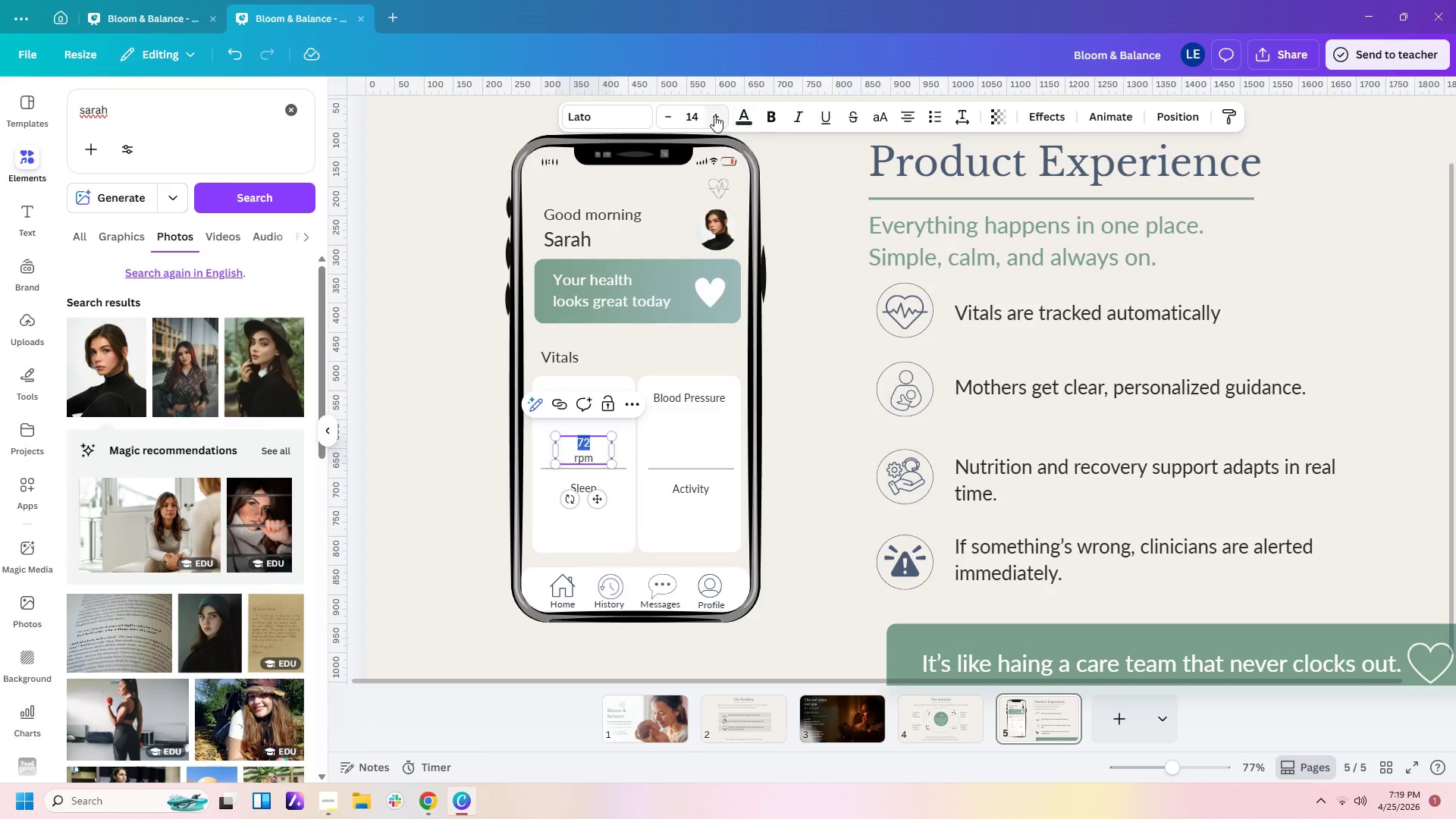 
double_click([714, 115])
 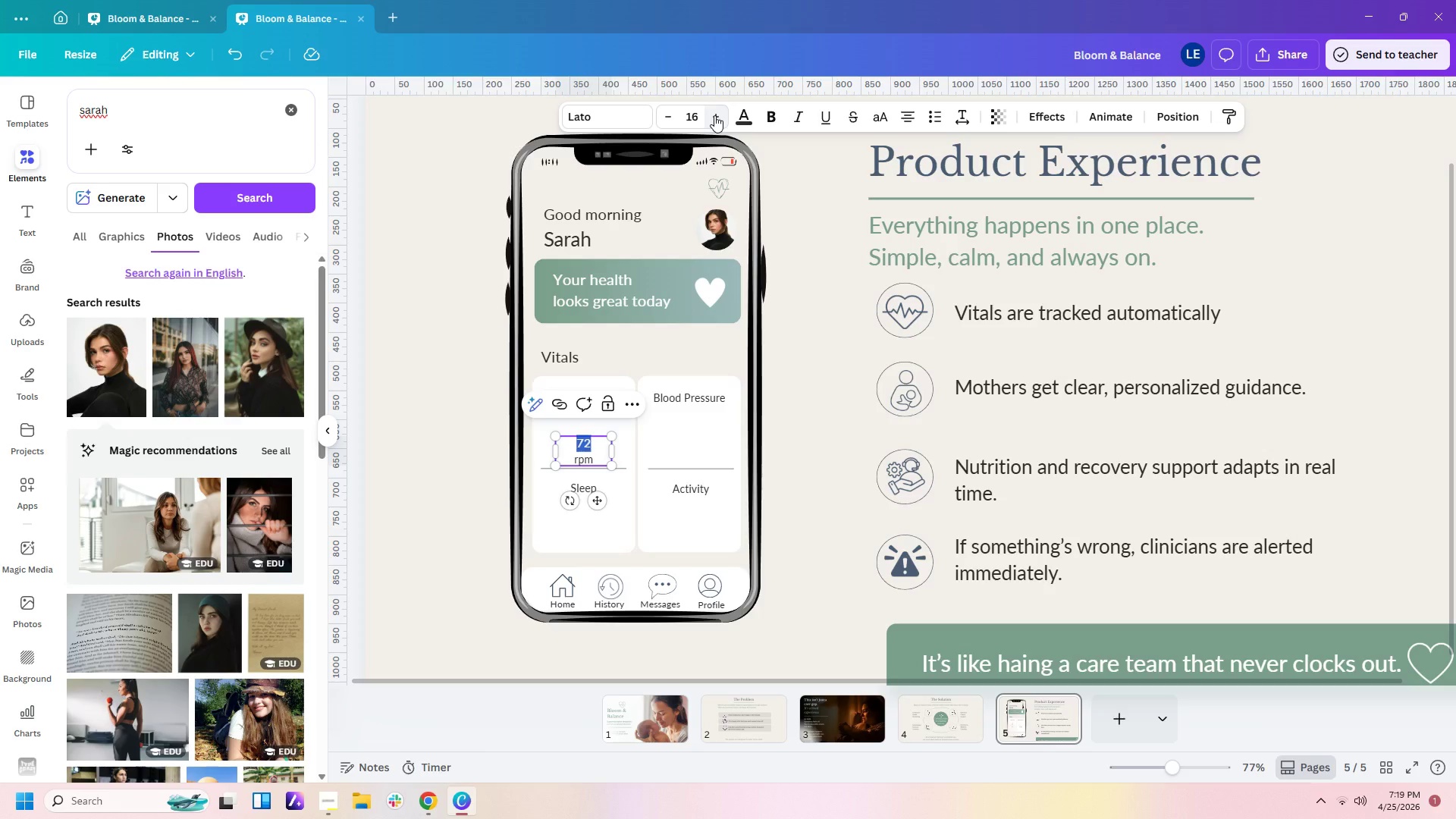 
triple_click([714, 115])
 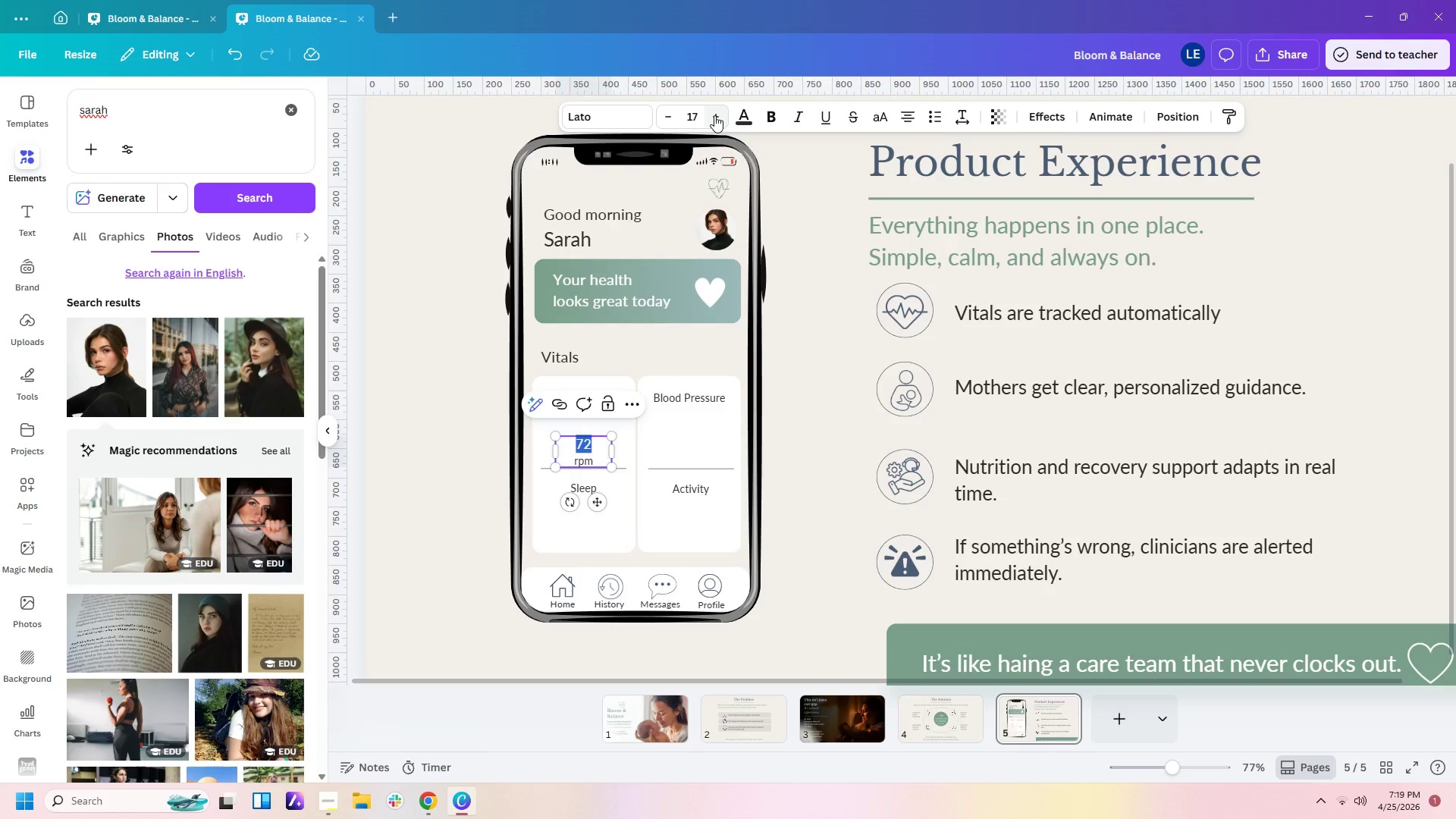 
left_click([714, 115])
 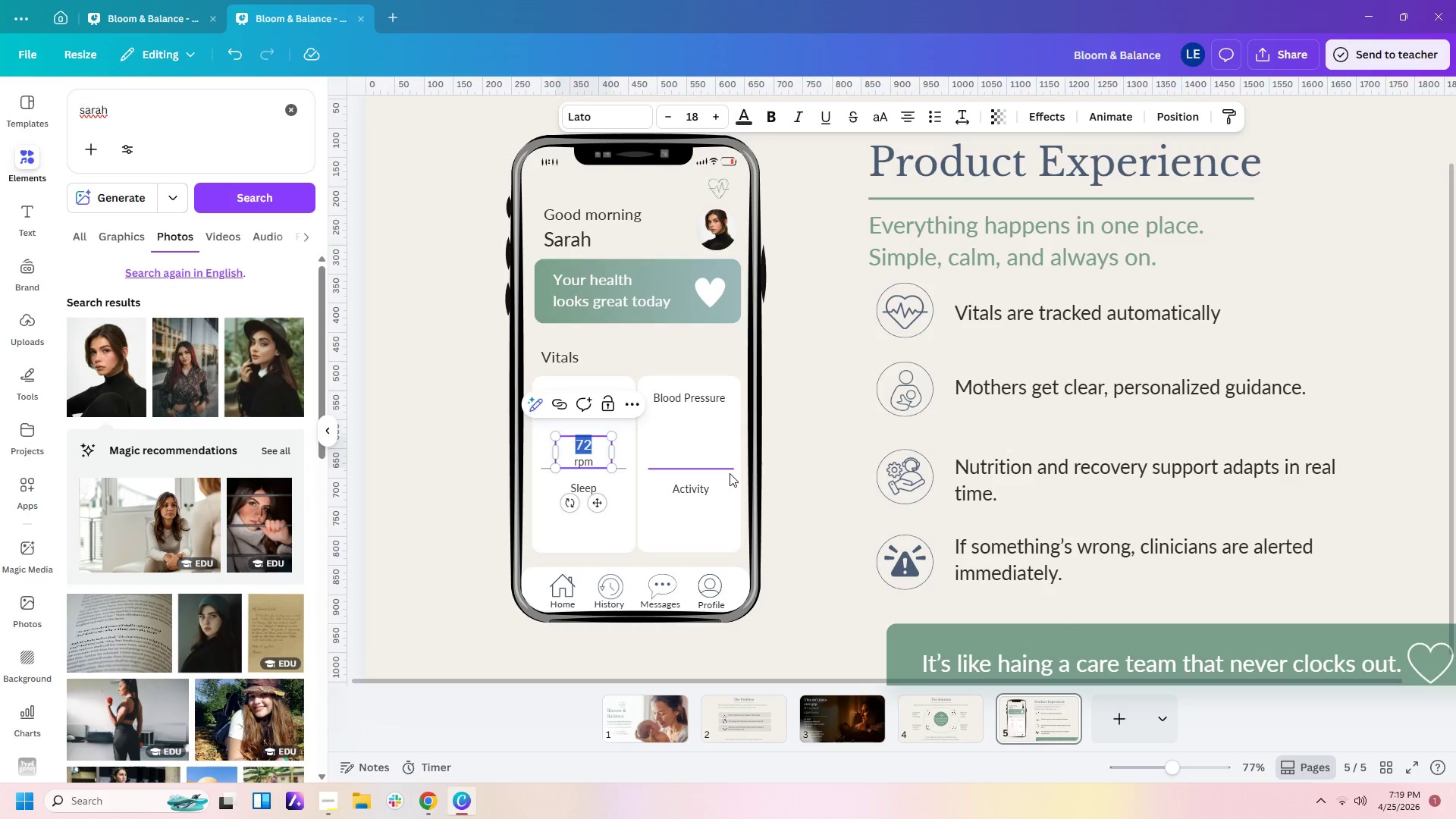 
left_click([769, 475])
 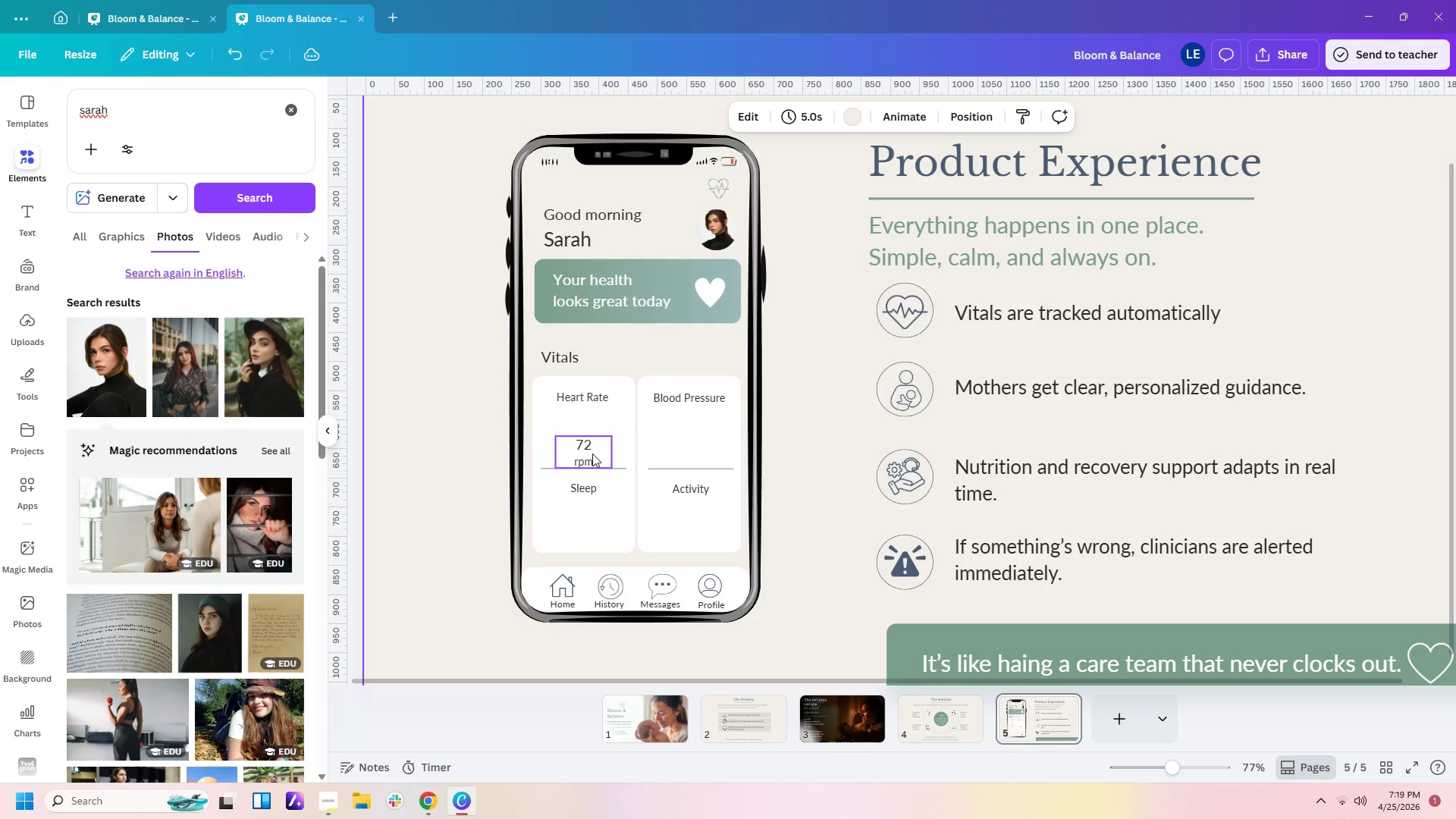 
left_click_drag(start_coordinate=[592, 453], to_coordinate=[592, 439])
 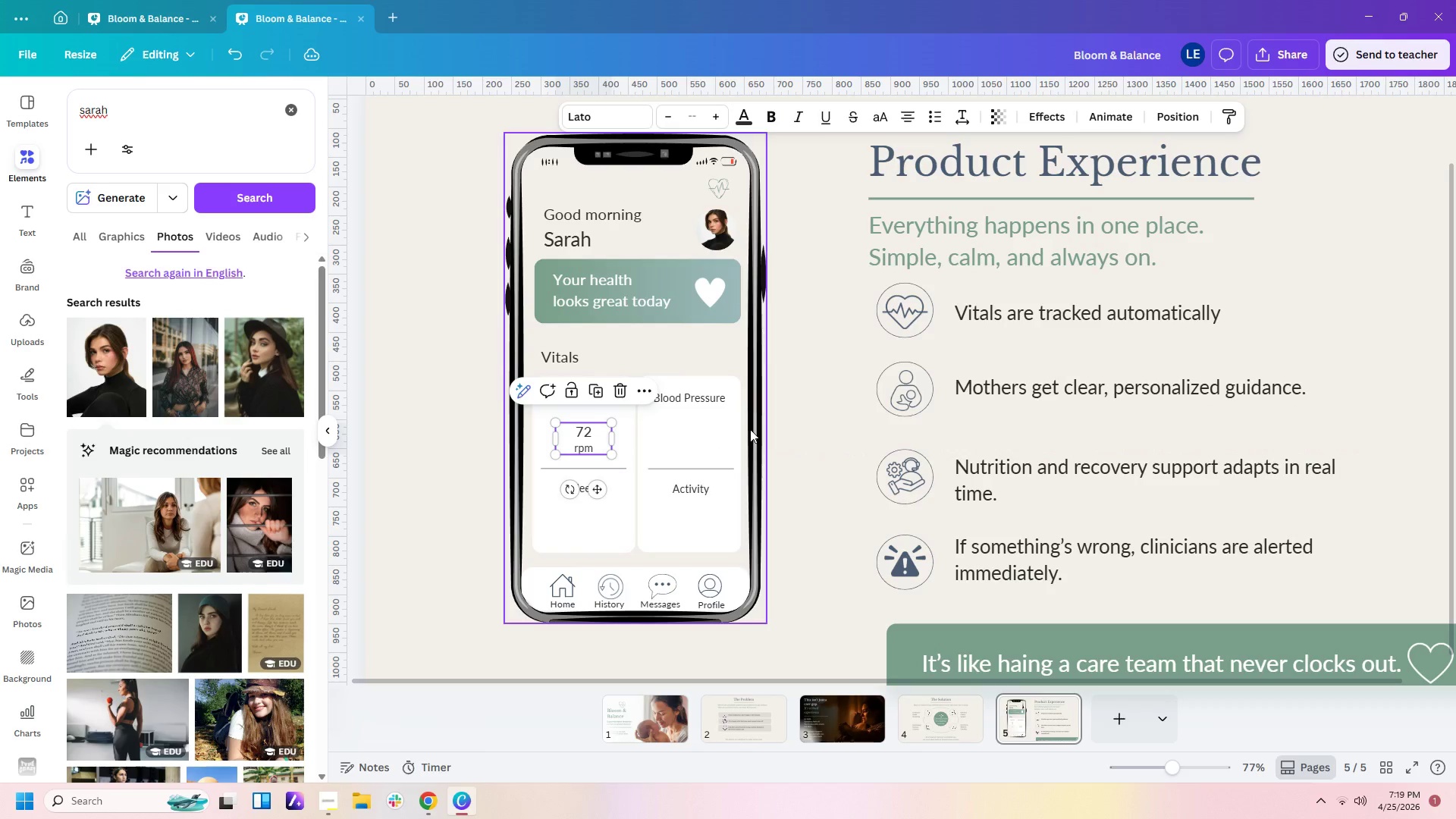 
left_click([768, 435])
 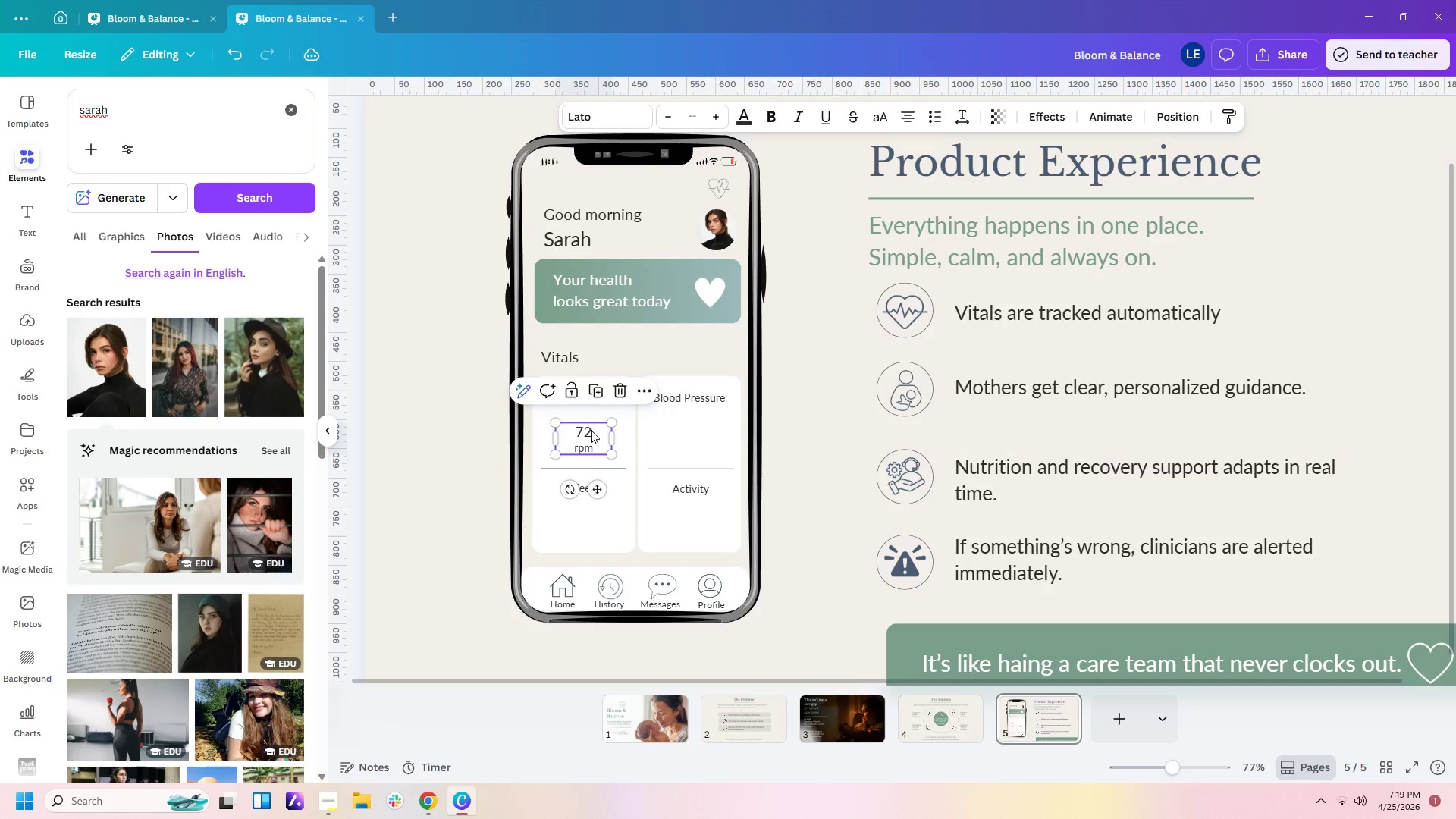 
double_click([594, 430])
 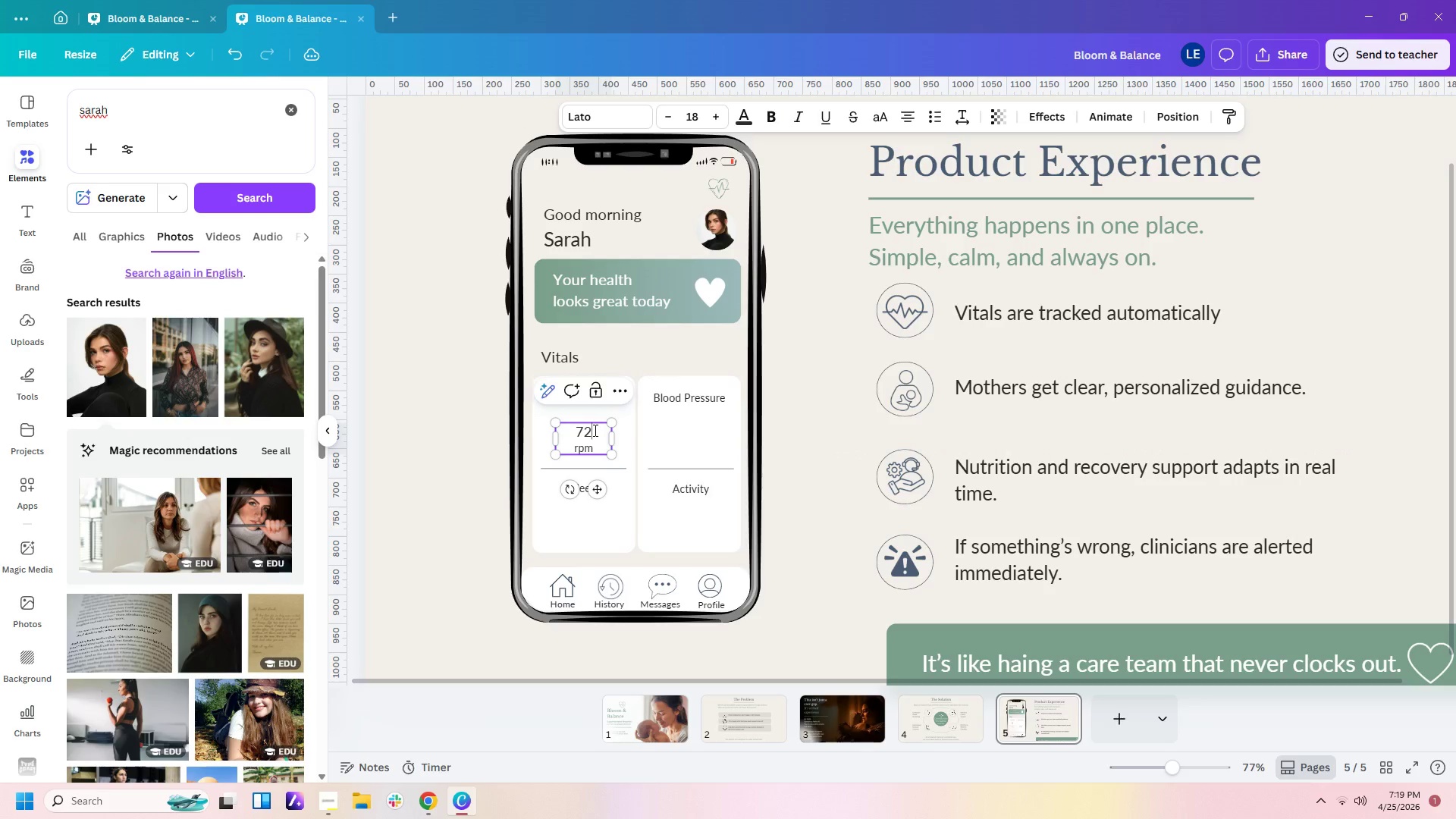 
left_click_drag(start_coordinate=[594, 430], to_coordinate=[575, 432])
 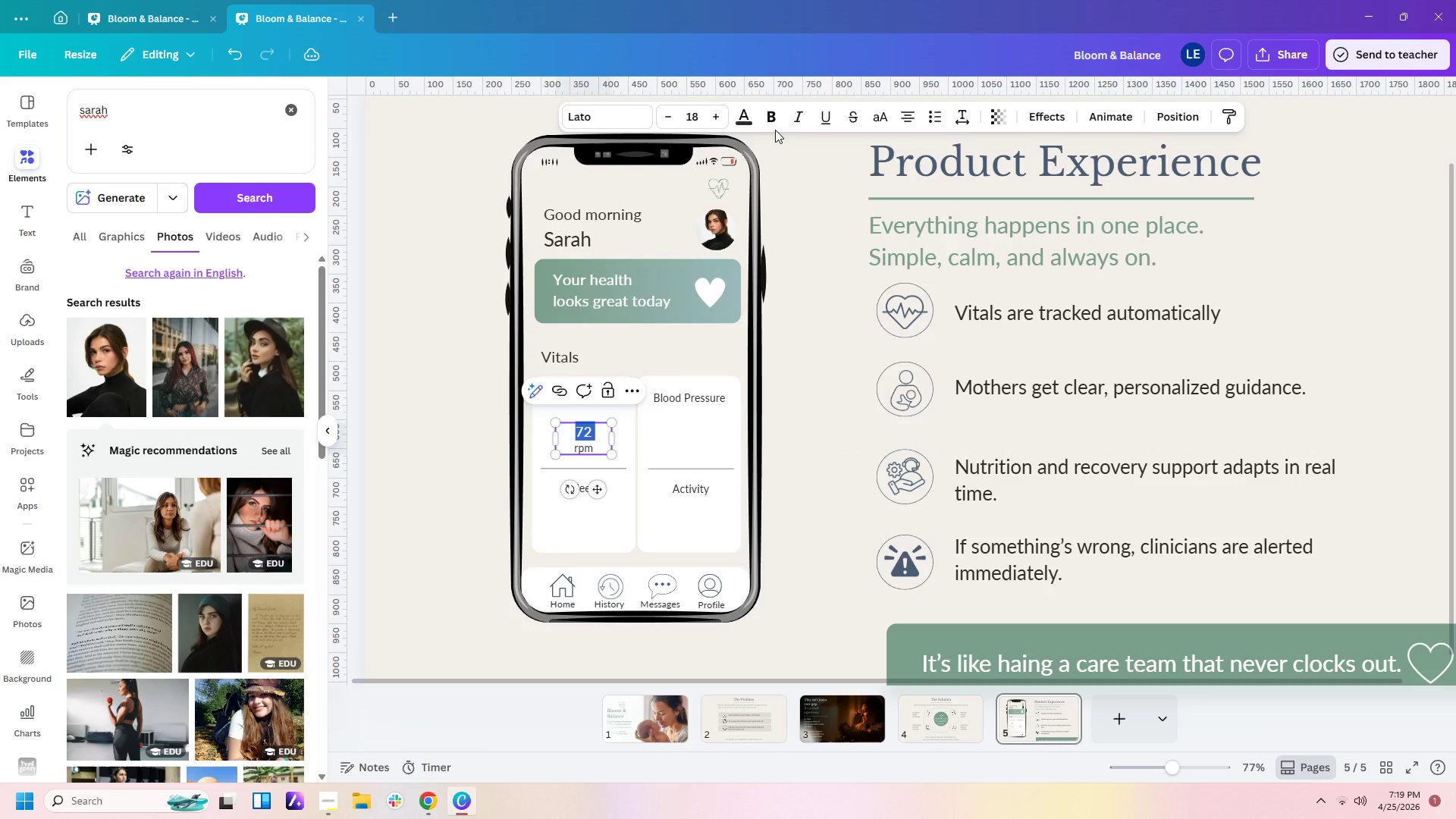 
left_click([774, 130])
 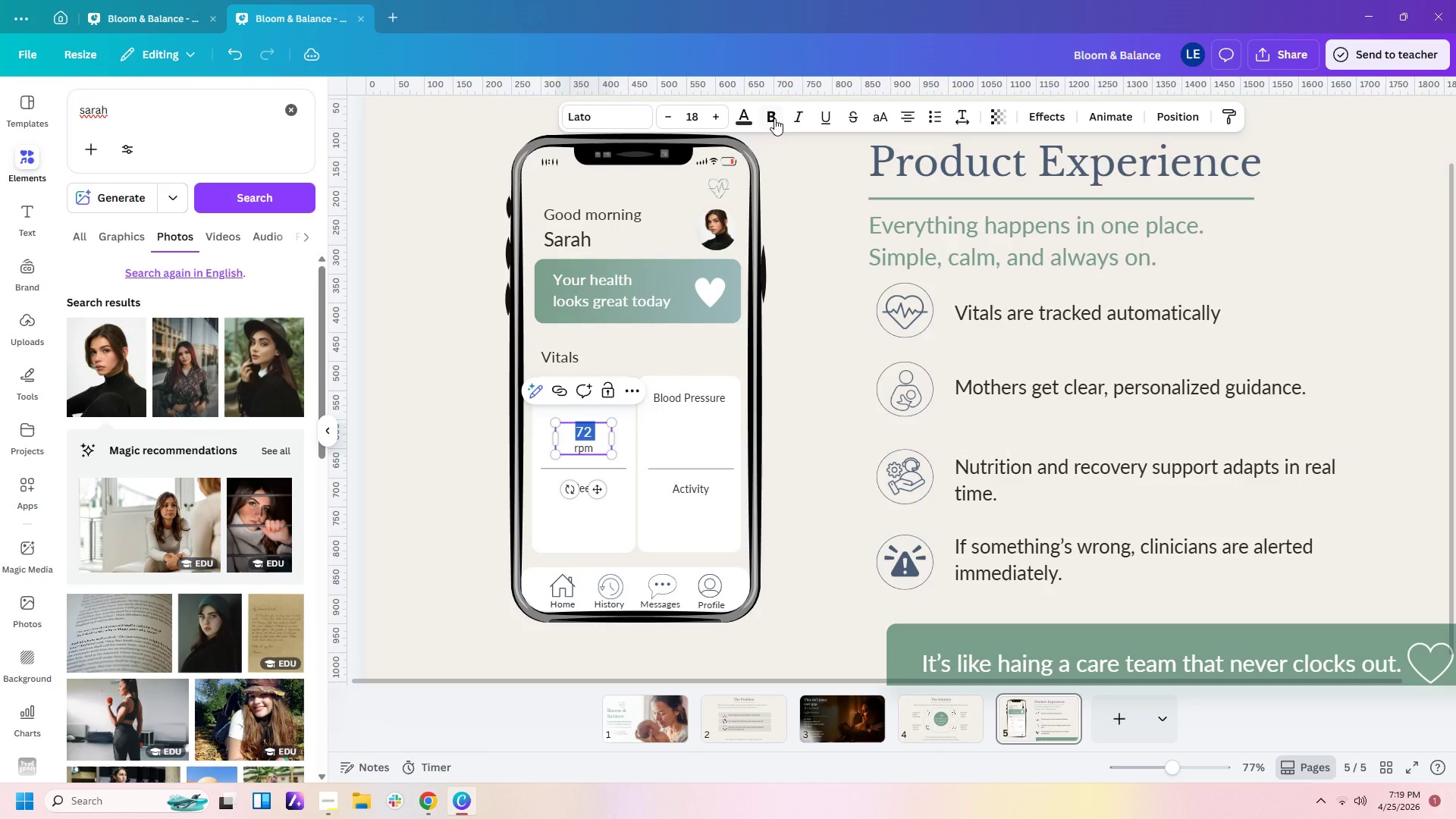 
left_click([774, 118])
 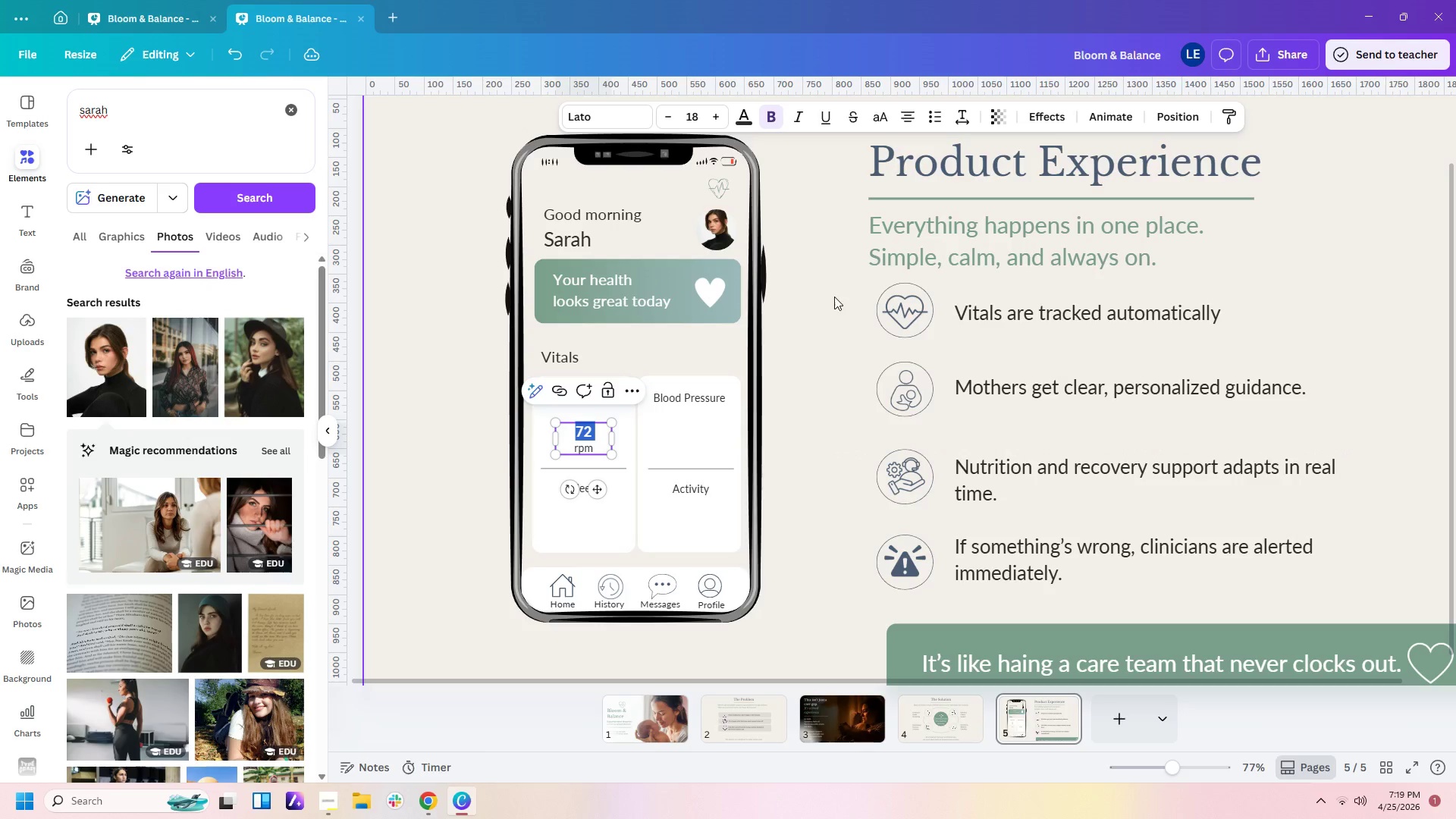 
double_click([834, 297])
 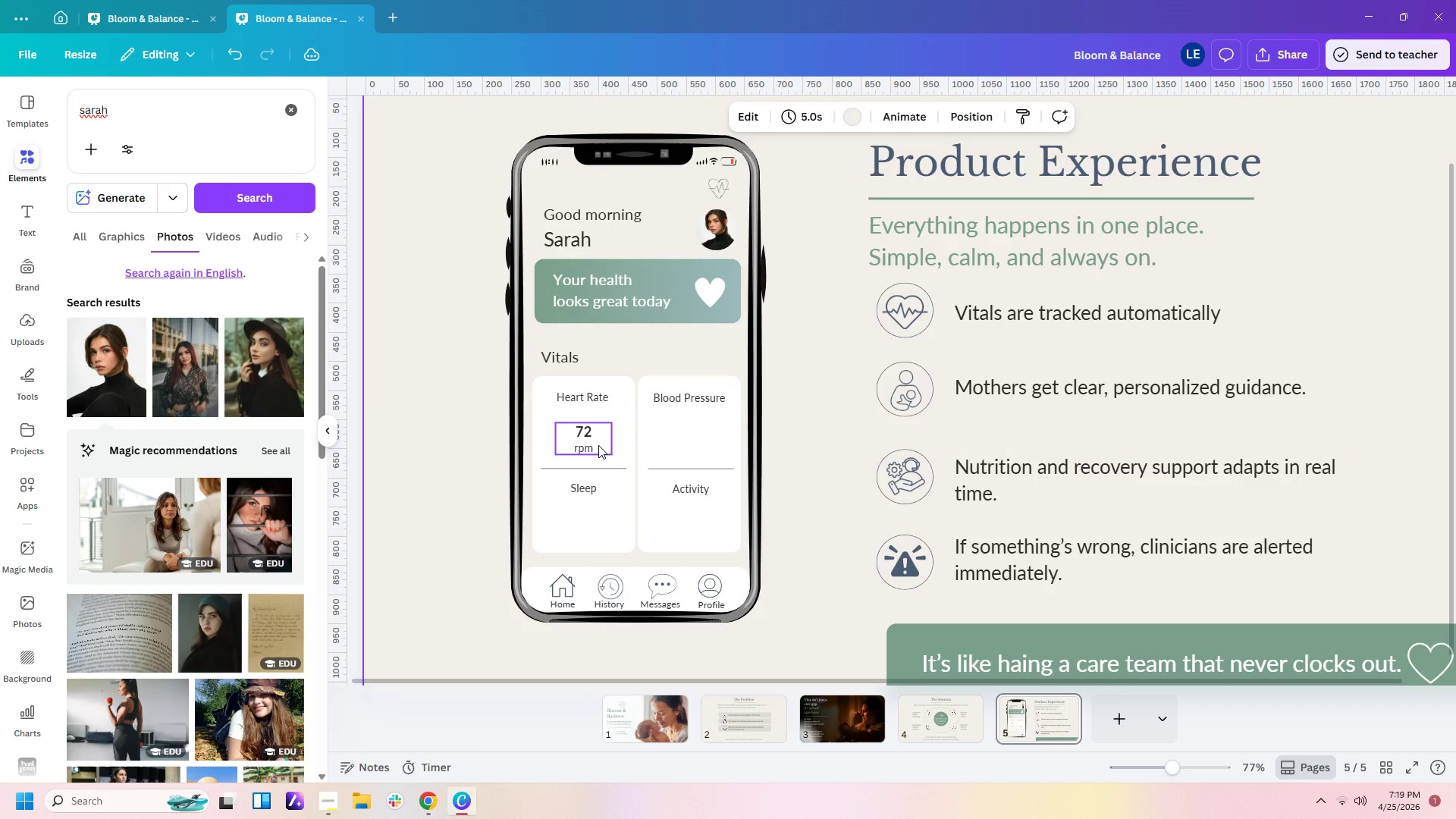 
left_click([596, 444])
 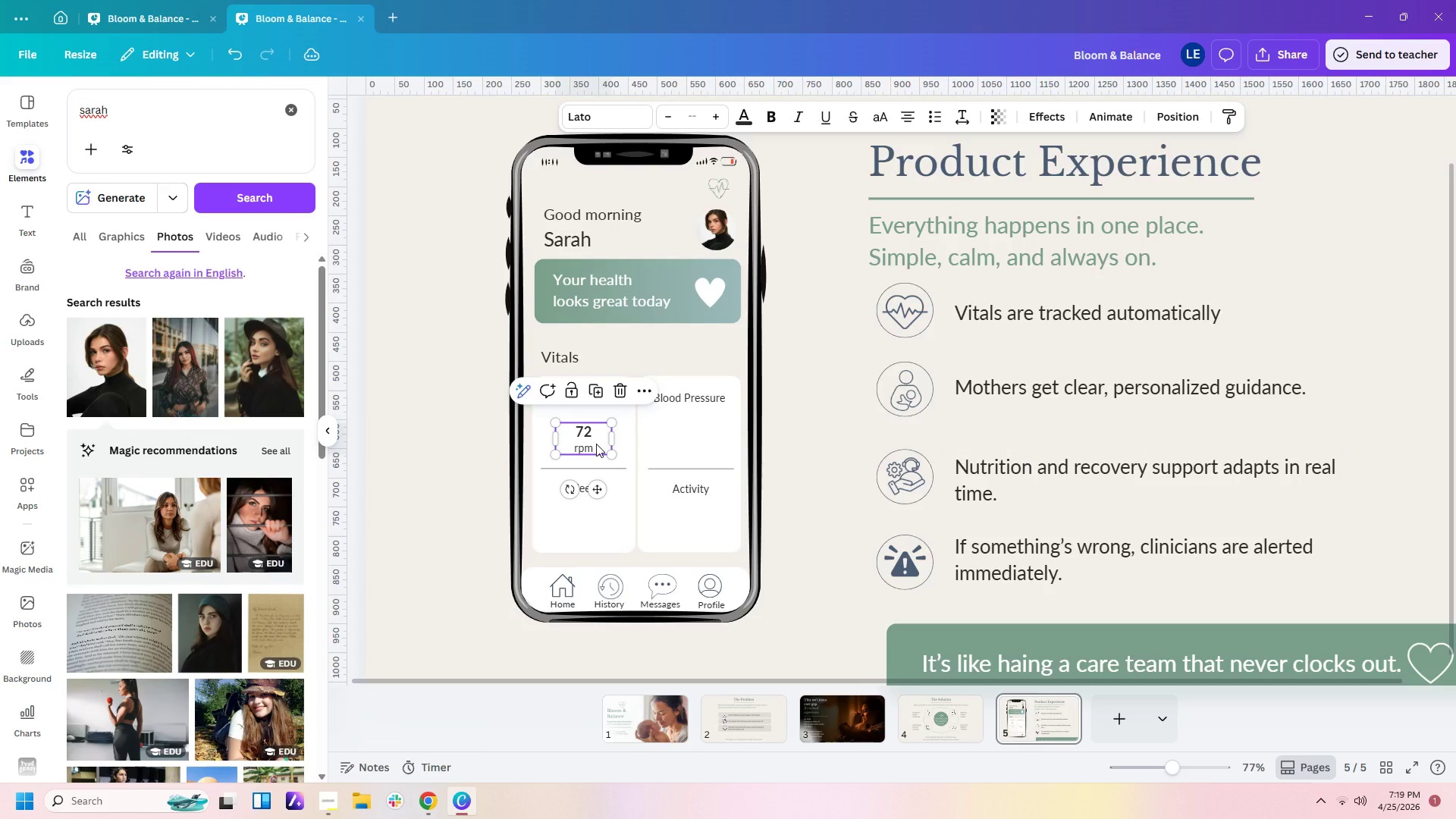 
key(Control+C)
 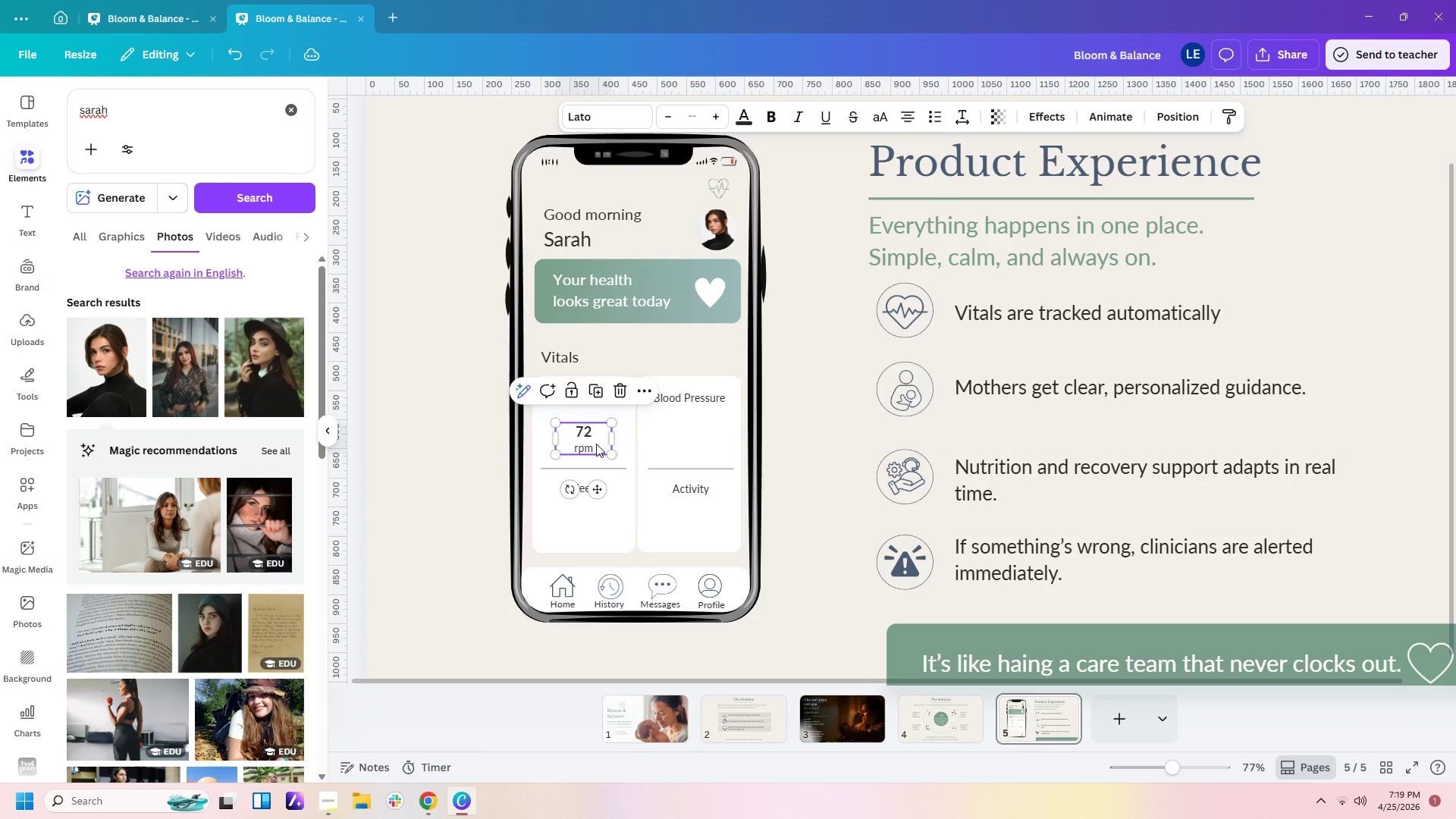 
key(V)
 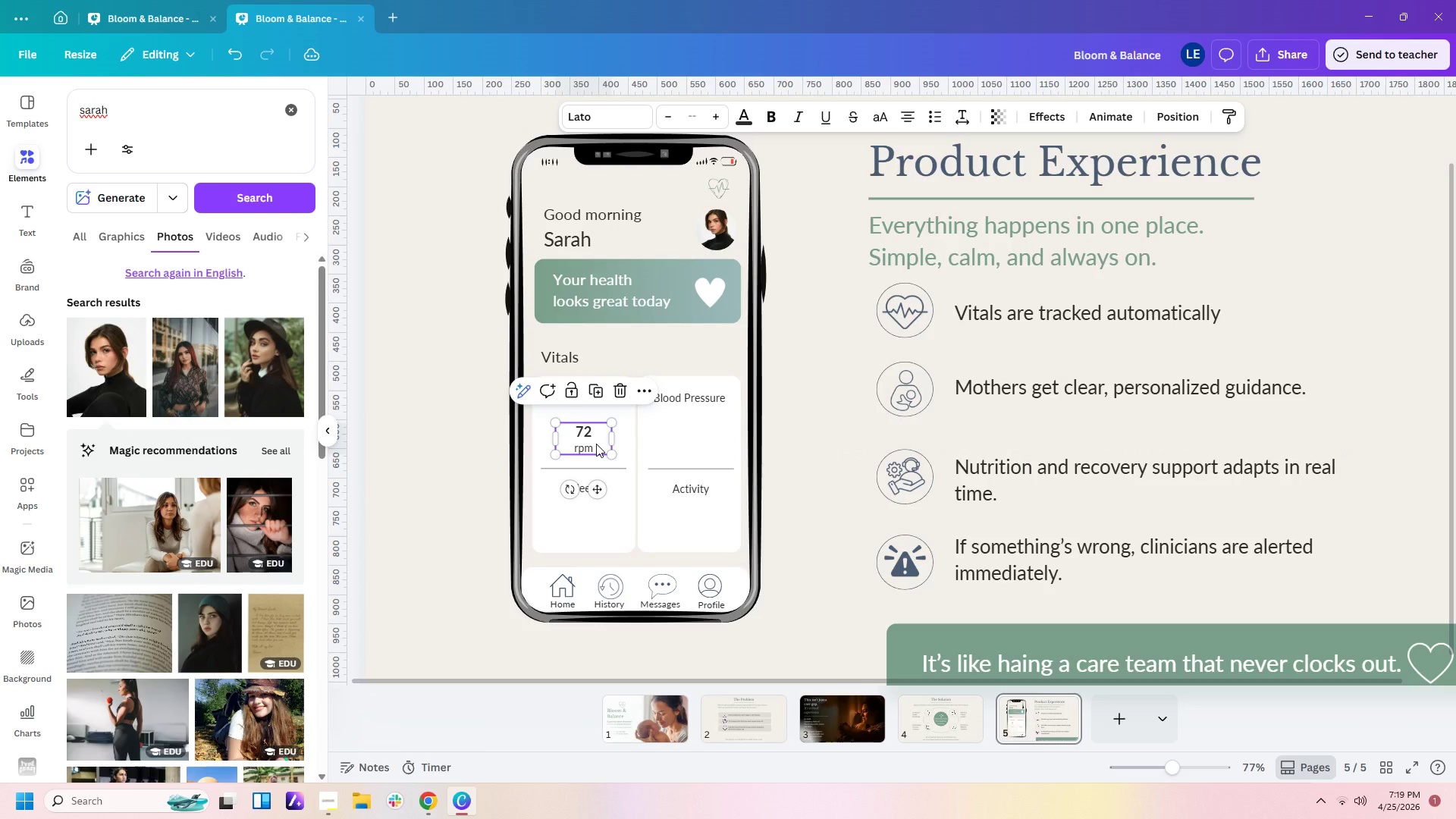 
hold_key(key=ControlLeft, duration=0.34)
 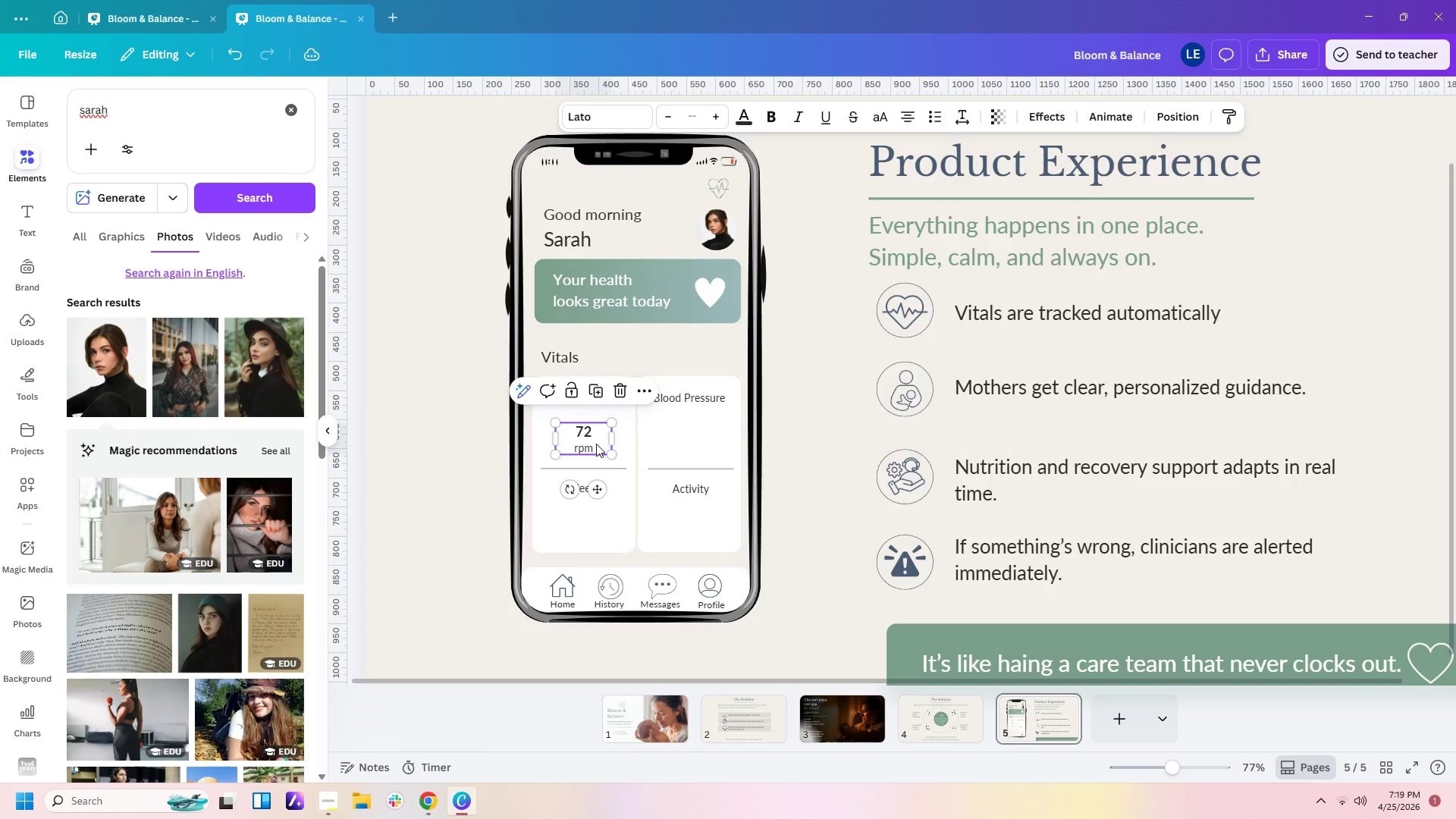 
key(Control+V)
 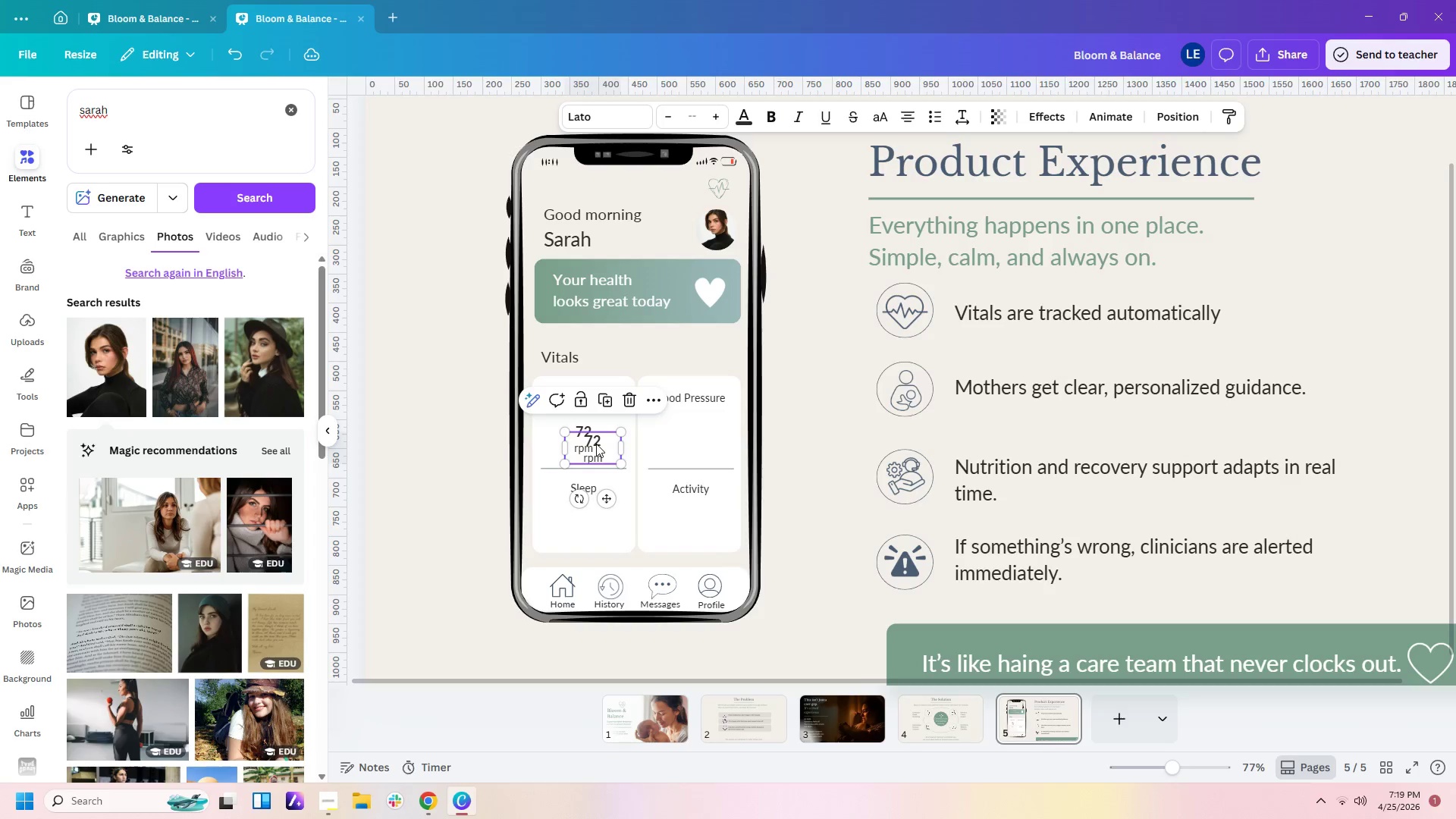 
left_click_drag(start_coordinate=[596, 444], to_coordinate=[592, 476])
 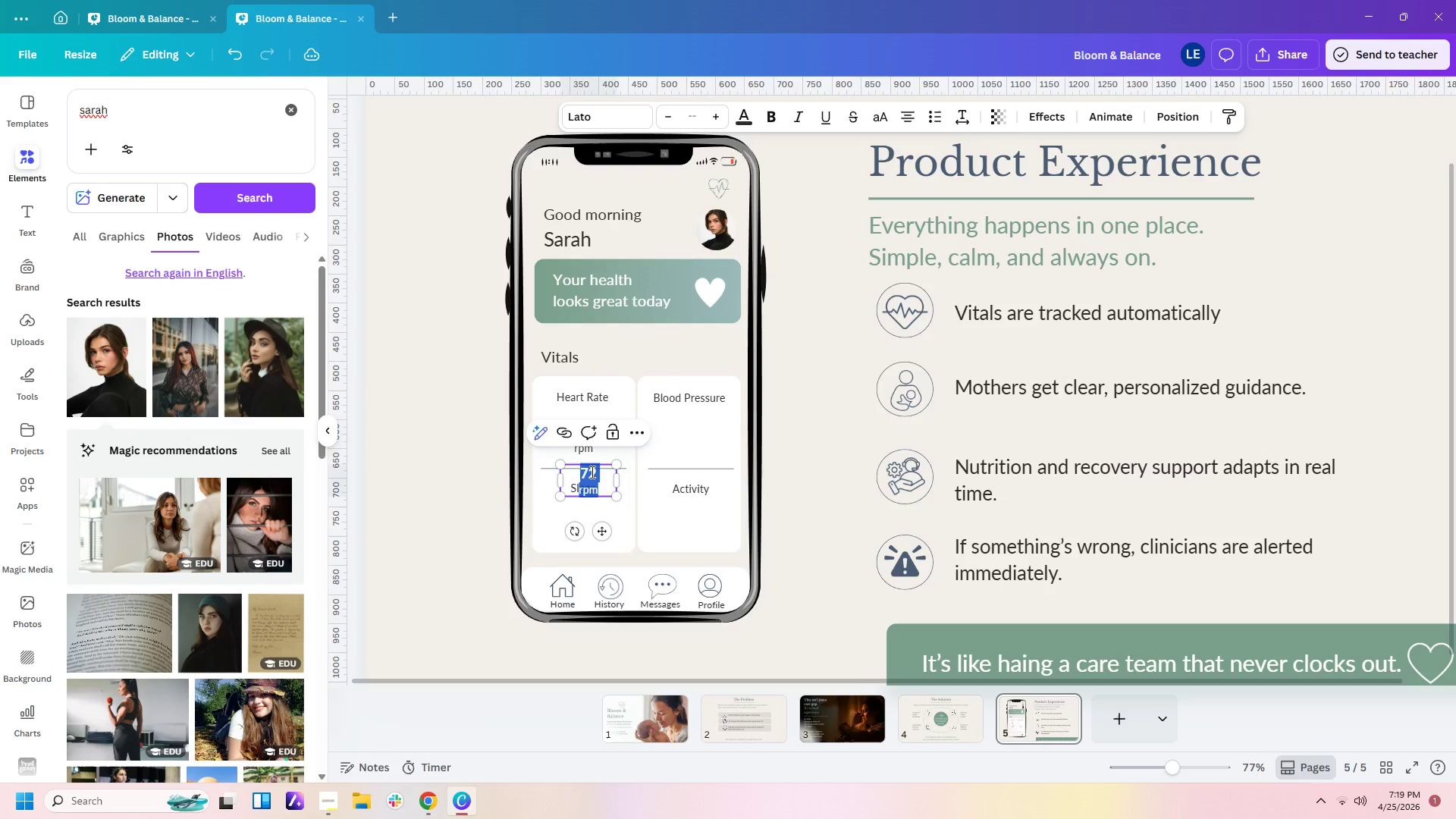 
double_click([591, 472])
 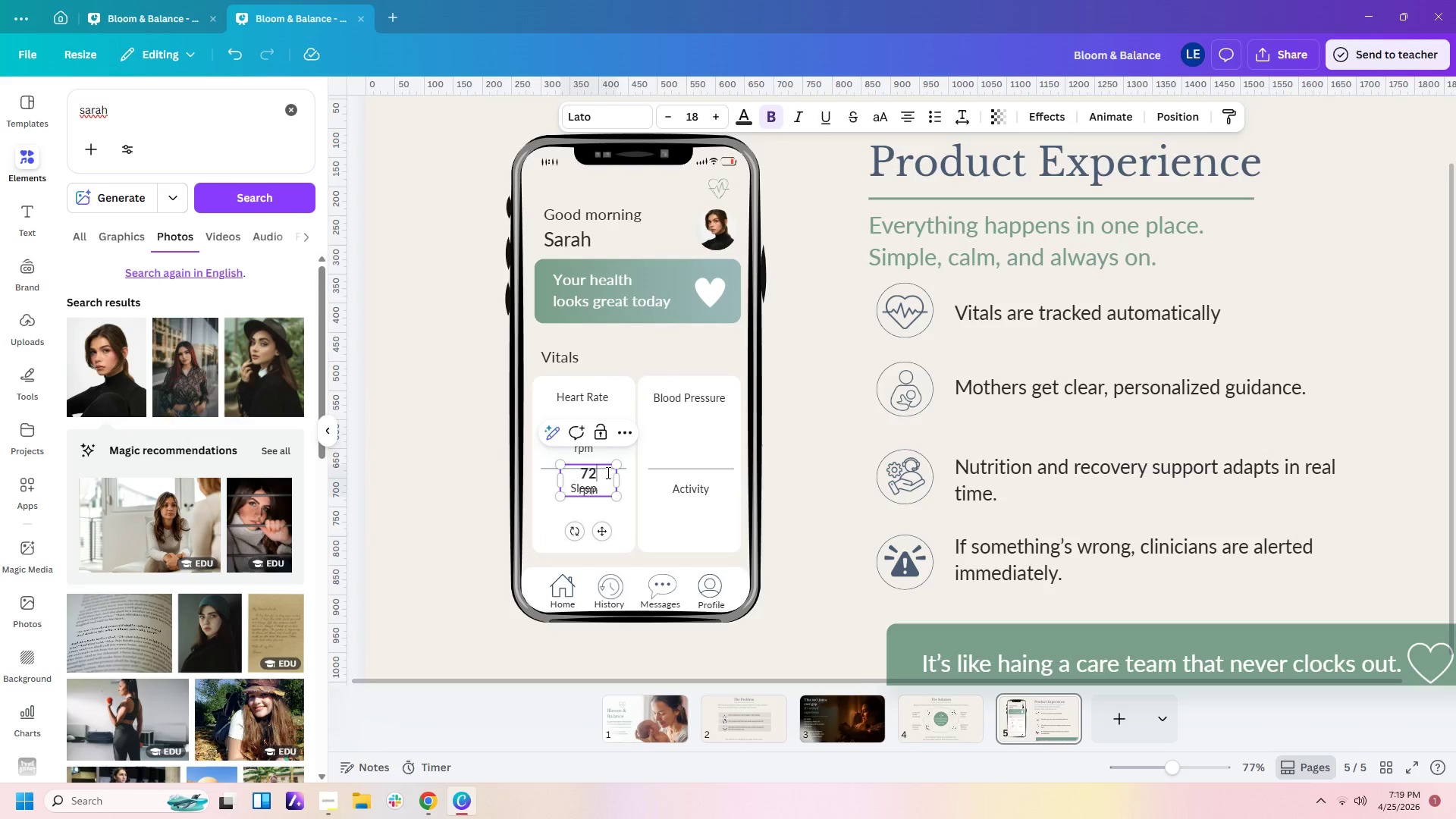 
triple_click([607, 472])
 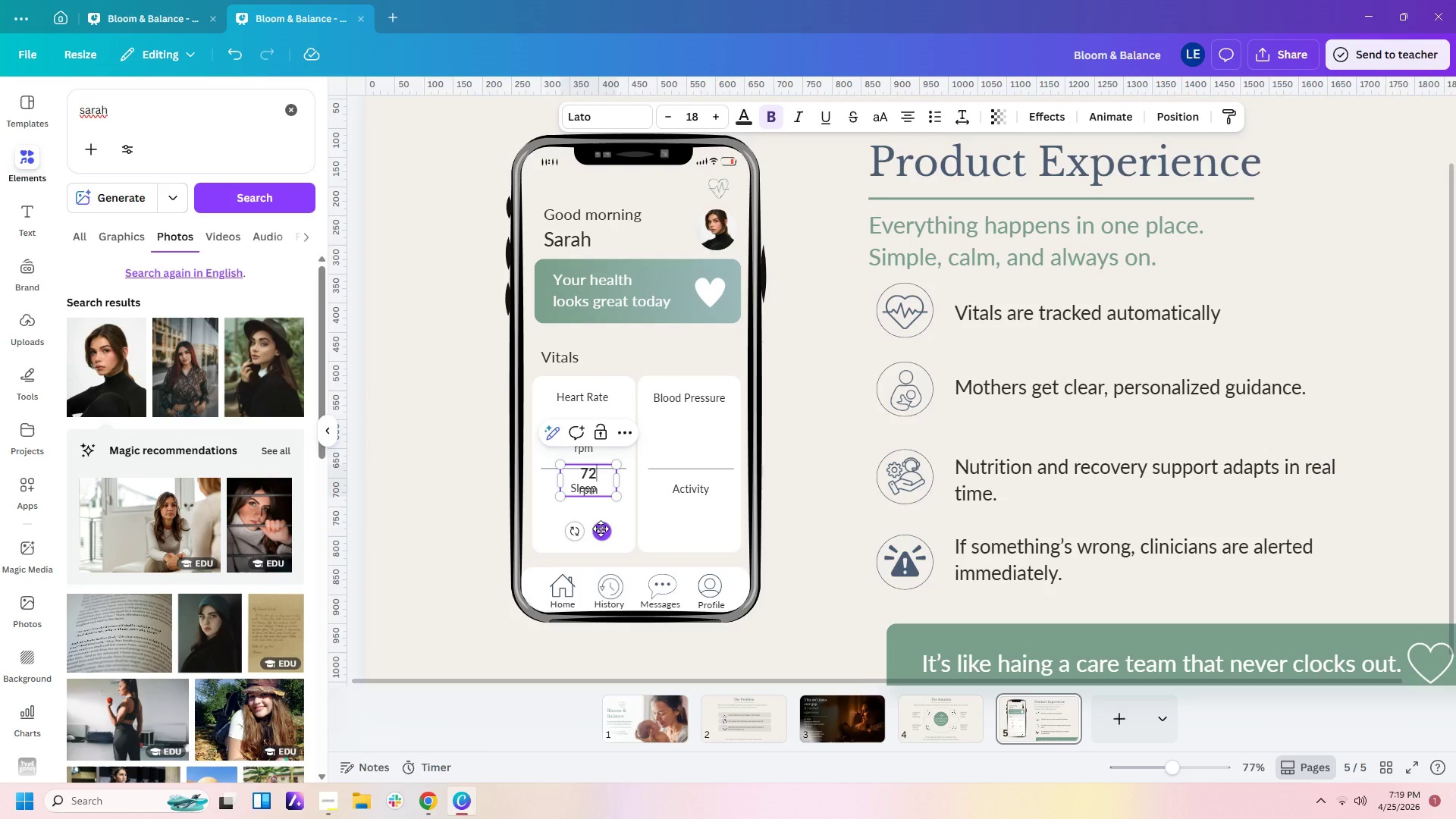 
left_click([601, 529])
 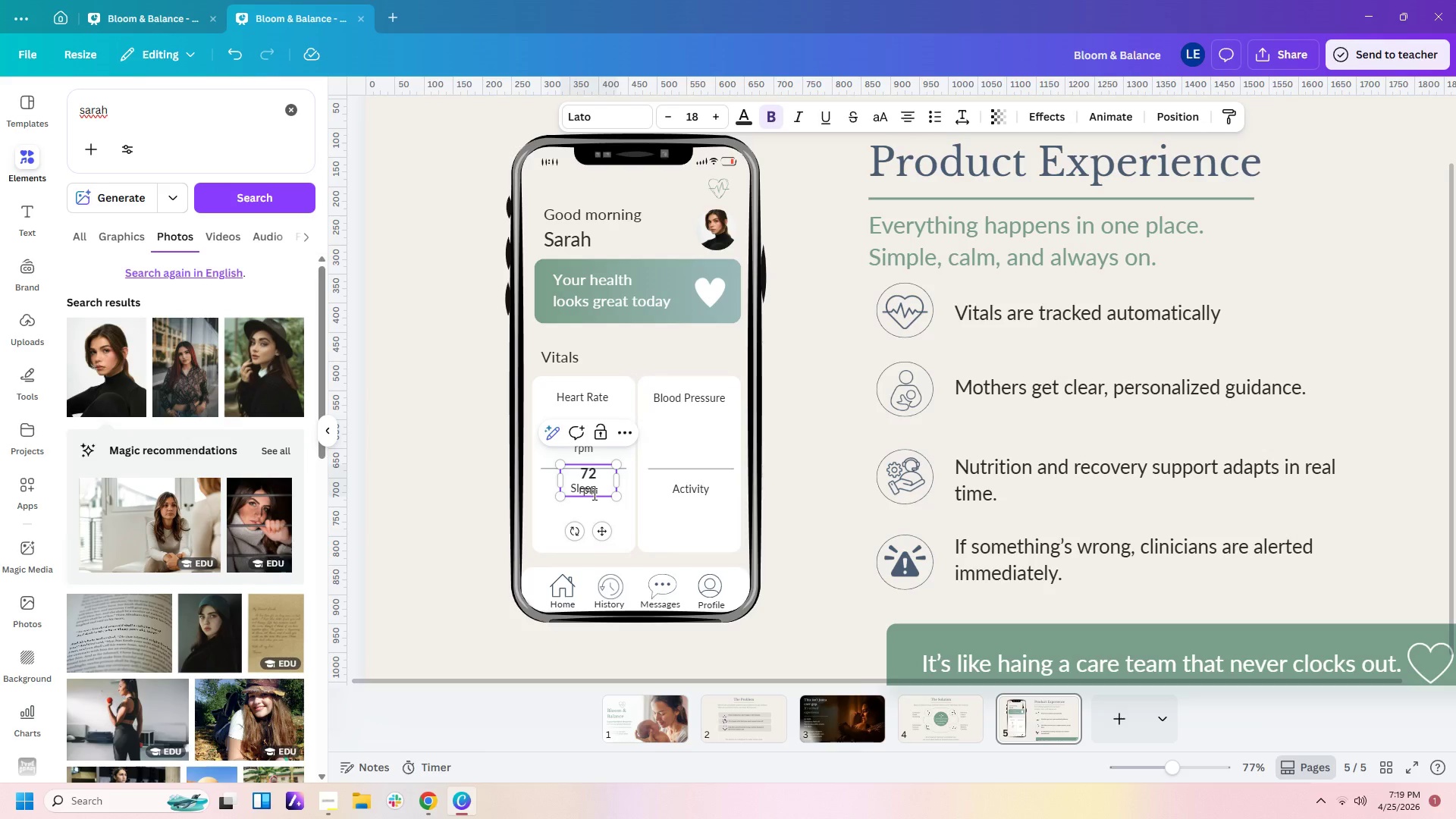 
left_click([593, 492])
 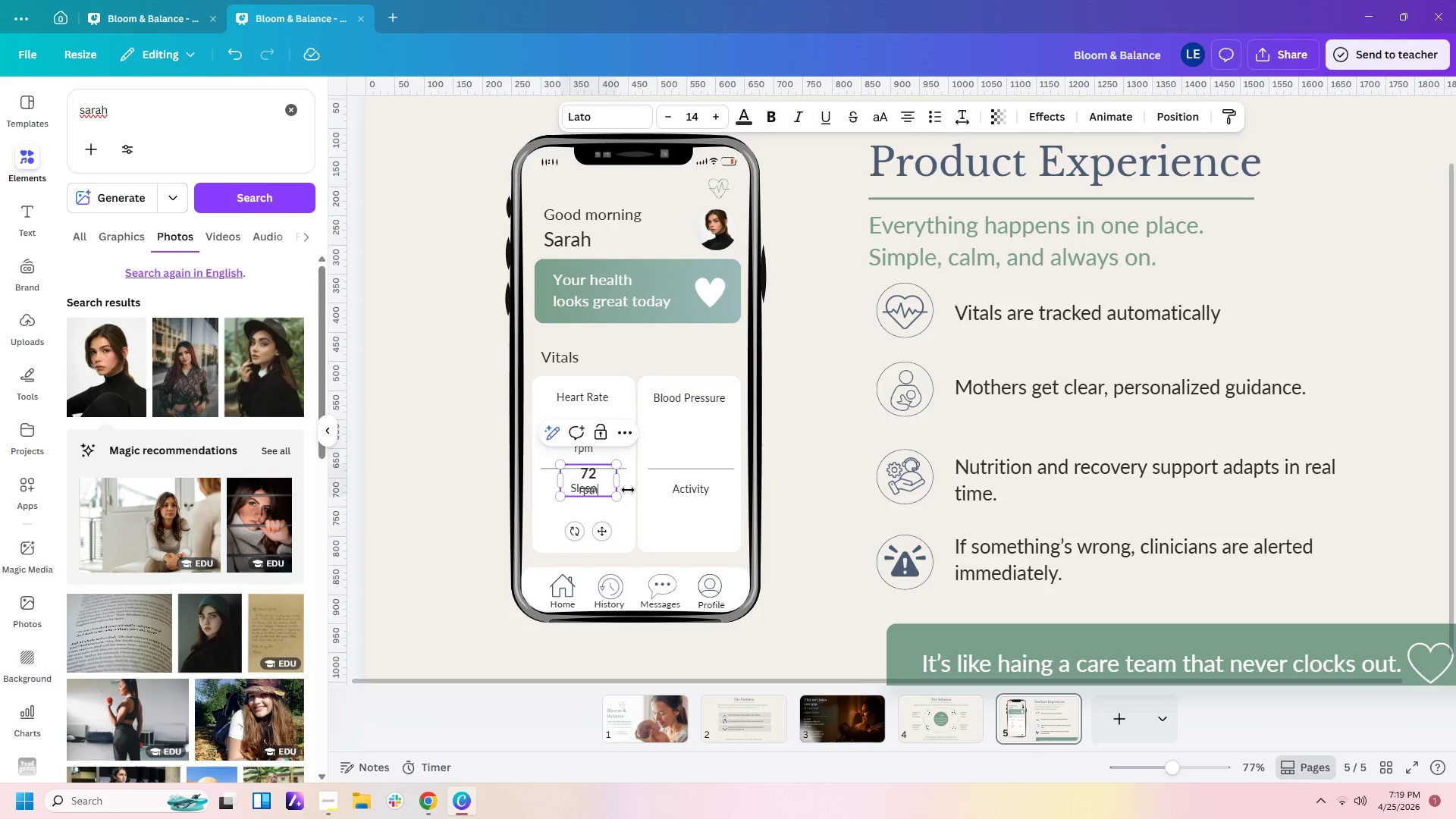 
double_click([632, 493])
 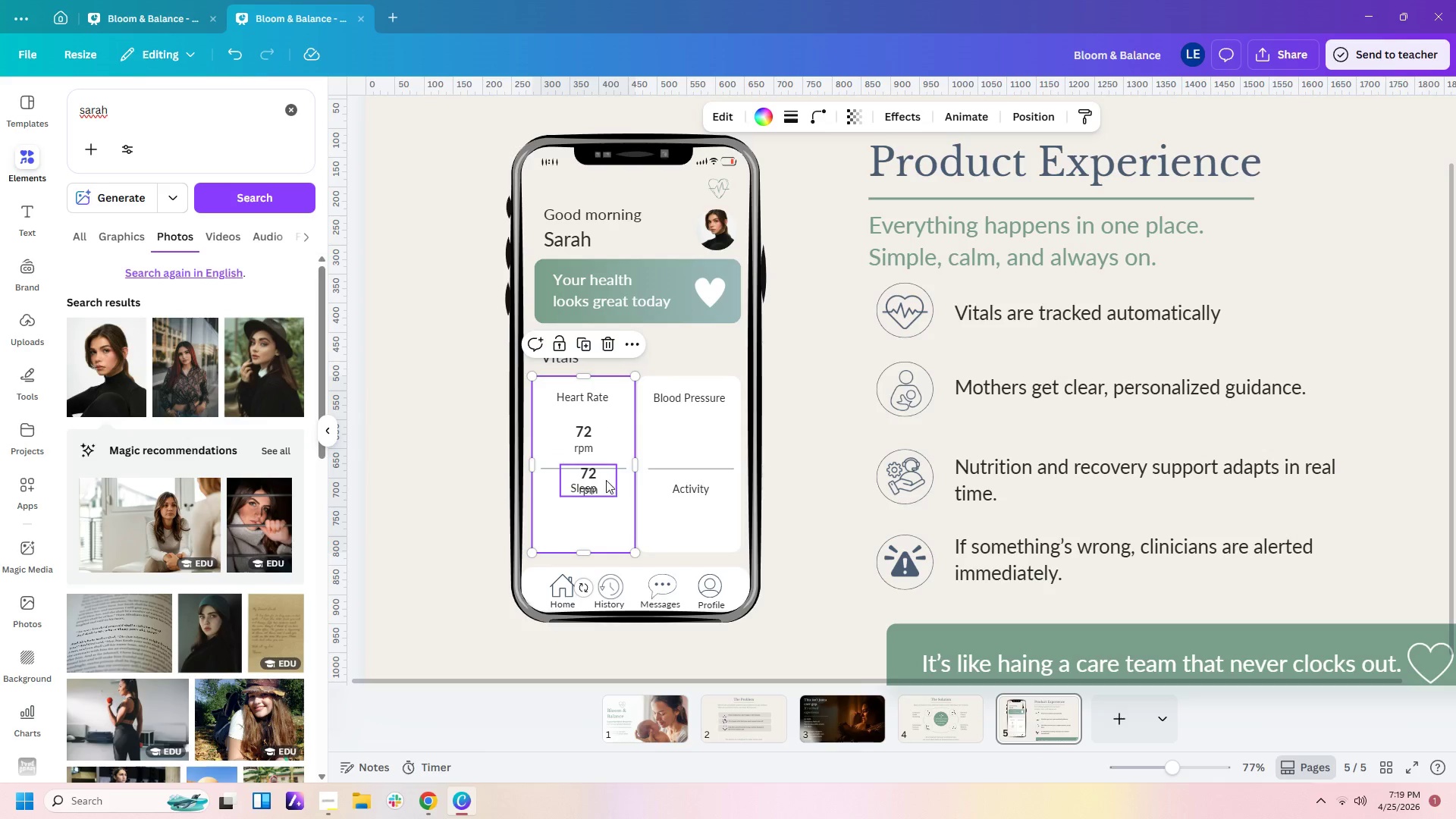 
left_click_drag(start_coordinate=[606, 479], to_coordinate=[603, 522])
 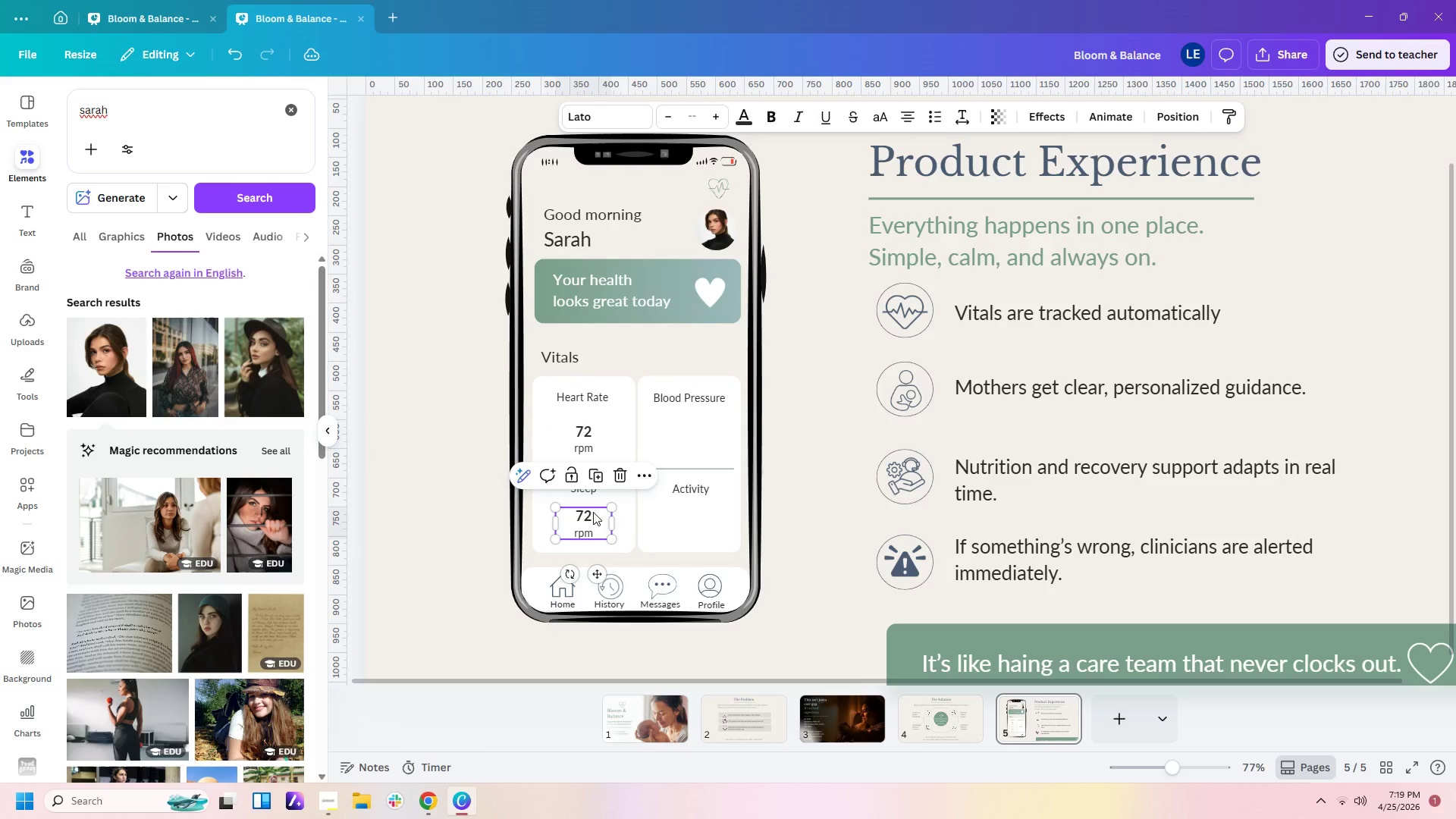 
left_click([586, 510])
 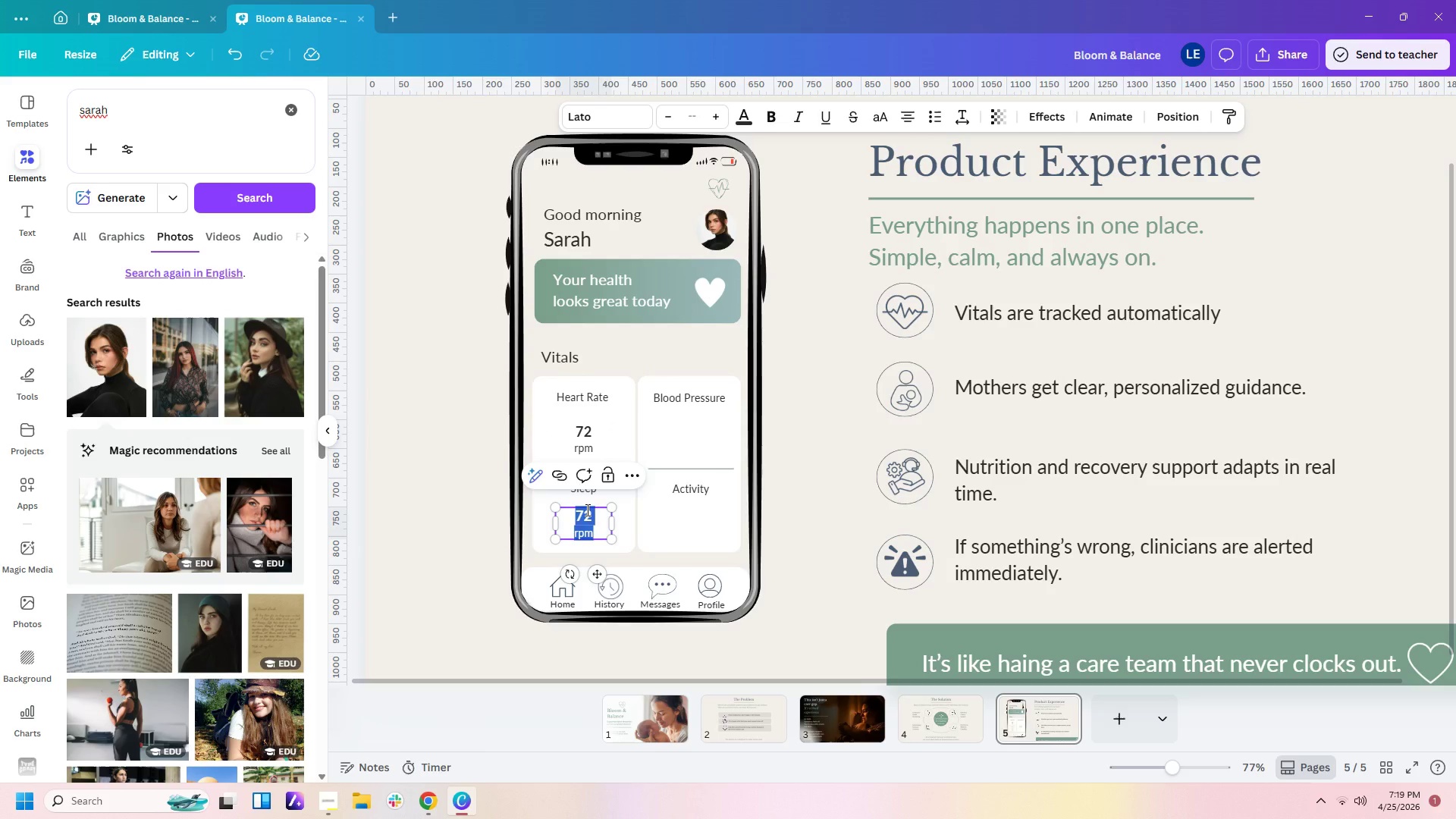 
left_click([586, 510])
 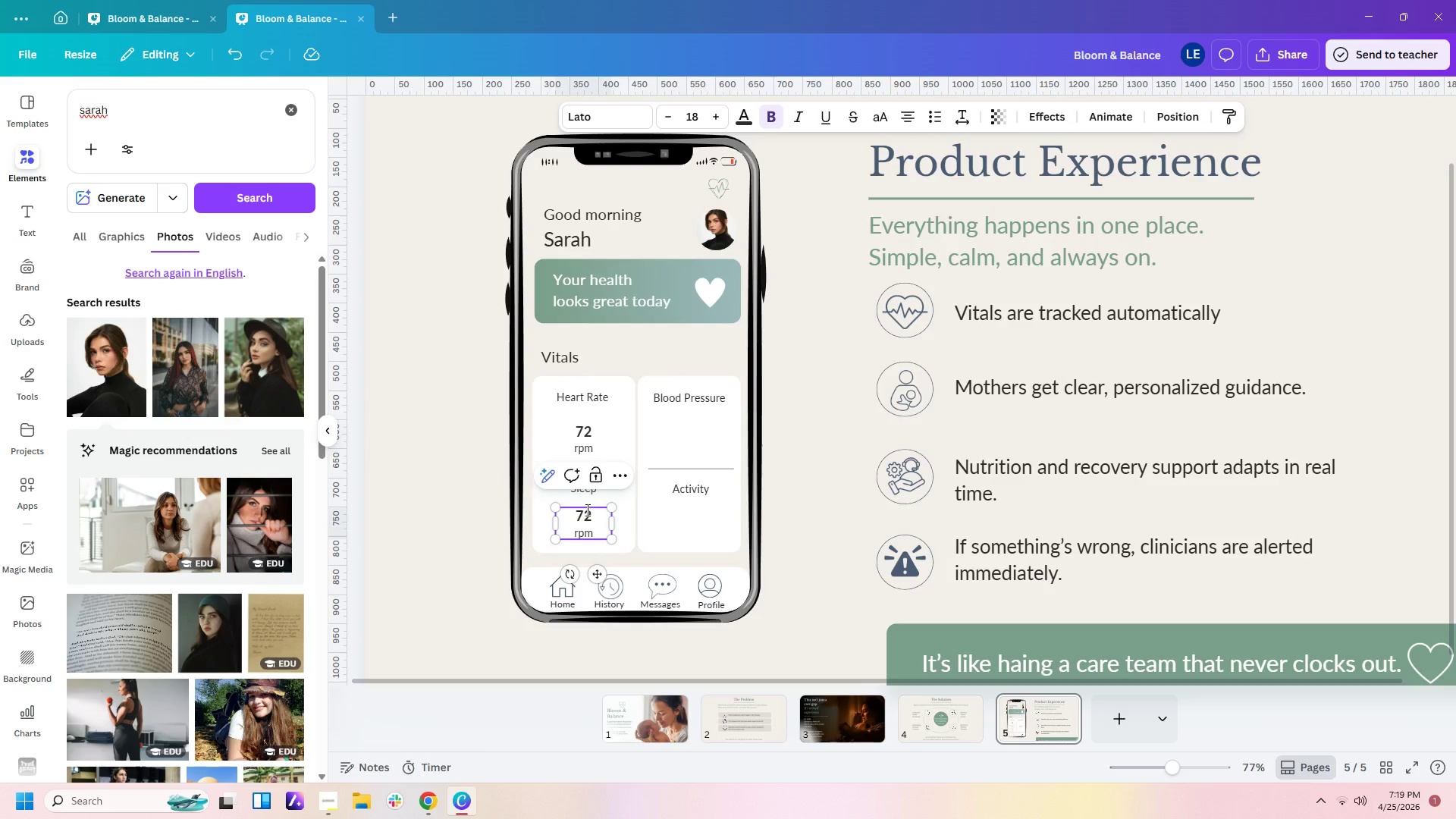 
key(Period)
 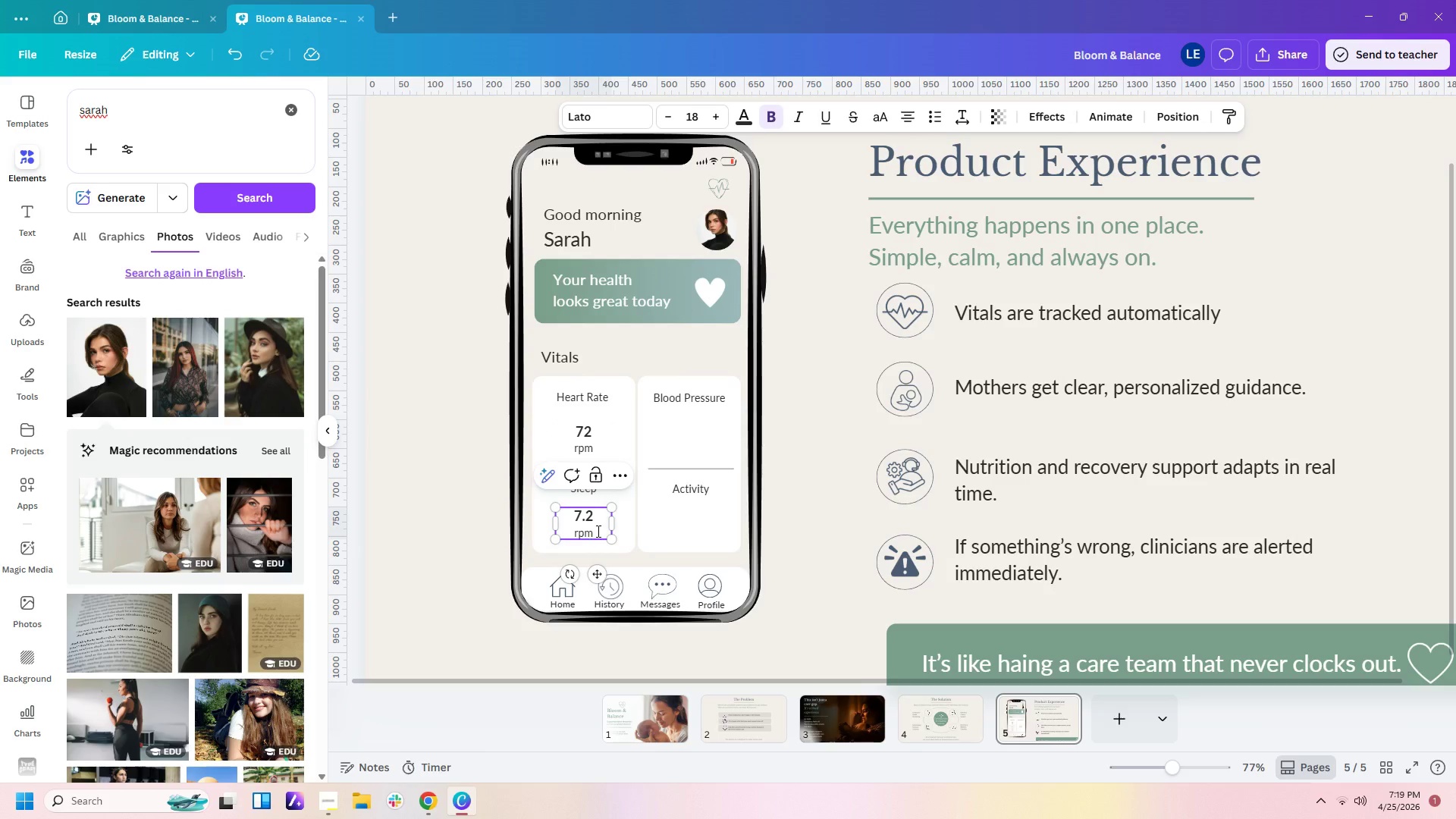 
left_click([597, 531])
 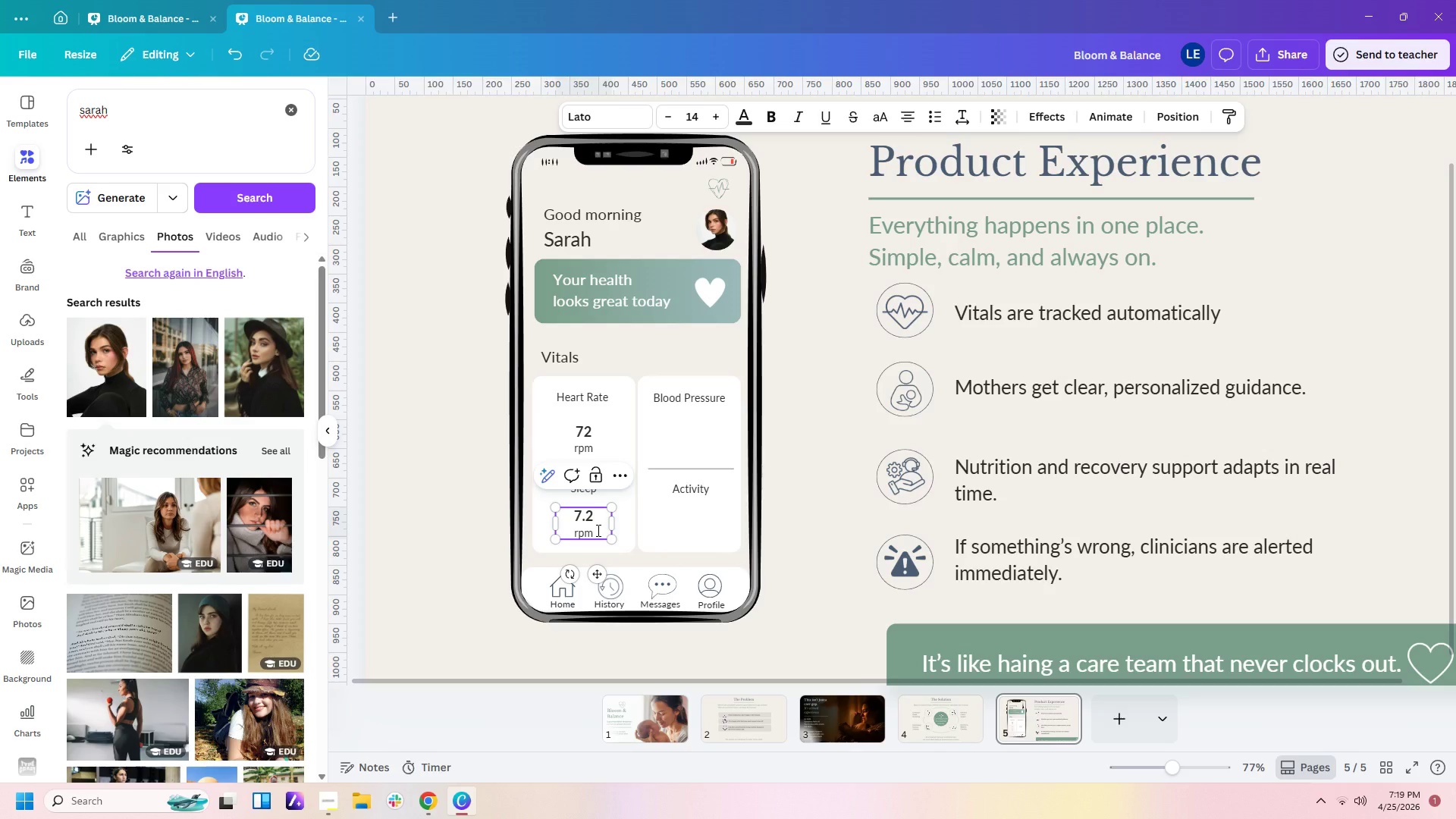 
key(Backspace)
key(Backspace)
key(Backspace)
type(hrs)
 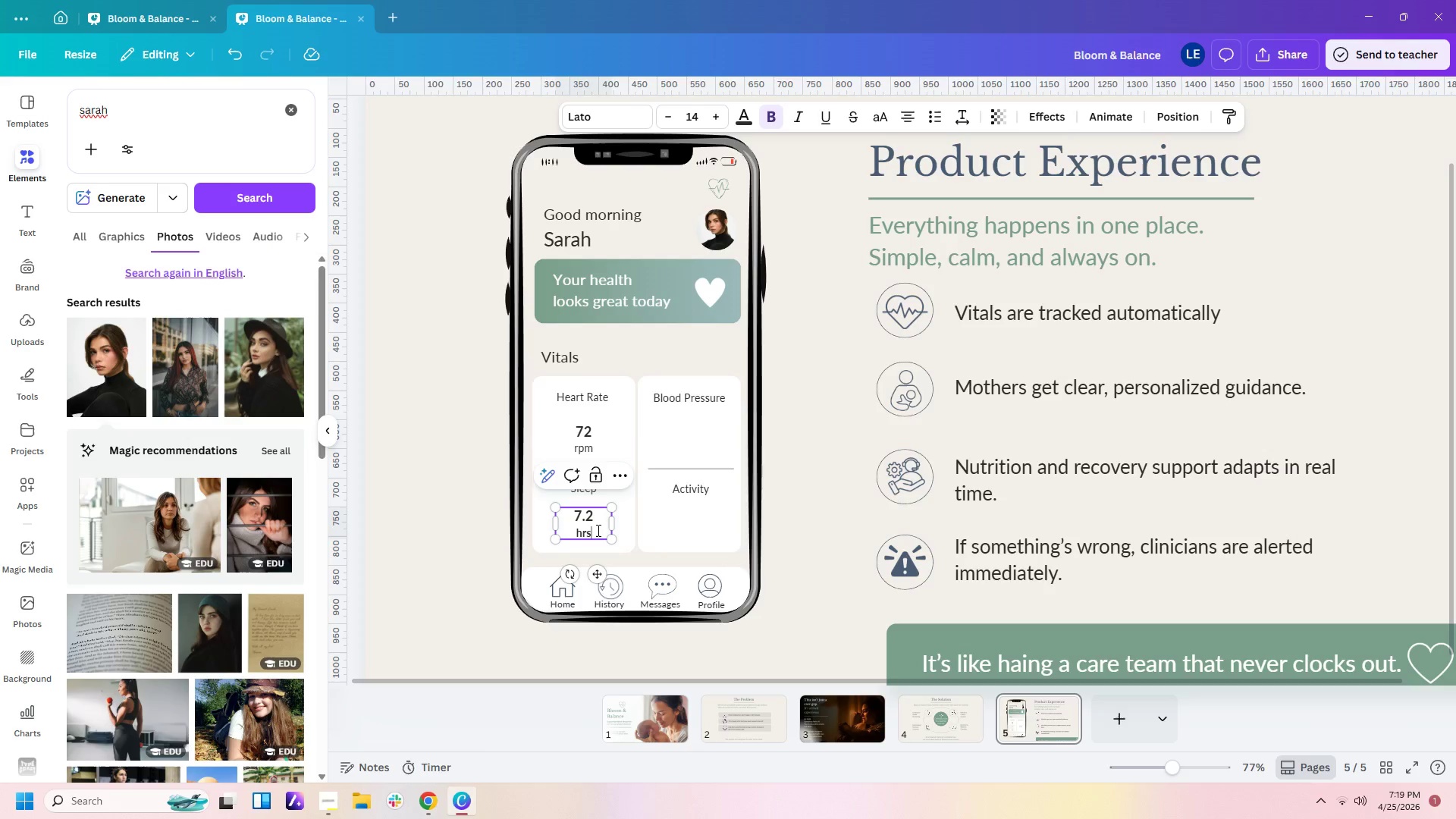 
key(Shift+ArrowLeft)
 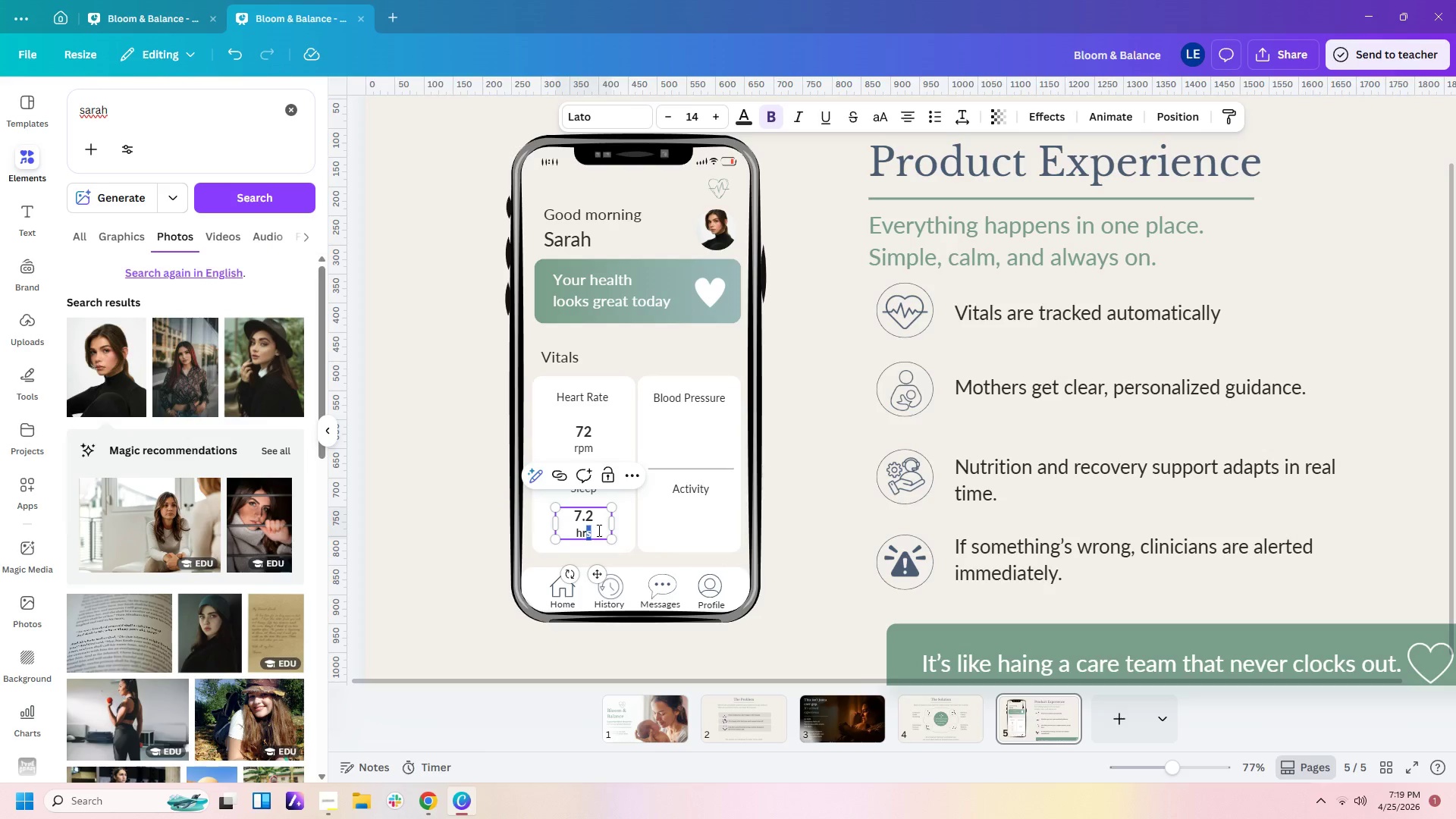 
key(Shift+ArrowLeft)
 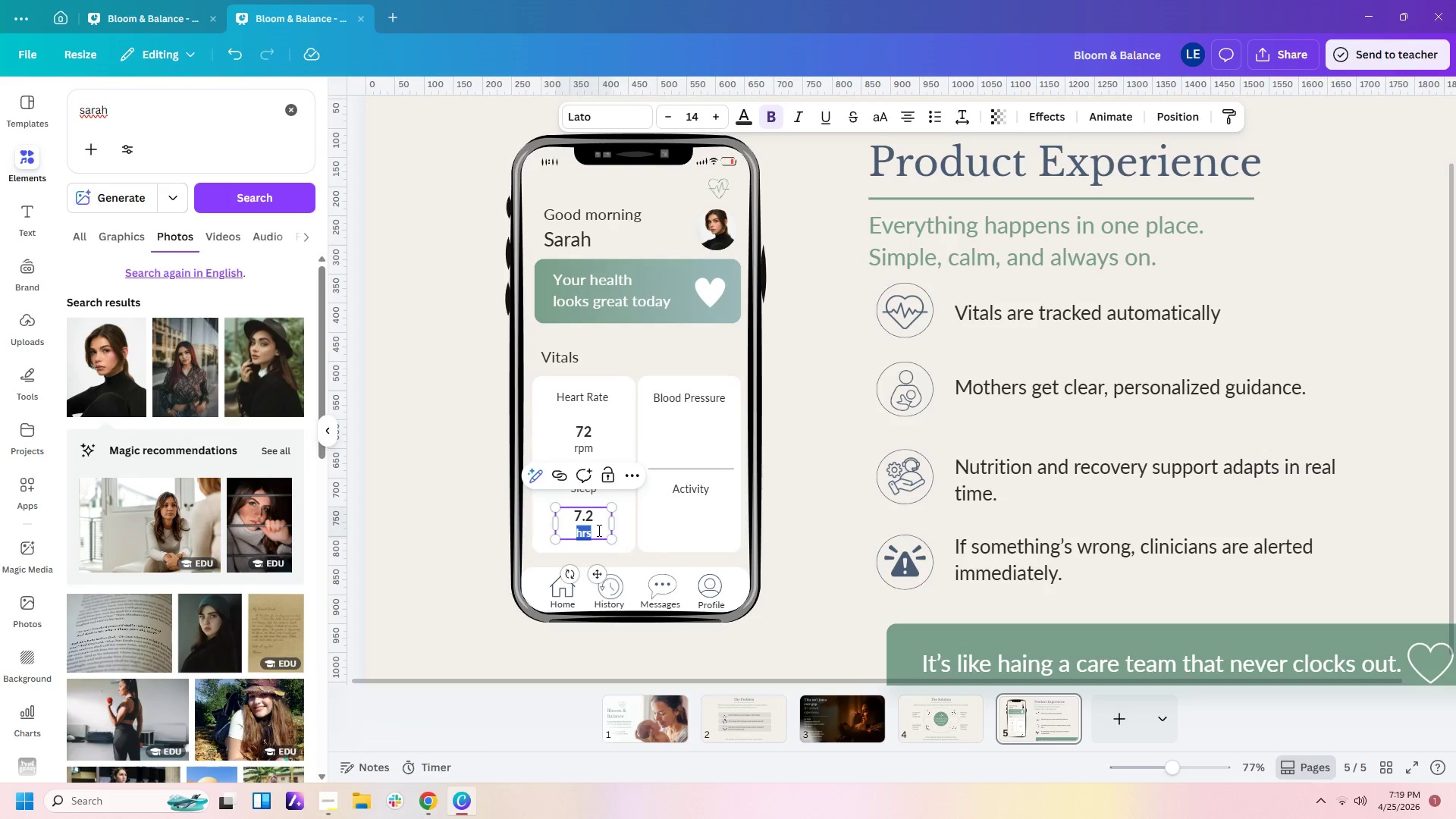 
key(Shift+ArrowLeft)
 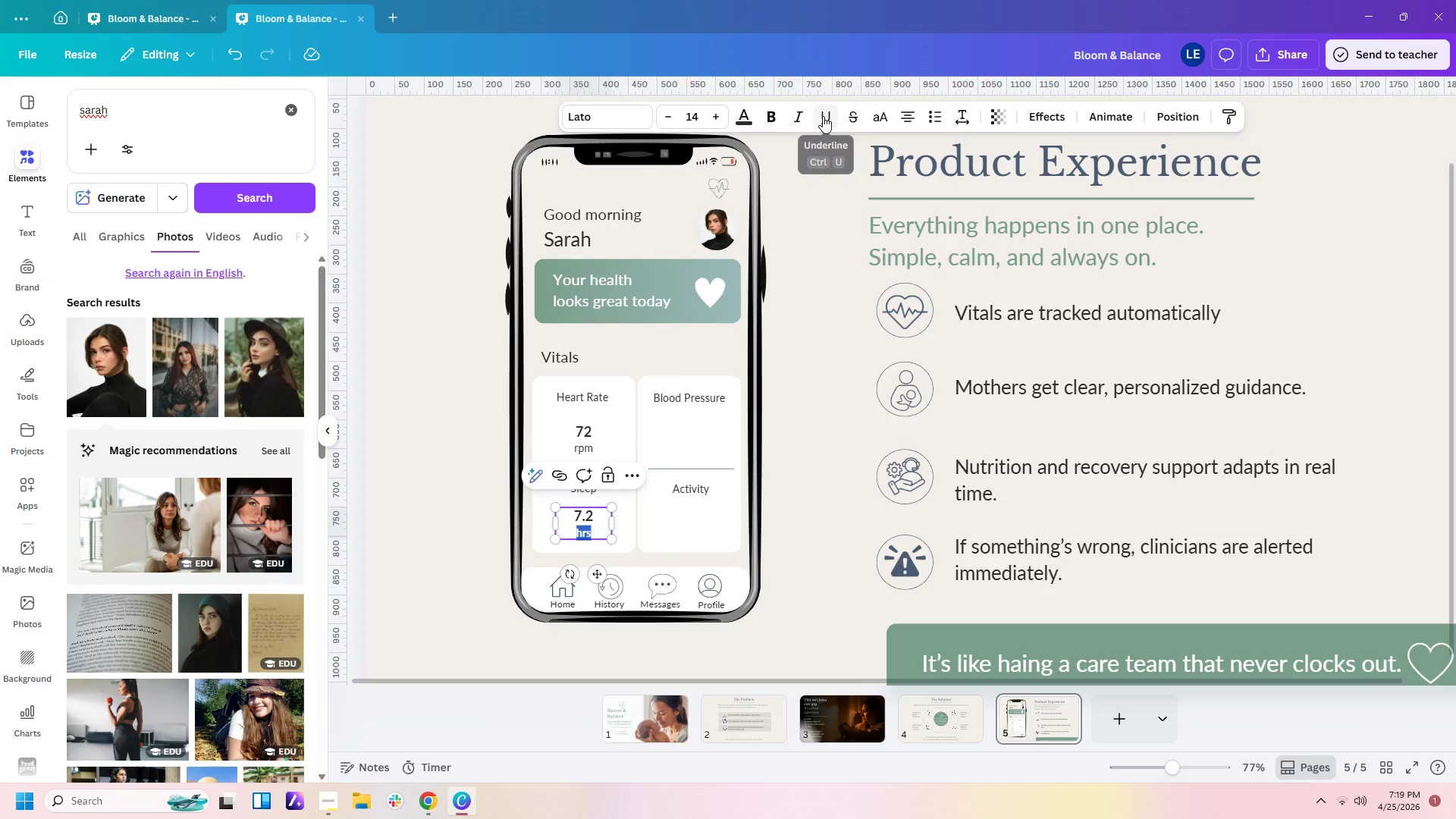 
mouse_move([769, 147])
 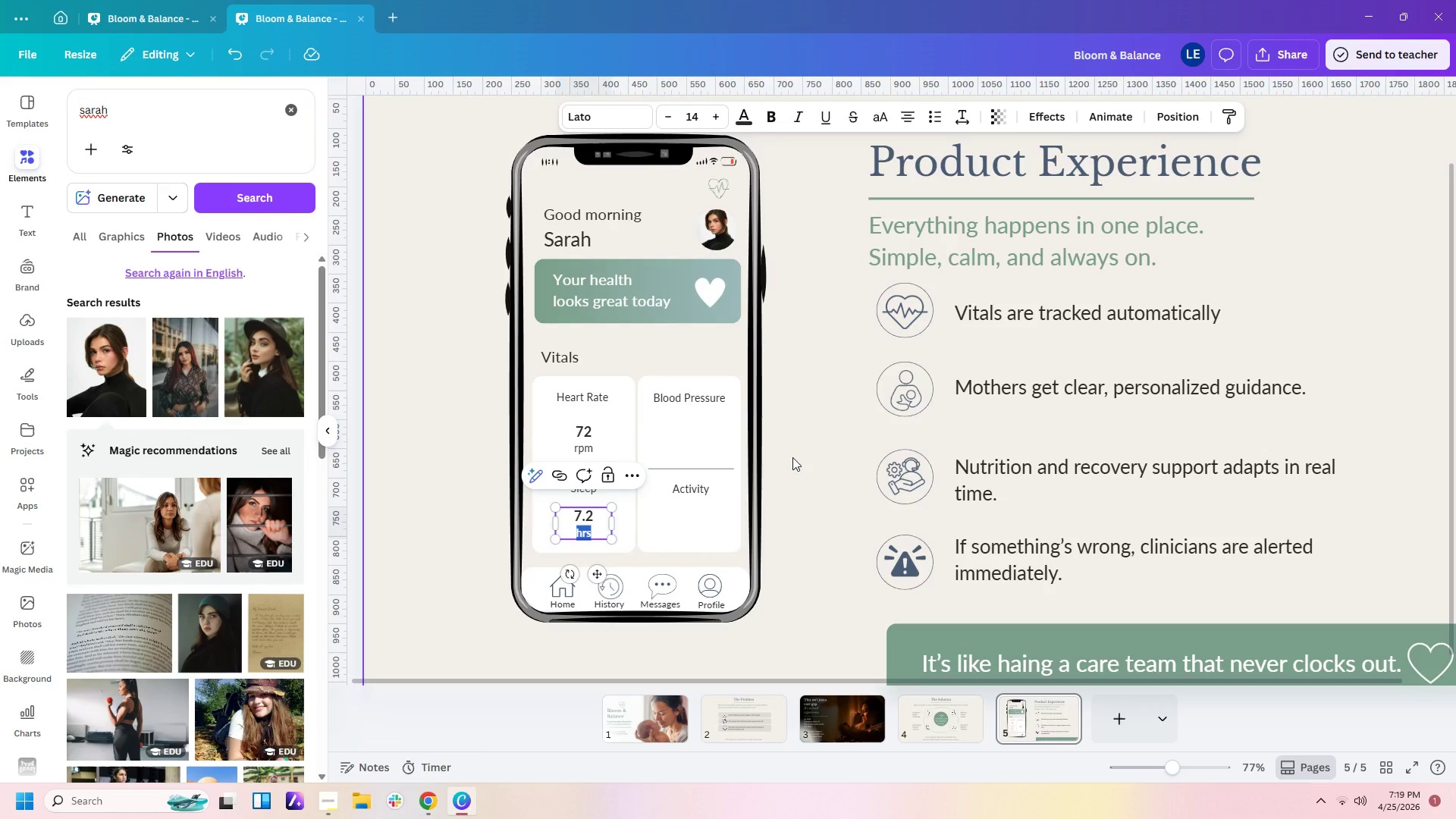 
left_click([794, 460])
 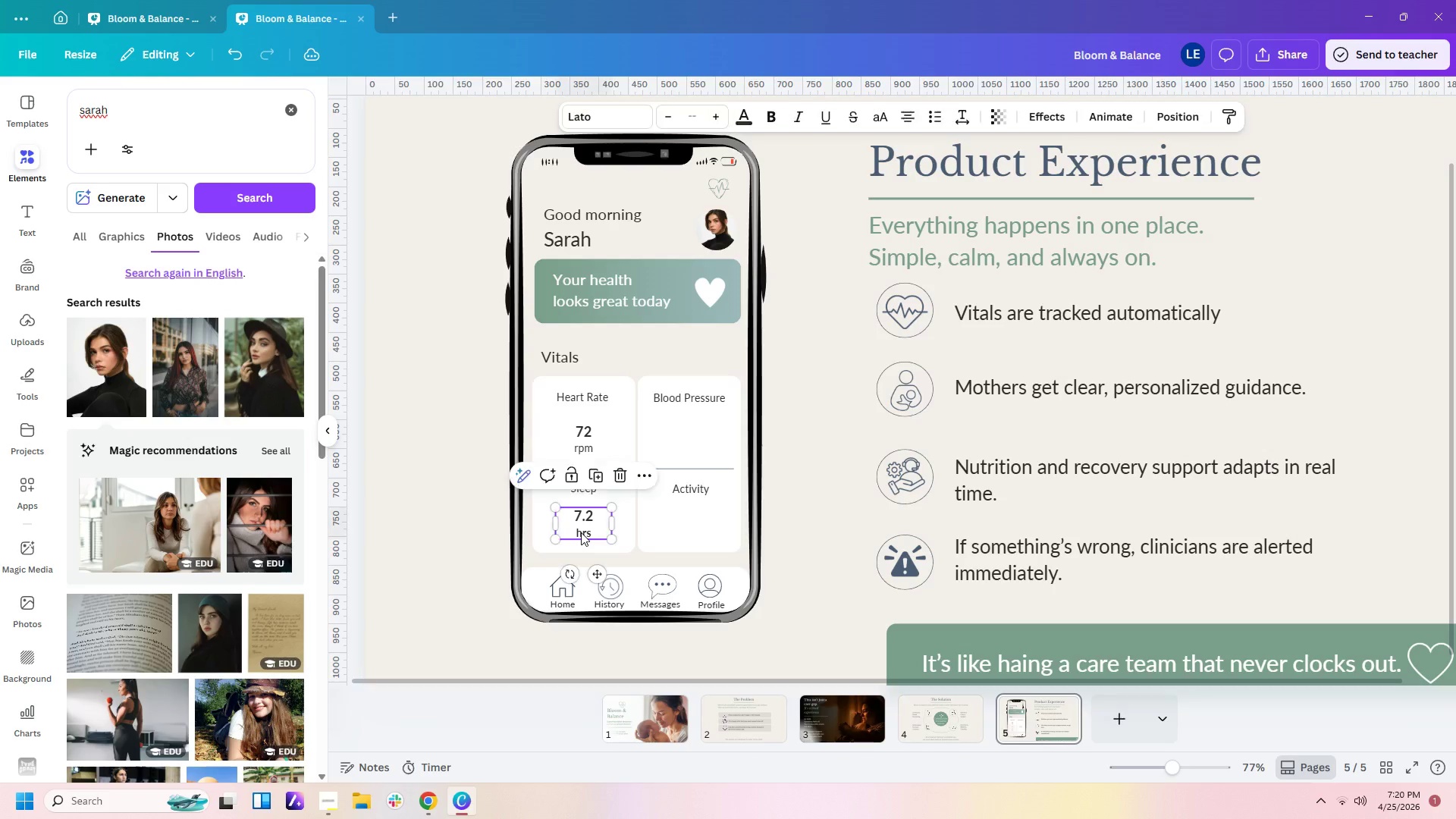 
double_click([583, 533])
 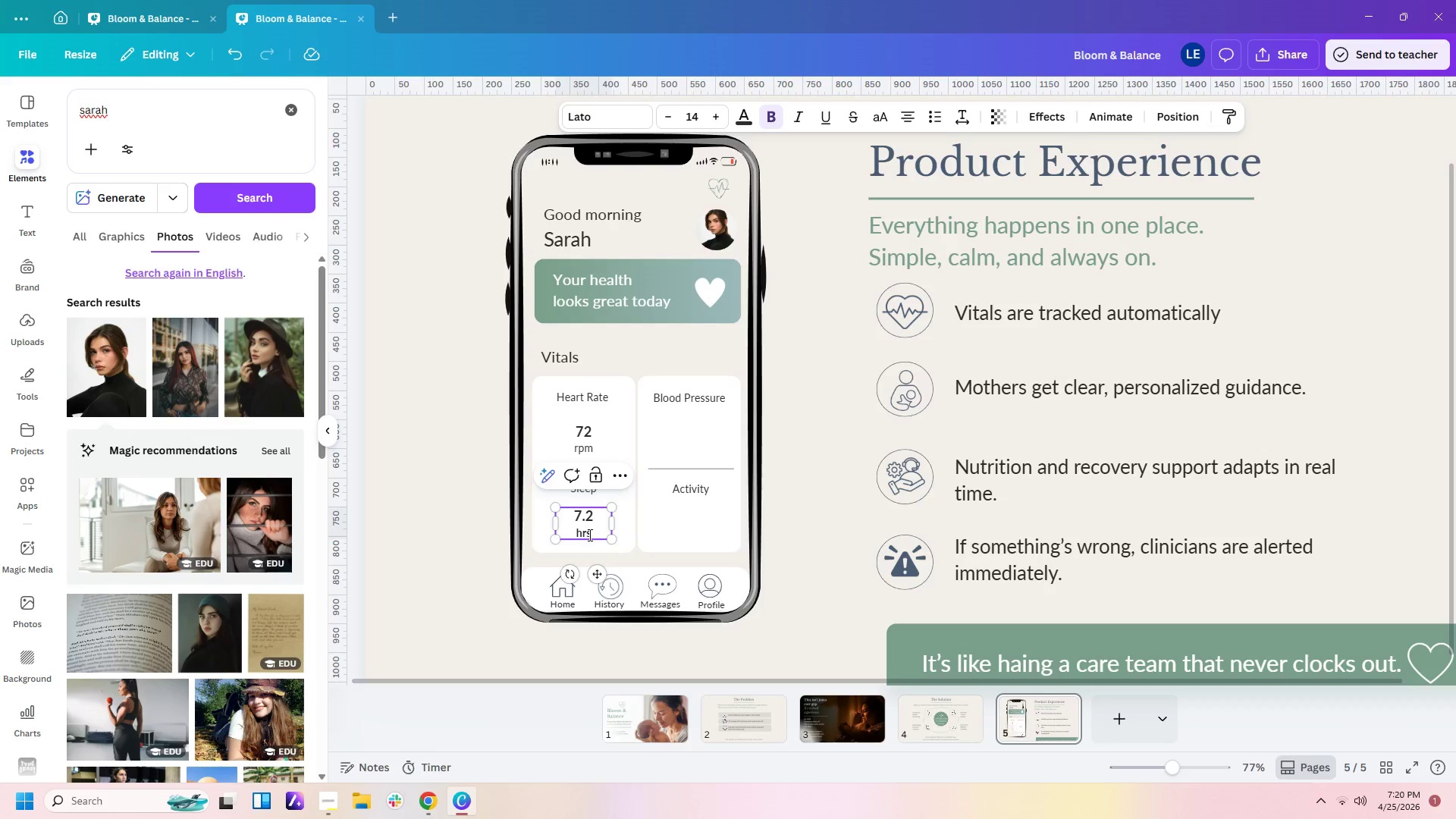 
left_click_drag(start_coordinate=[592, 534], to_coordinate=[576, 533])
 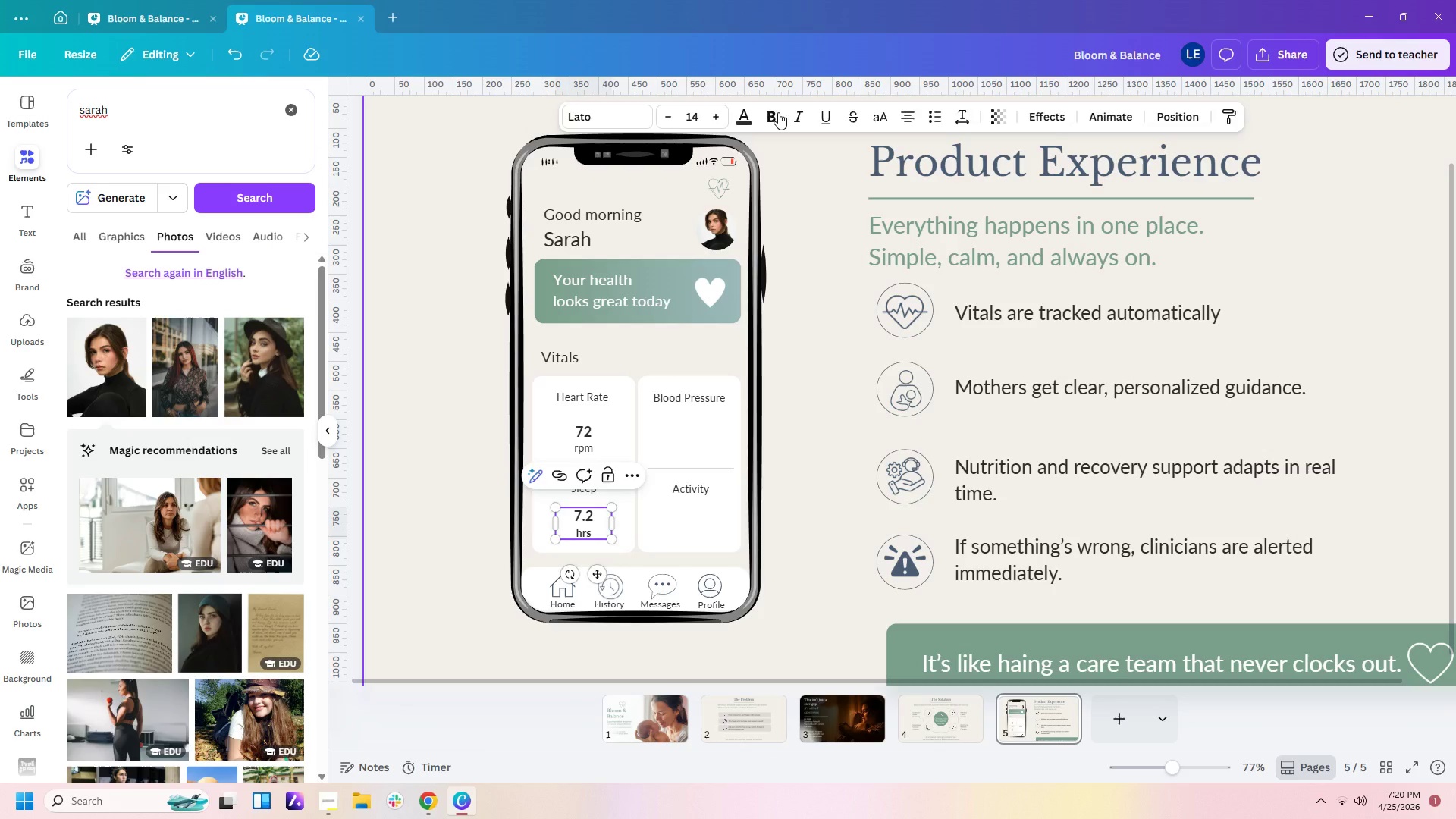 
double_click([771, 119])
 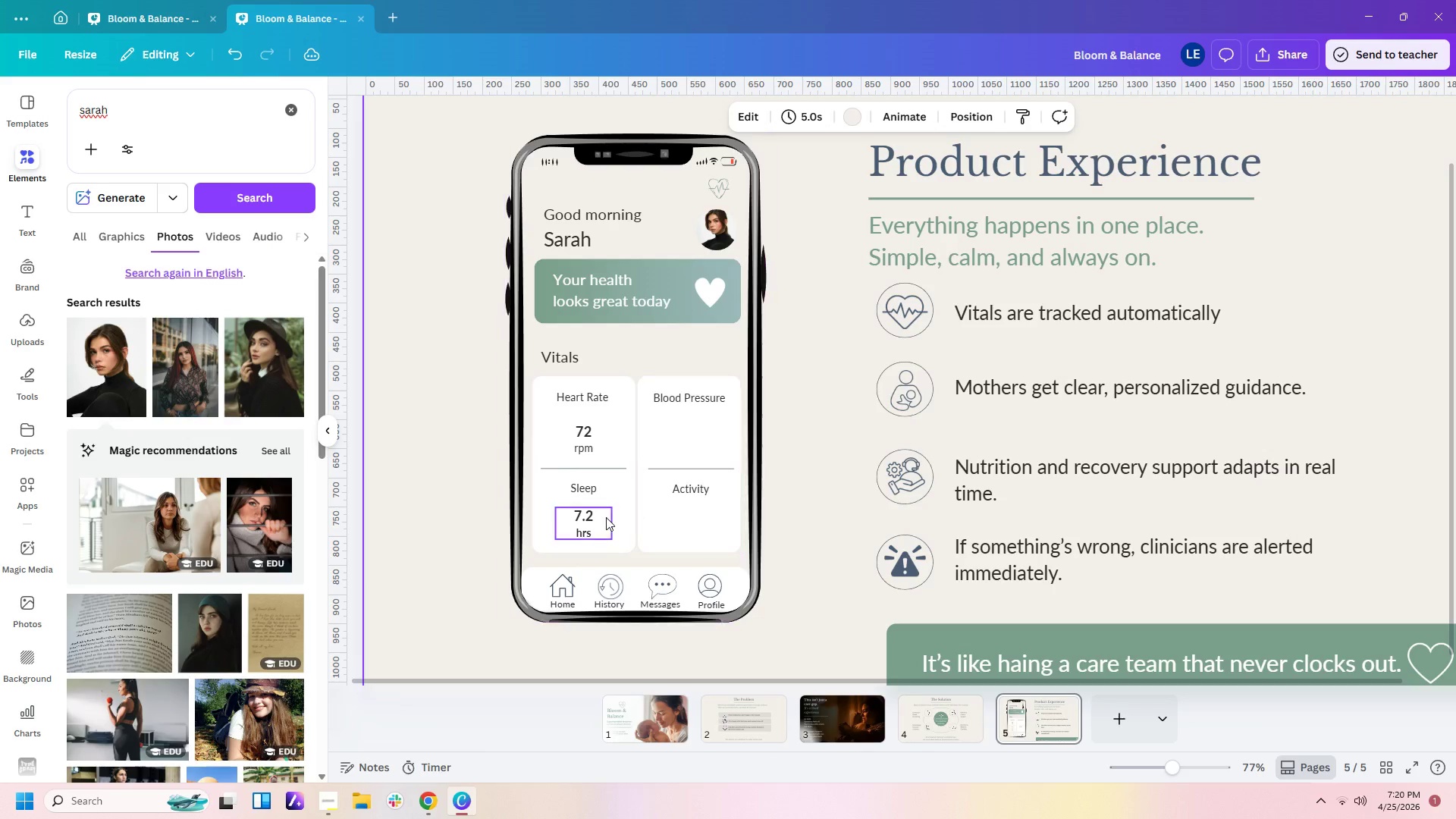 
left_click([600, 519])
 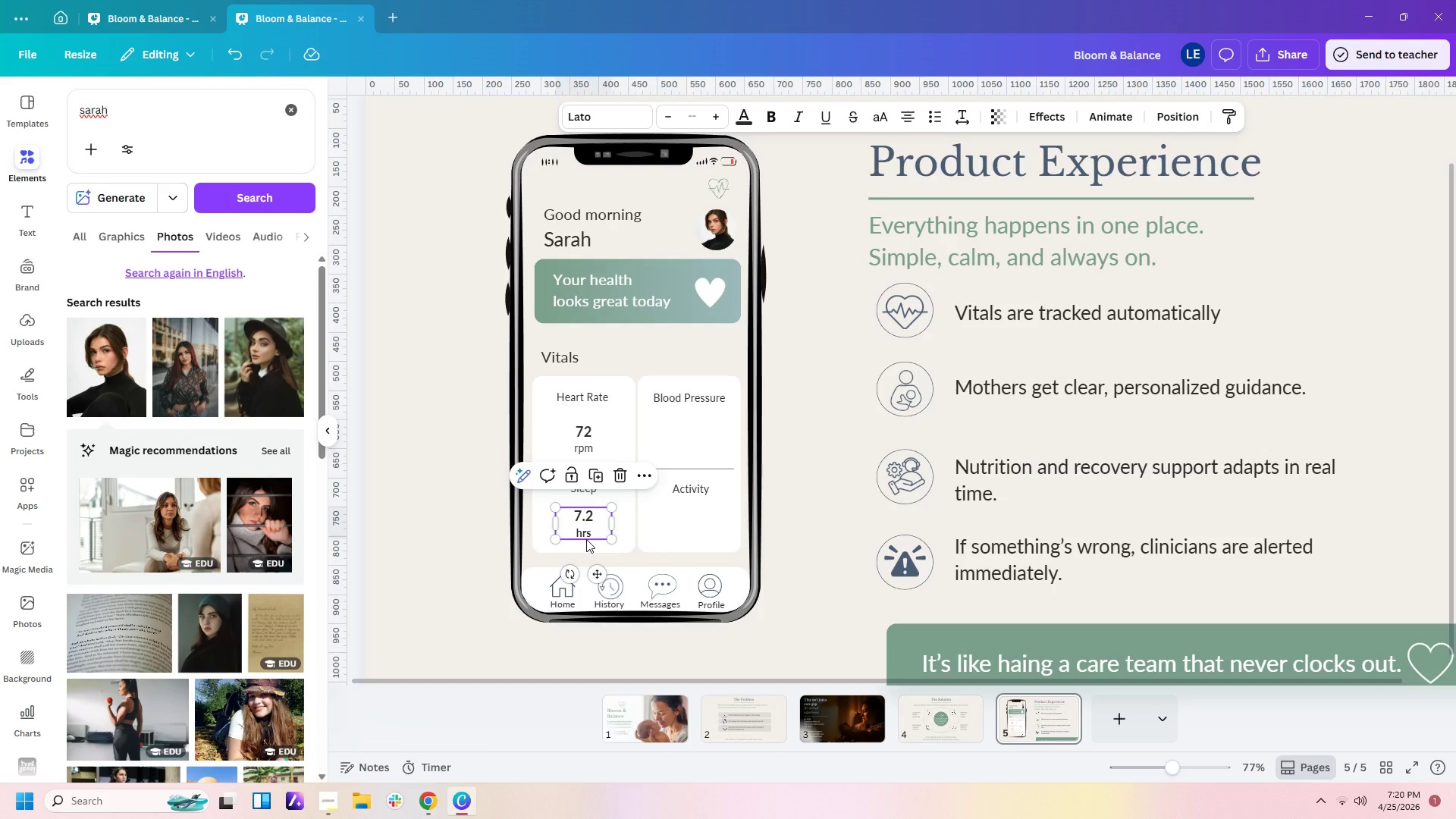 
left_click([586, 538])
 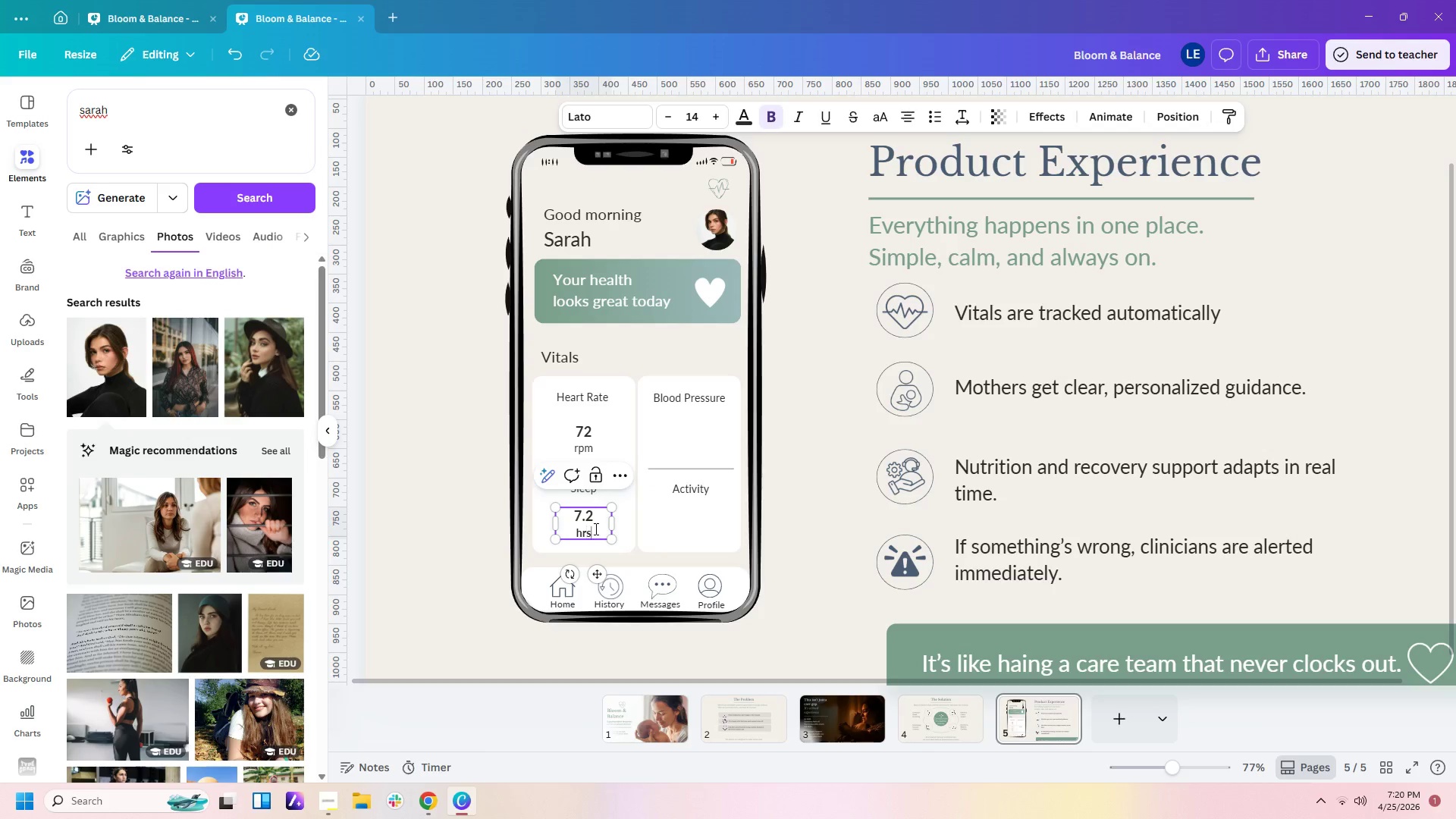 
left_click_drag(start_coordinate=[595, 529], to_coordinate=[573, 535])
 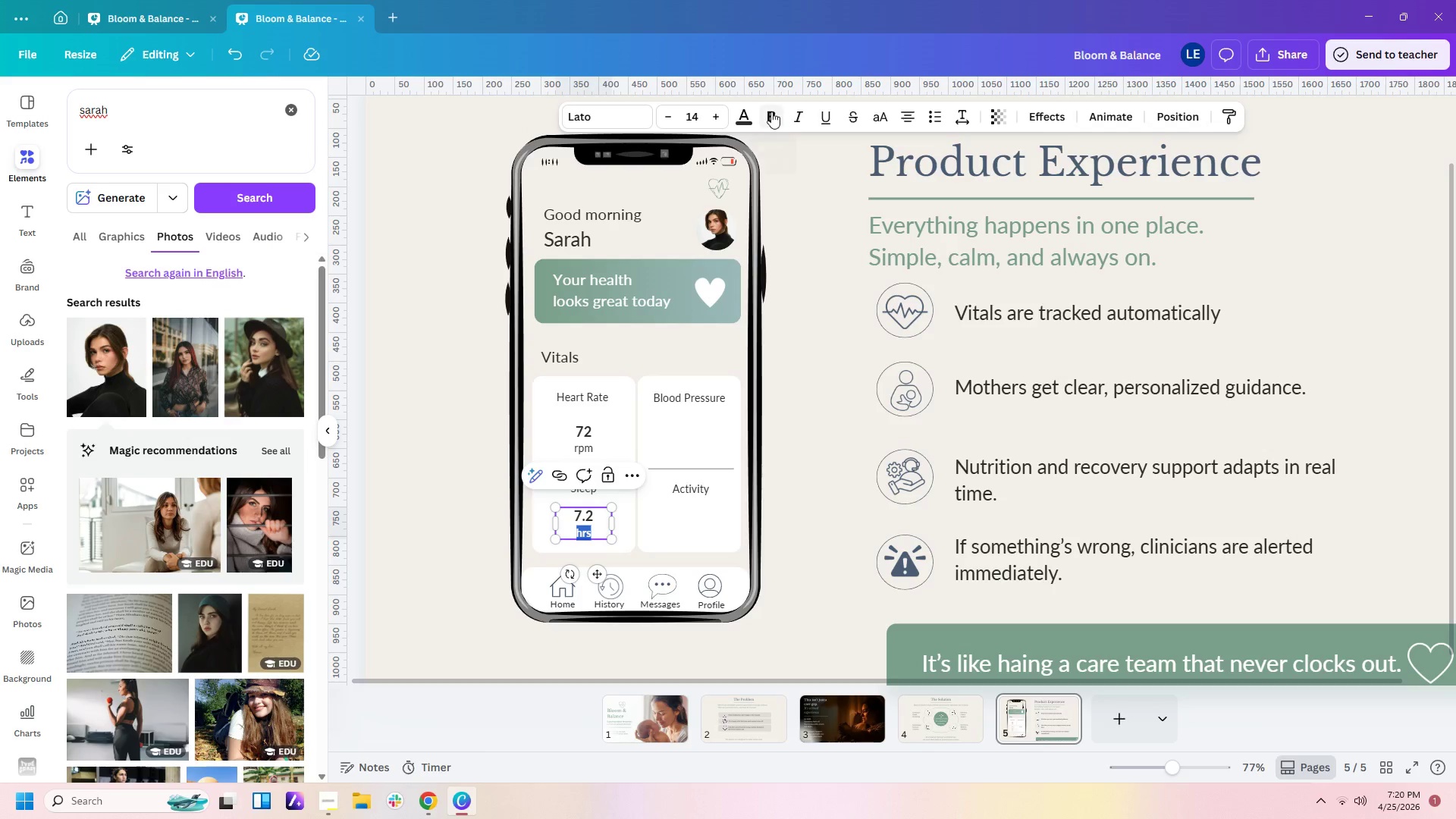 
left_click([771, 111])
 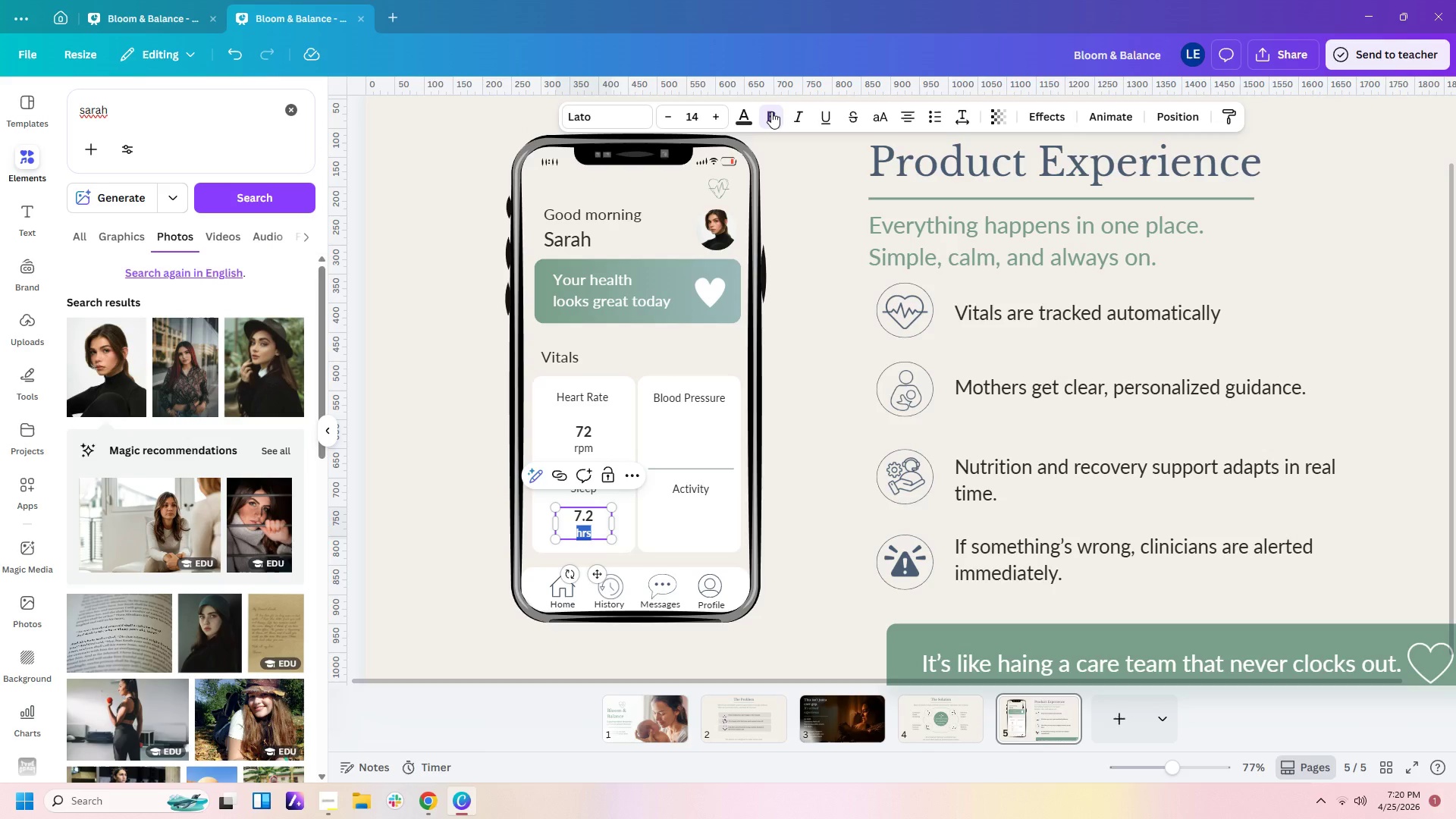 
left_click([771, 111])
 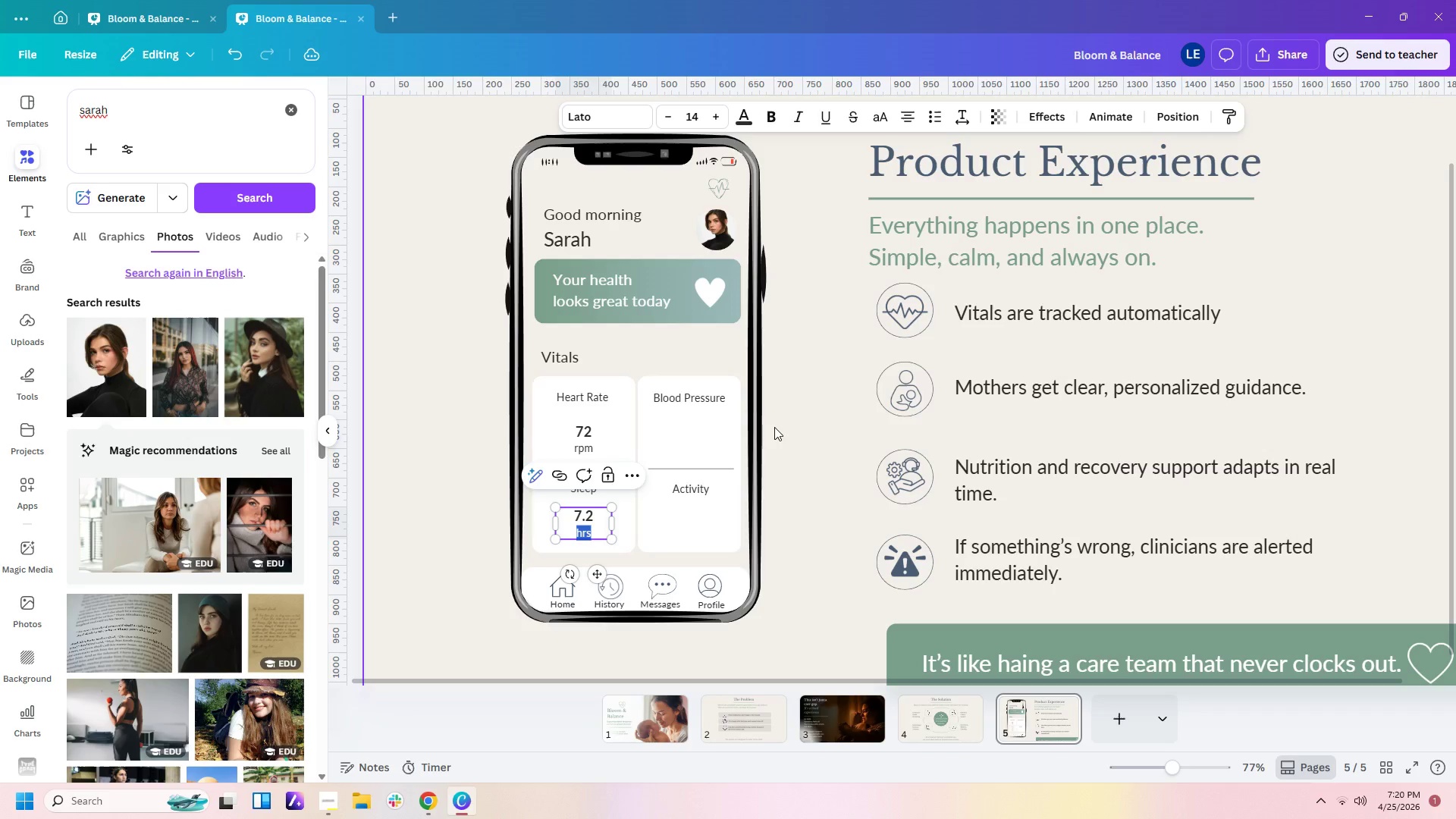 
left_click([777, 452])
 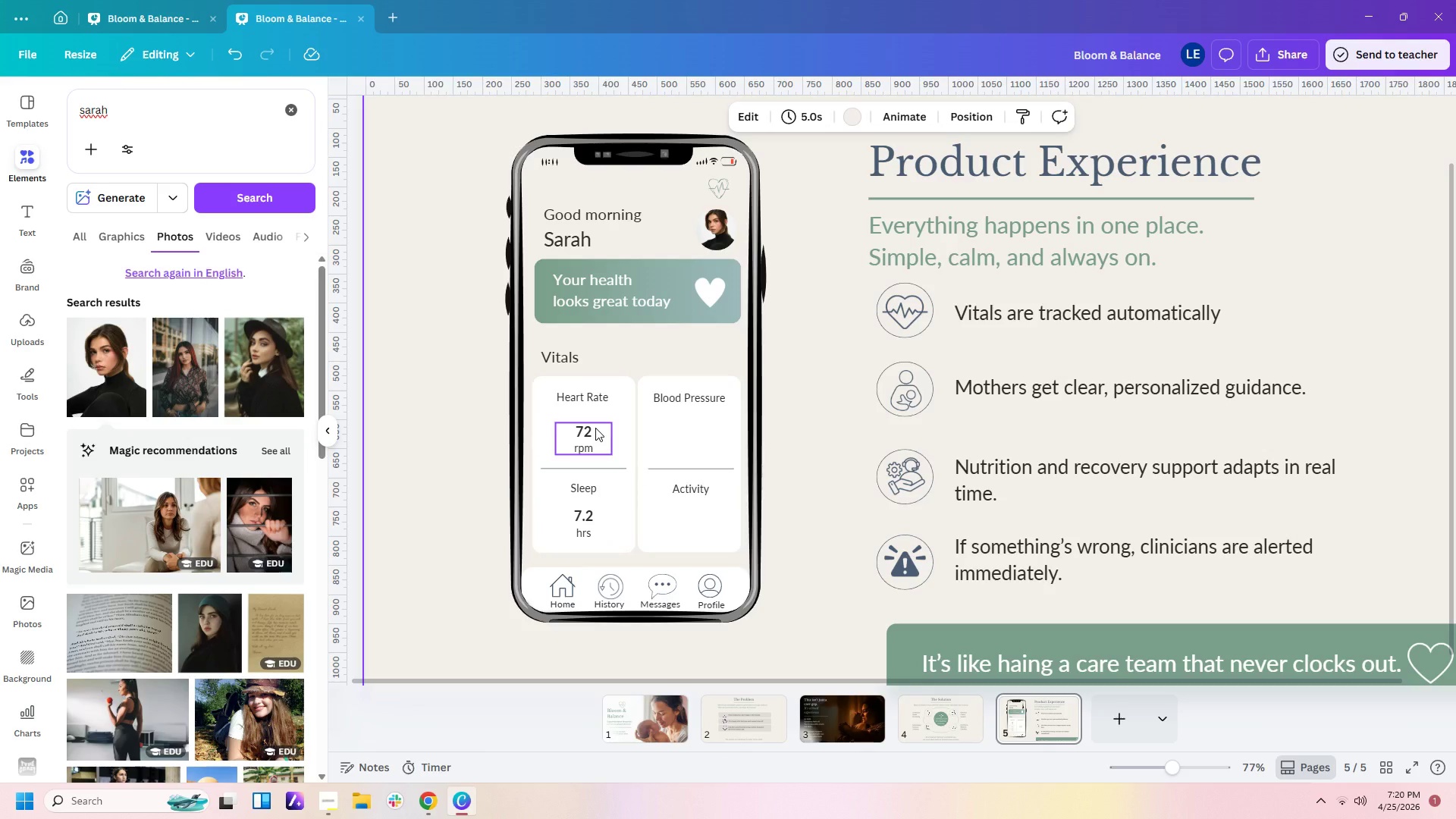 
left_click([595, 428])
 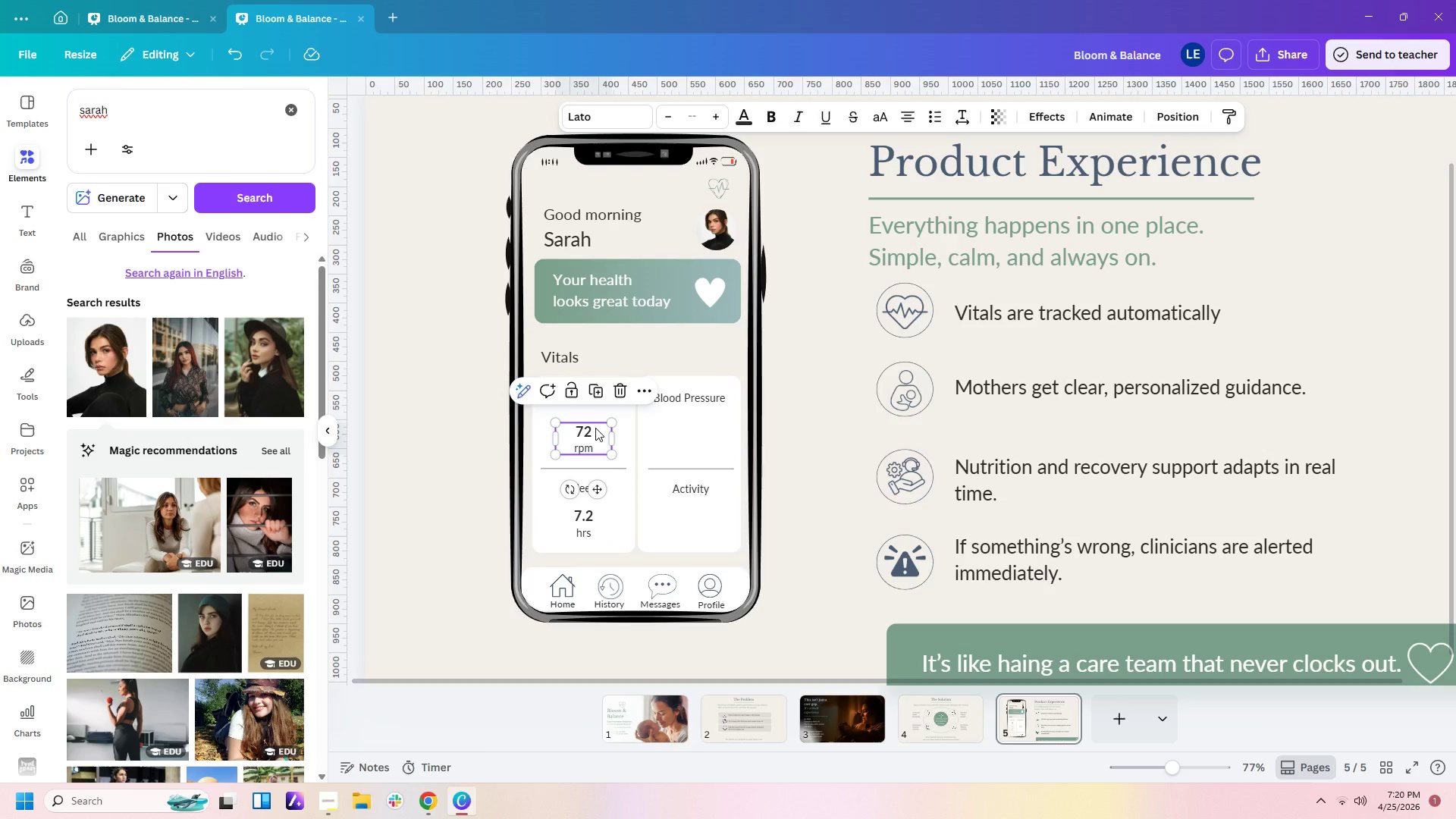 
key(Control+C)
 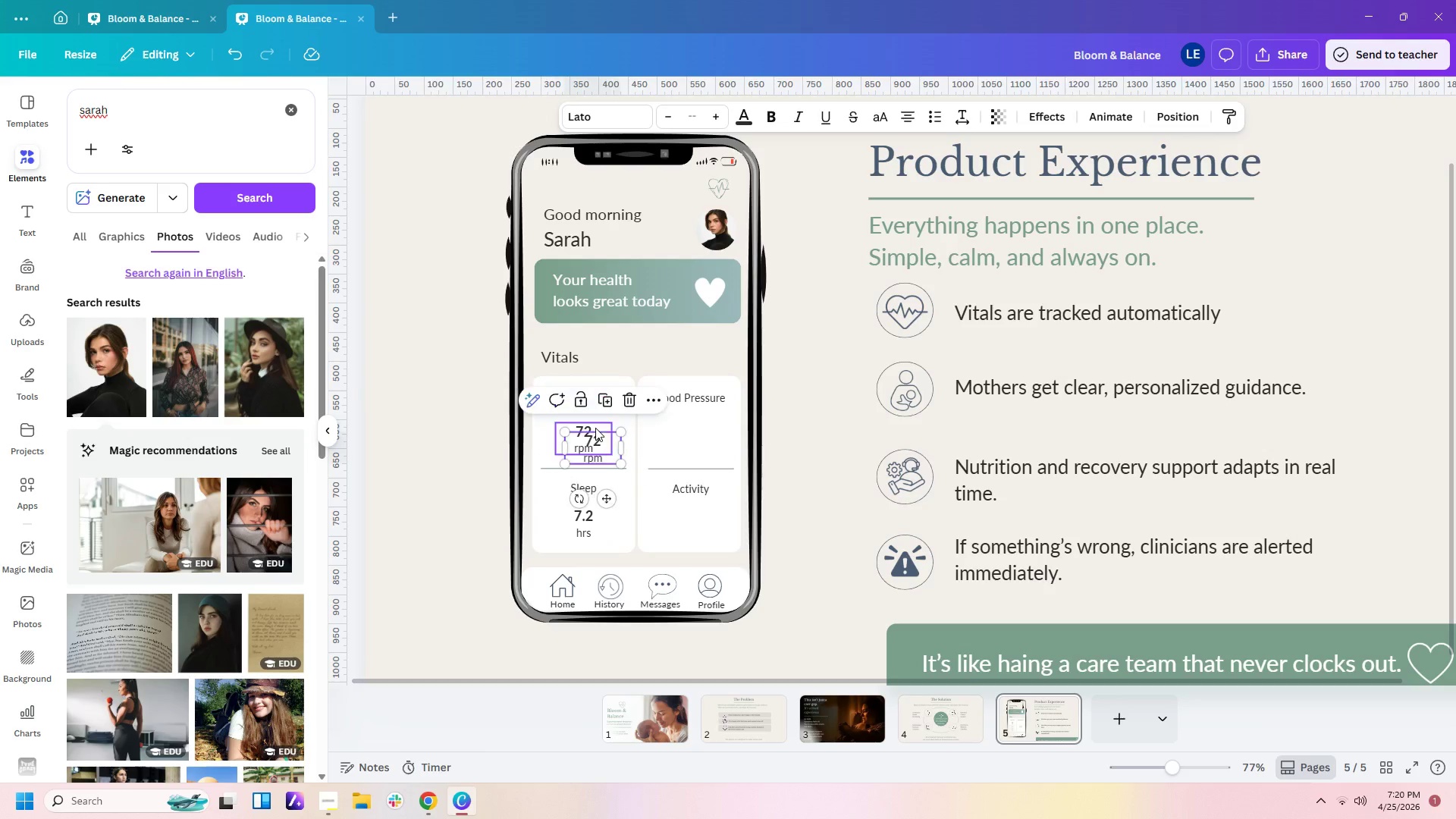 
key(Control+V)
 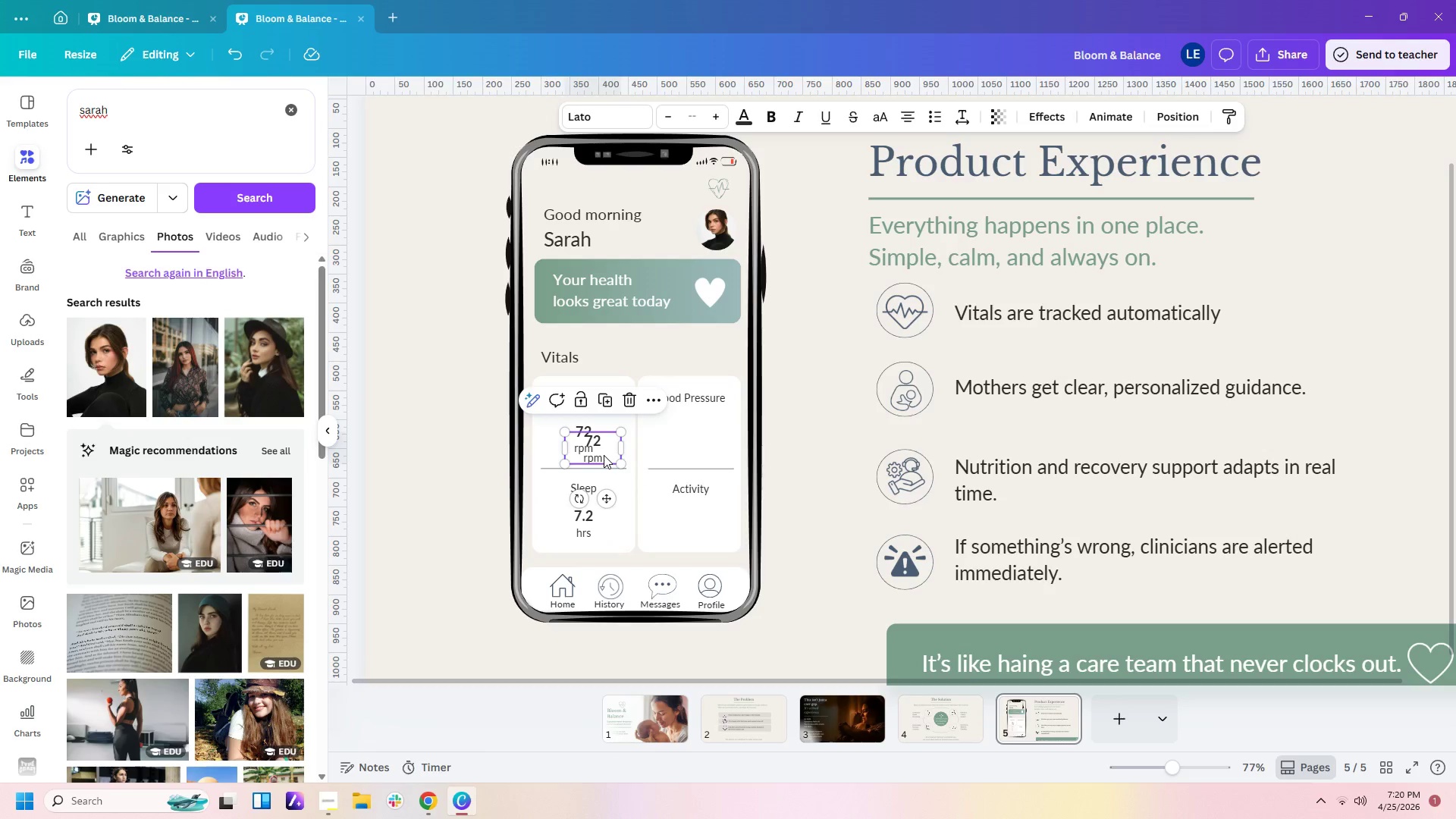 
left_click_drag(start_coordinate=[604, 455], to_coordinate=[701, 448])
 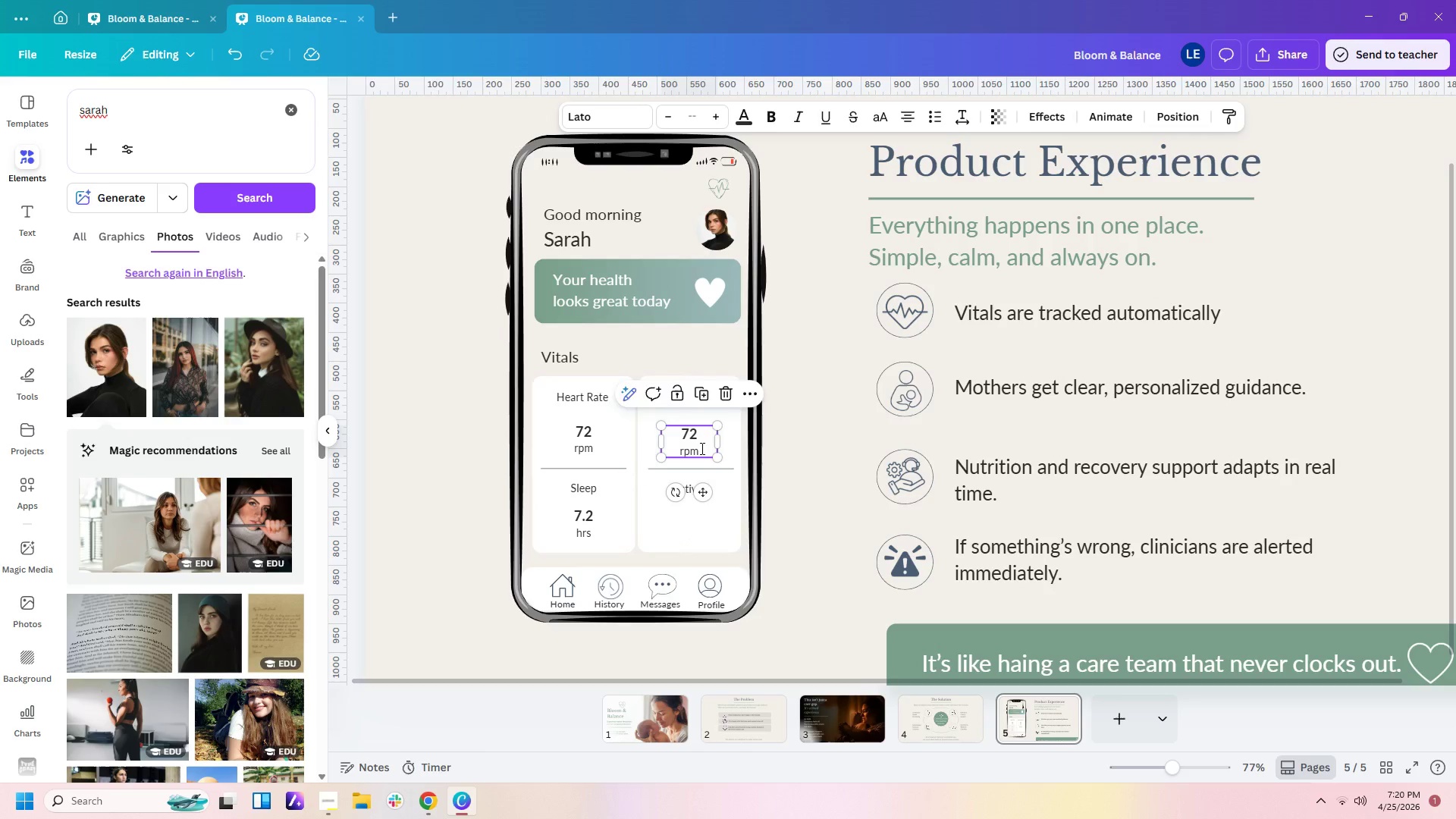 
double_click([701, 448])
 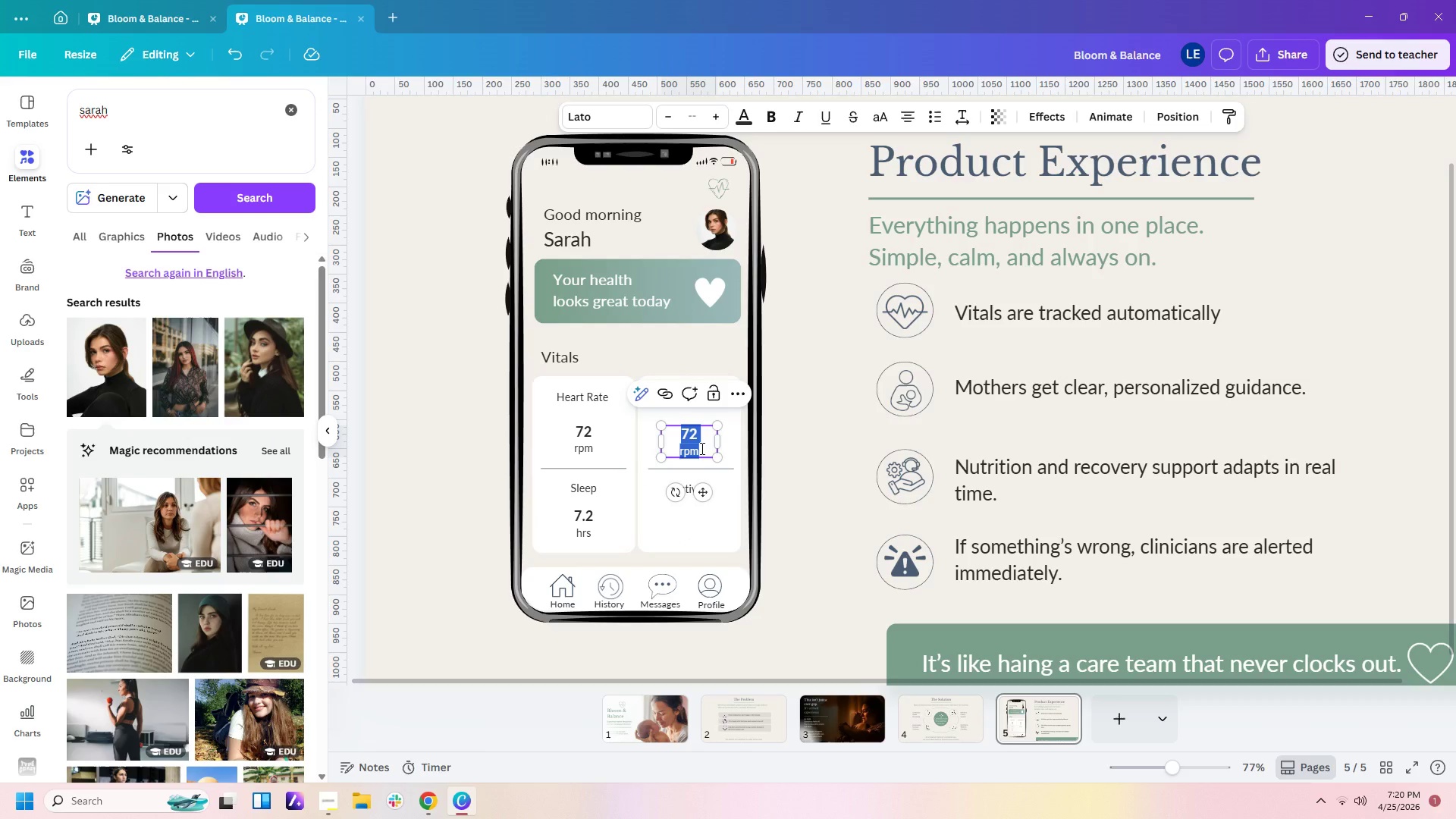 
type(110/80)
 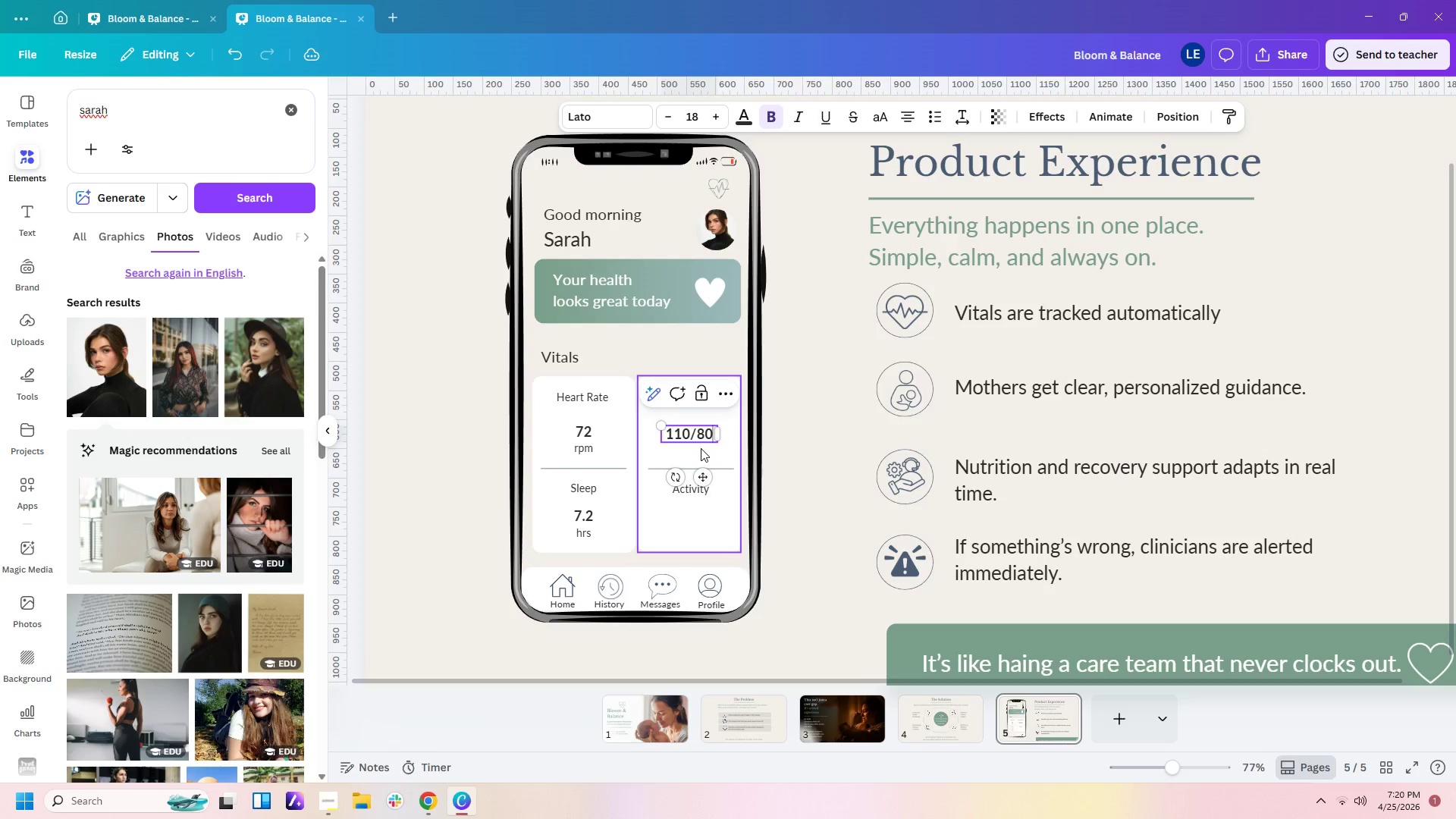 
left_click([712, 461])
 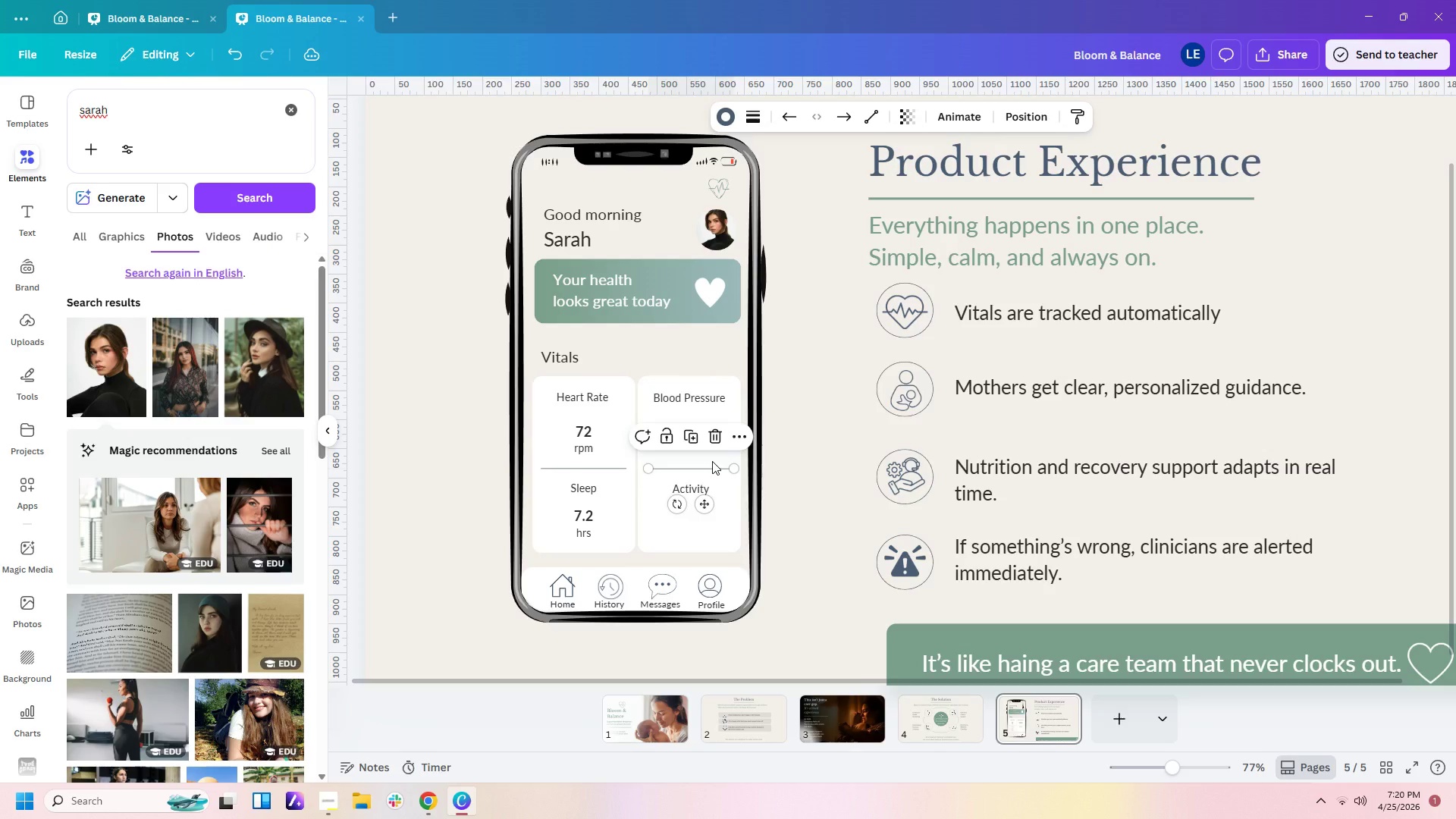 
left_click([712, 461])
 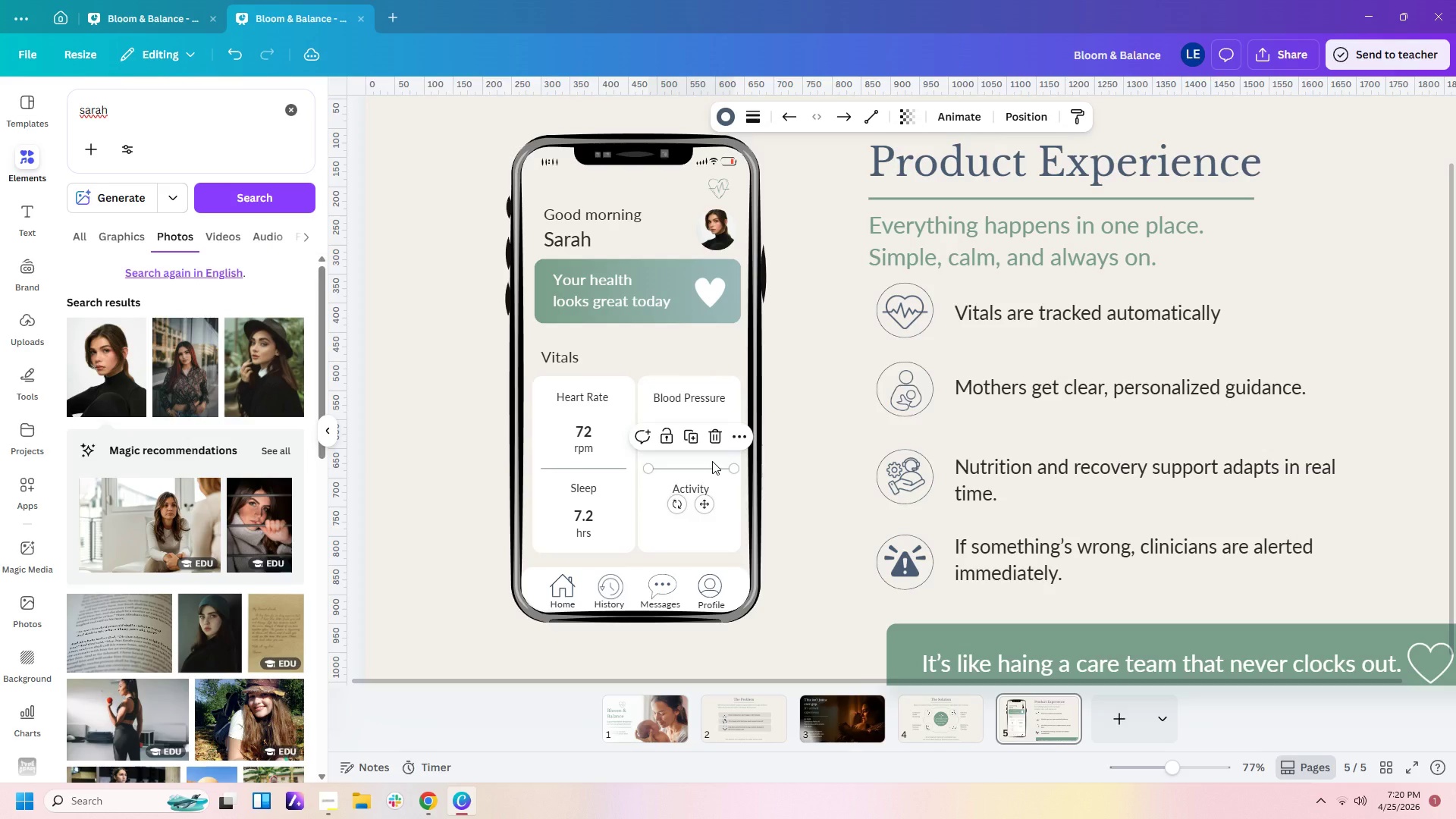 
left_click([712, 461])
 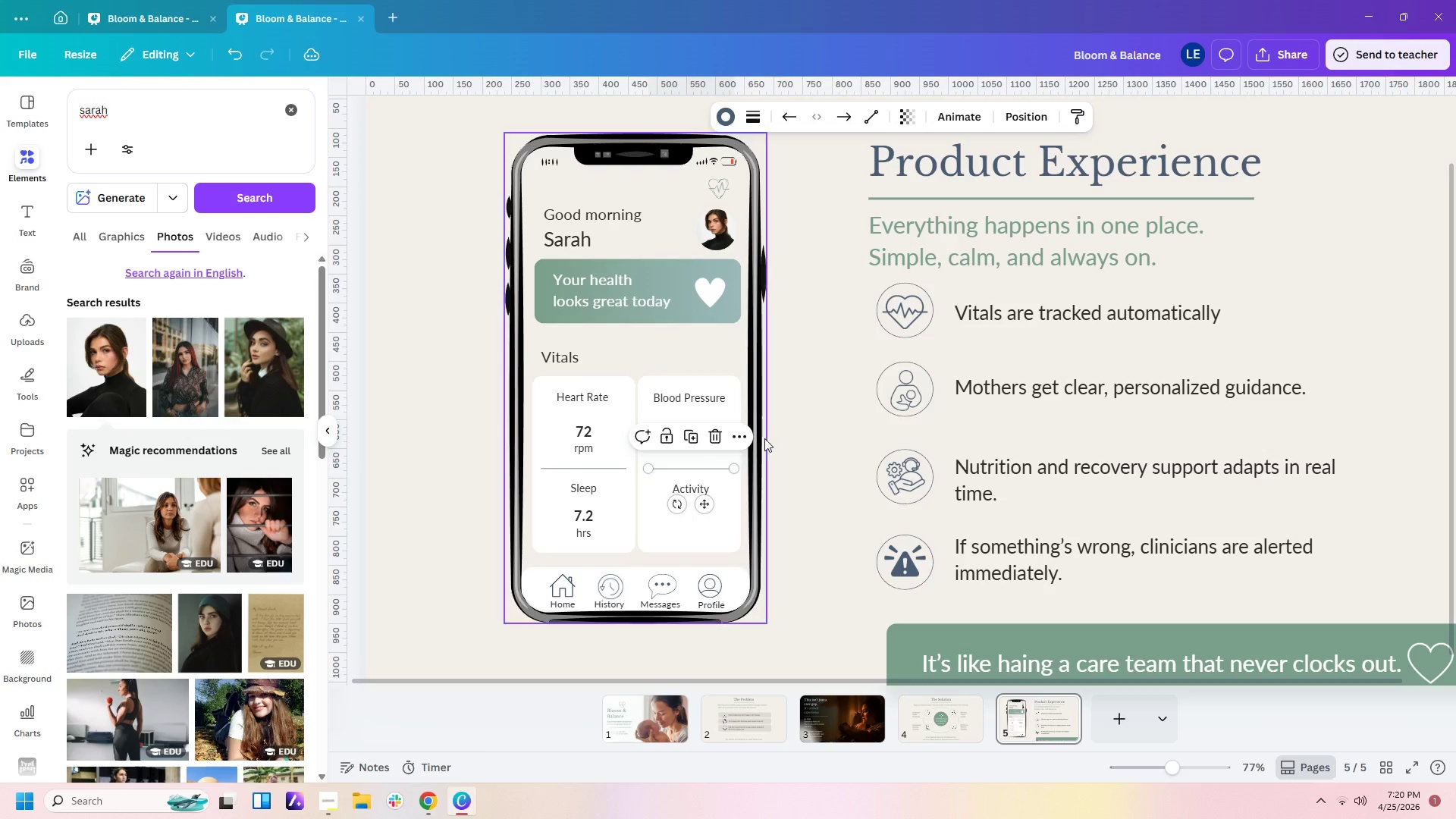 
left_click([781, 429])
 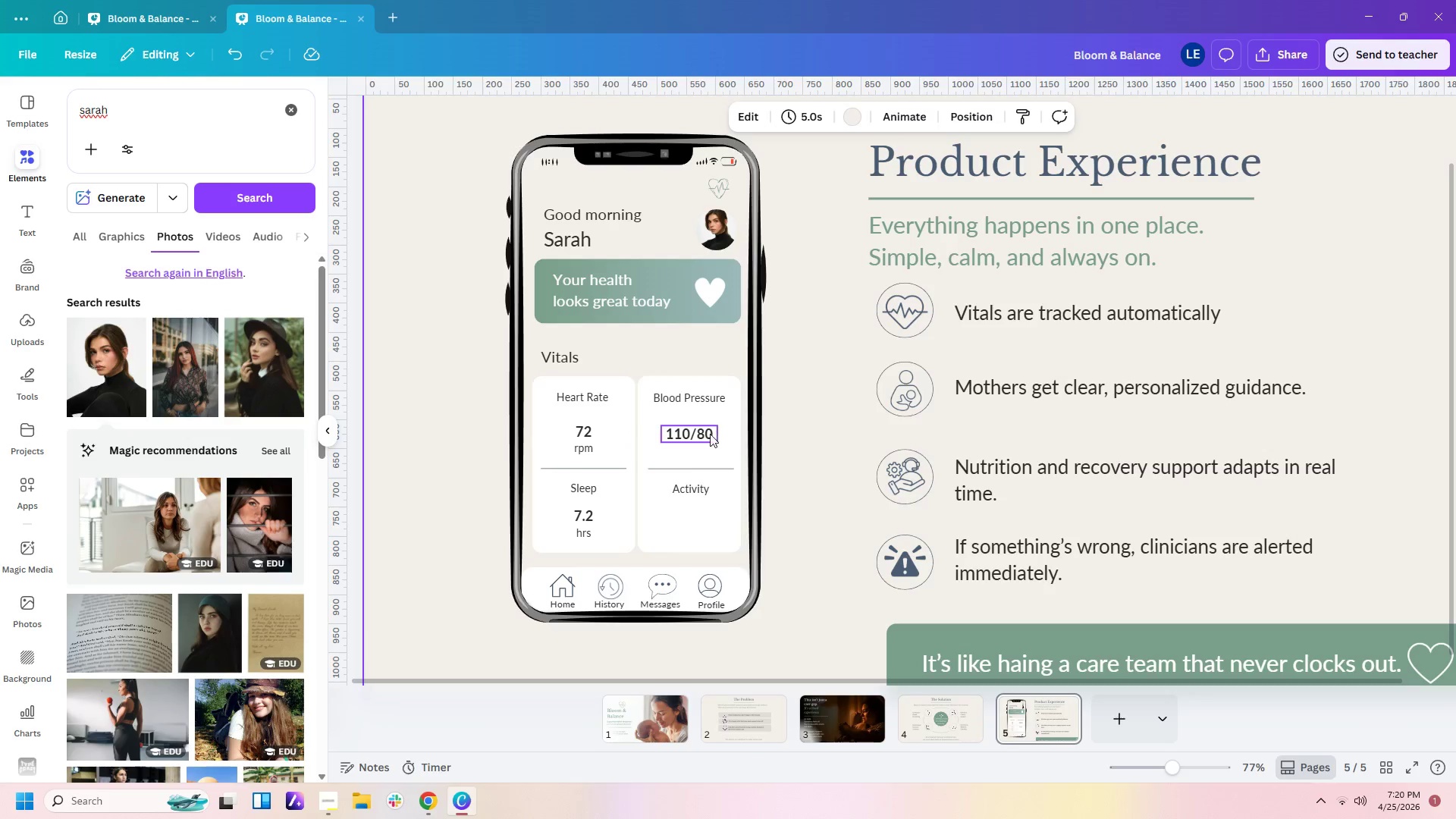 
left_click([706, 434])
 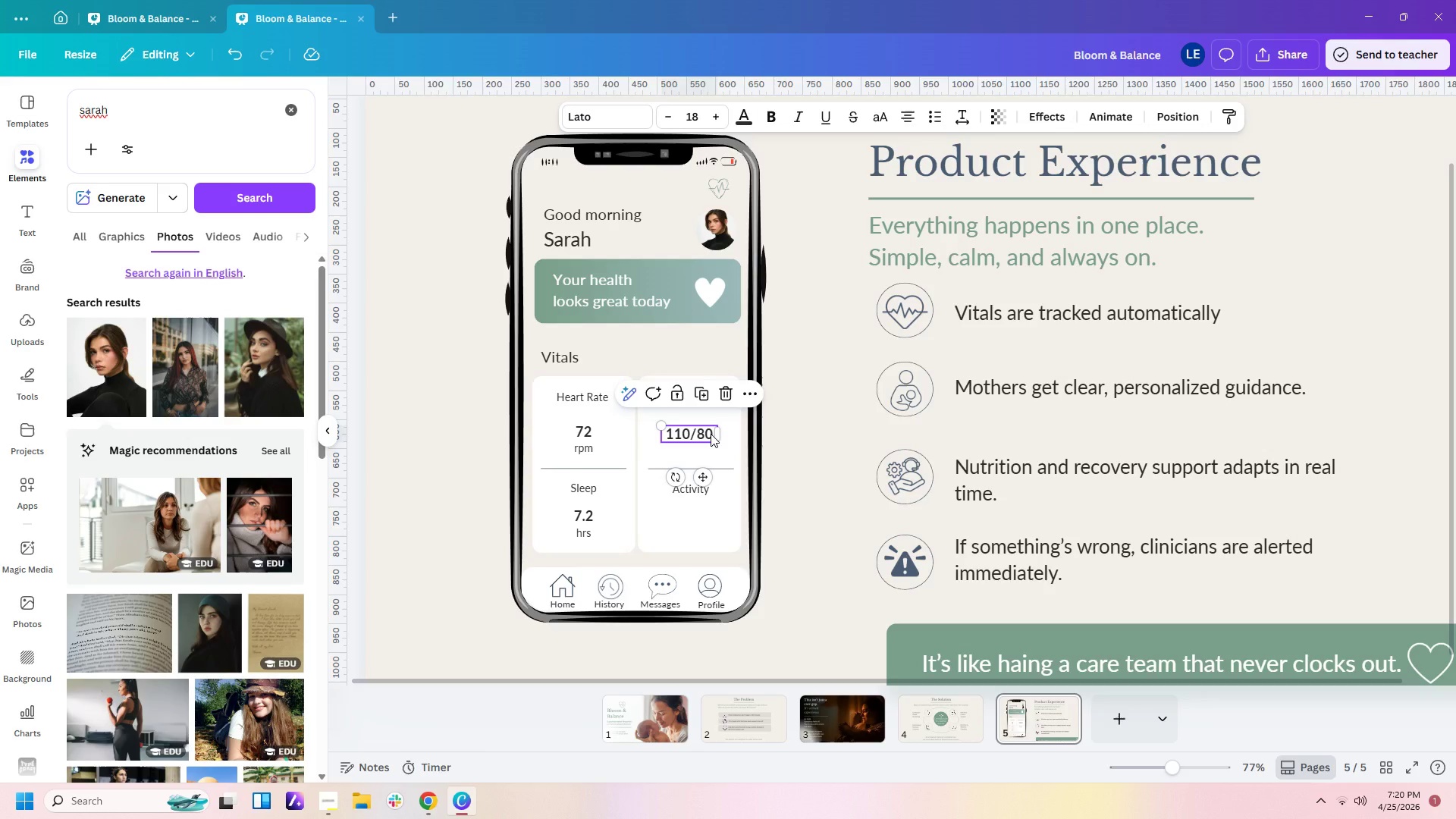 
left_click([713, 434])
 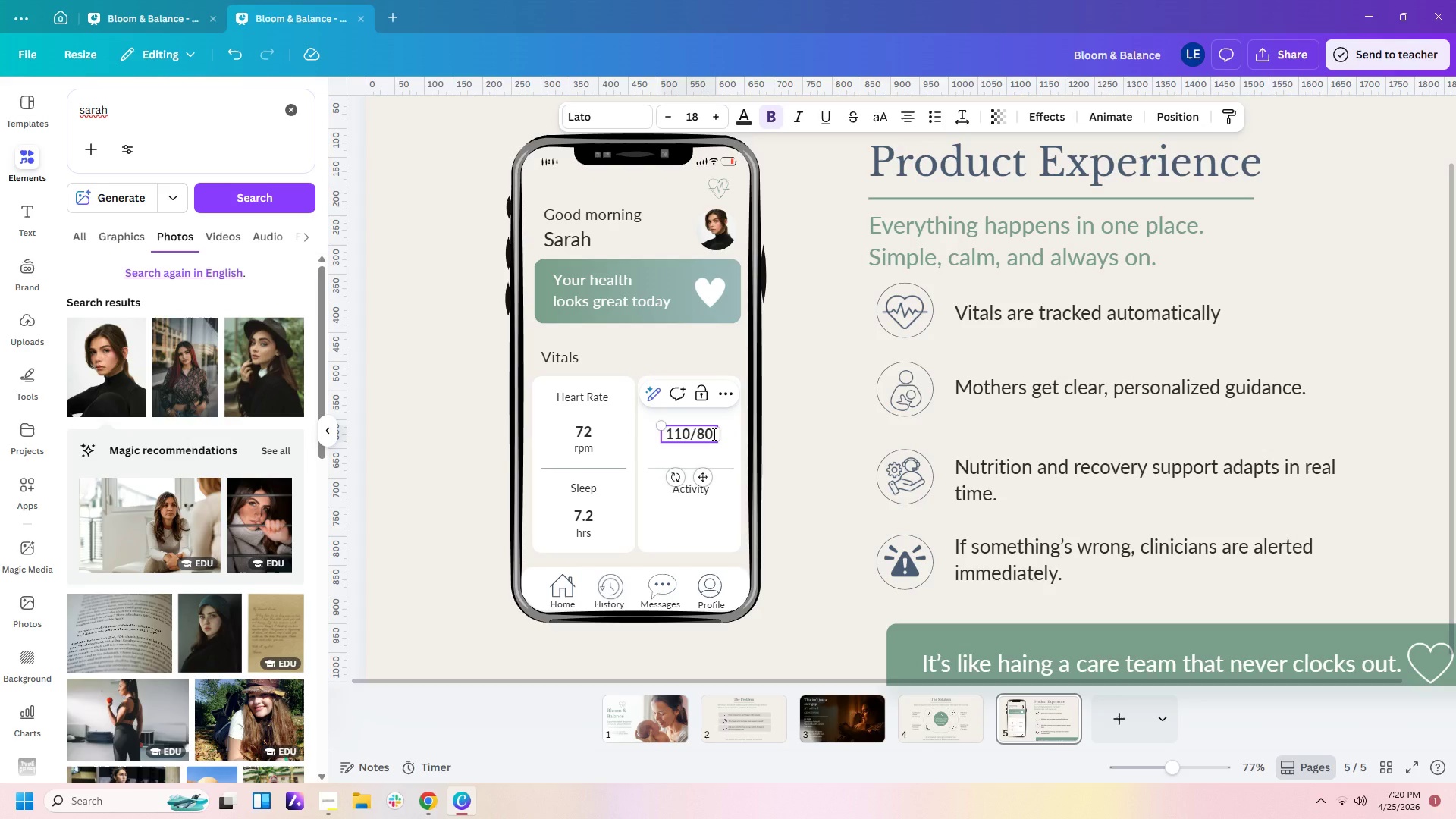 
key(Enter)
 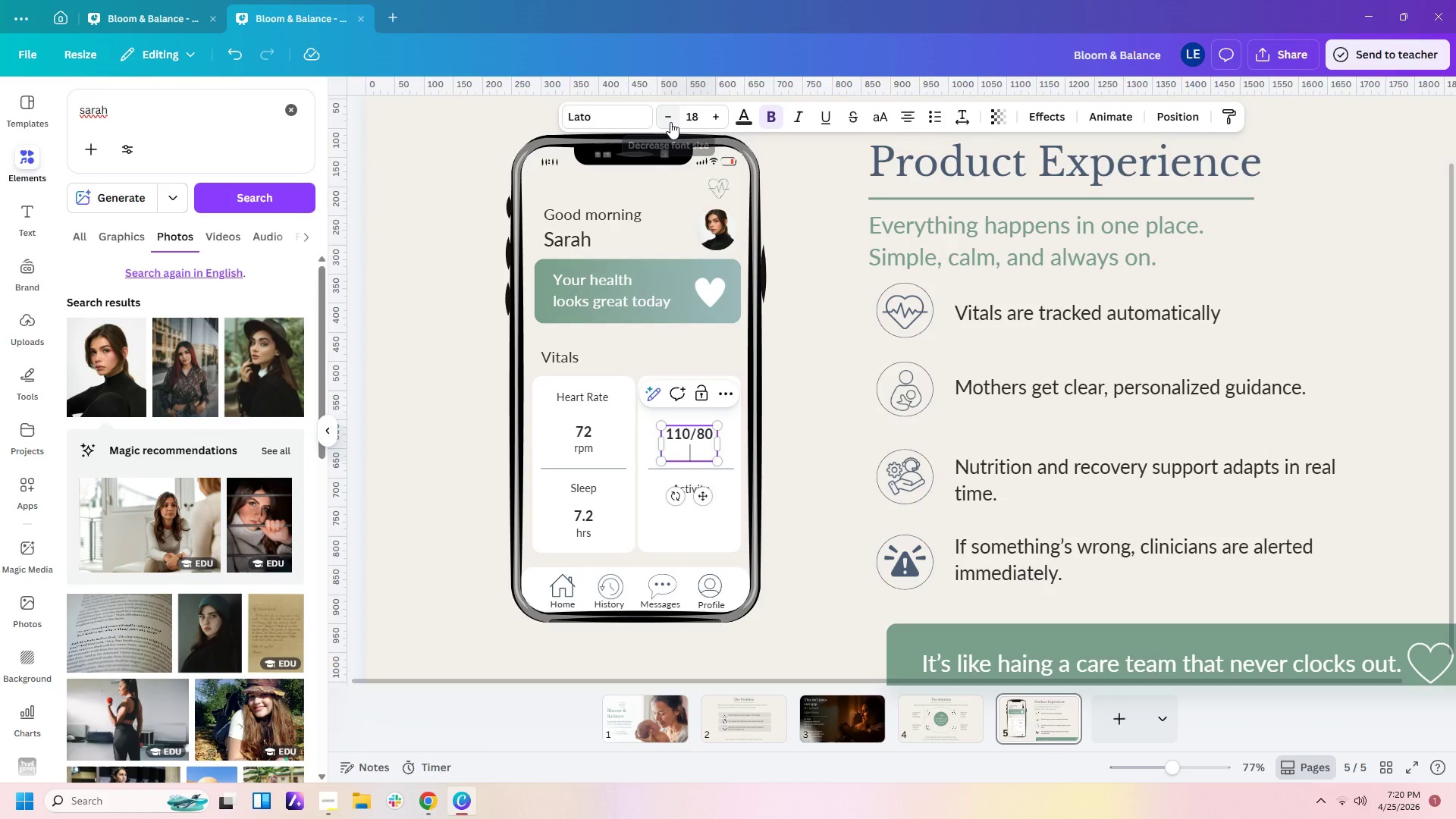 
double_click([670, 123])
 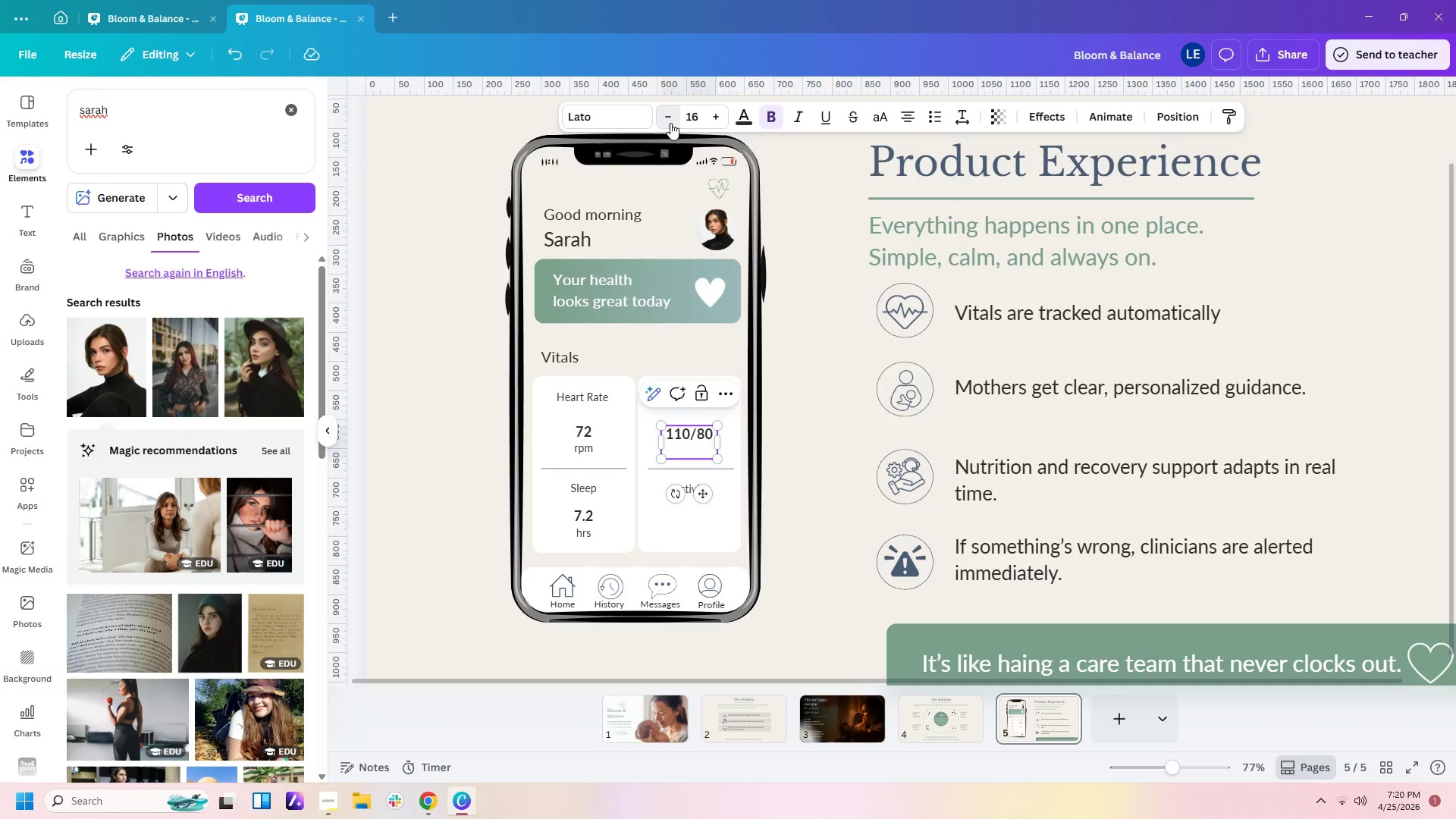 
triple_click([670, 123])
 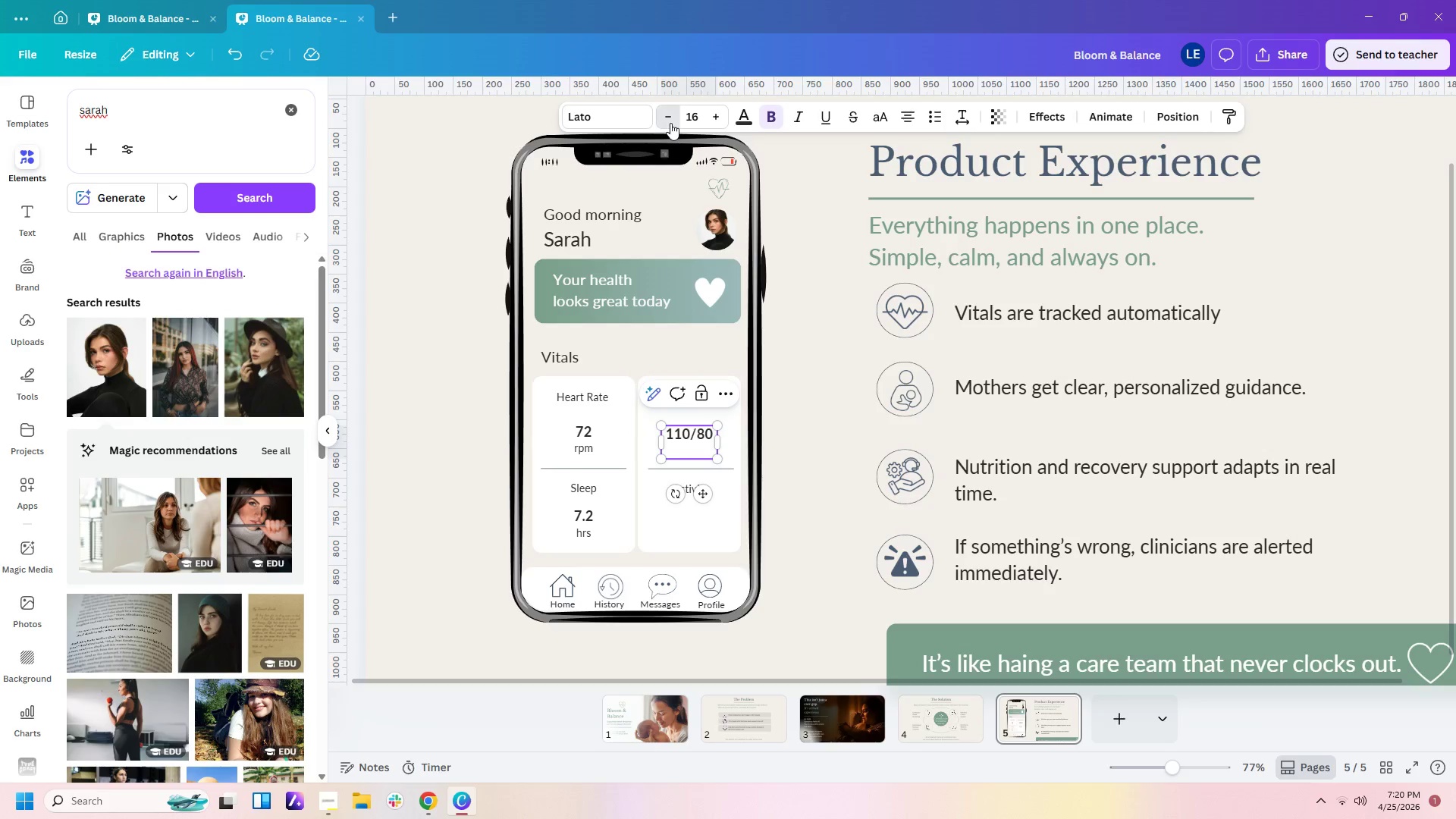 
triple_click([670, 123])
 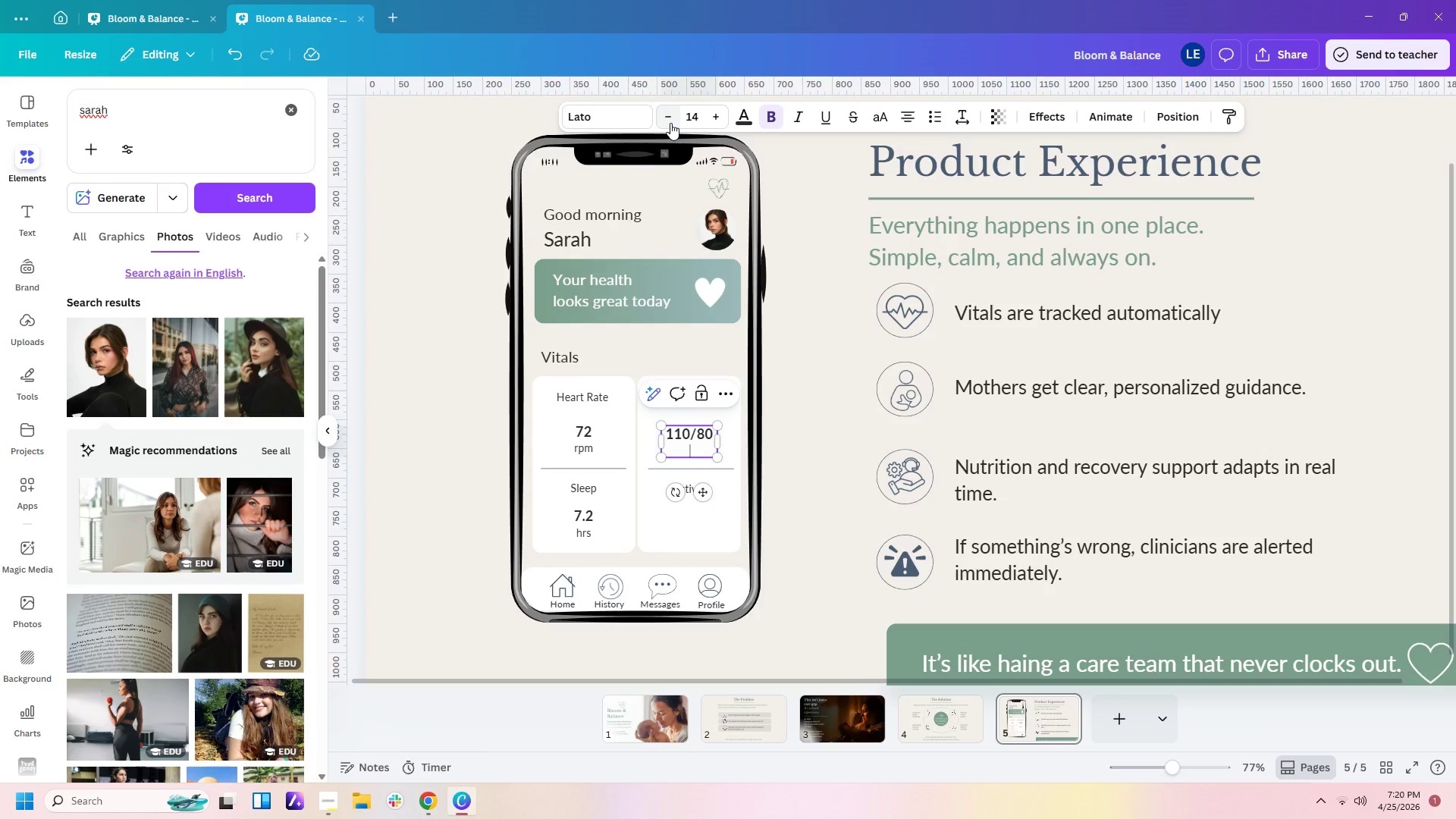 
triple_click([670, 123])
 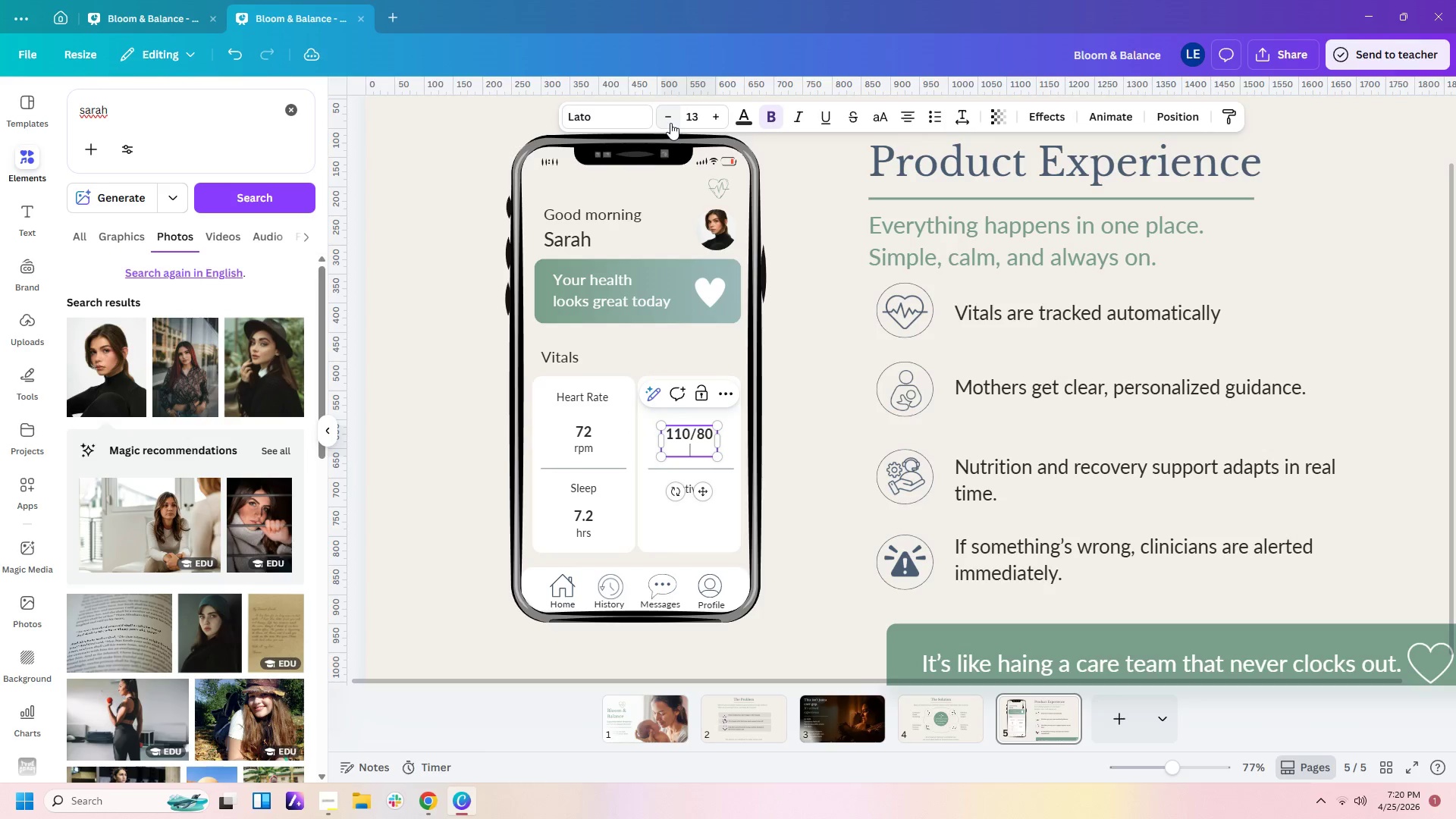 
left_click([670, 123])
 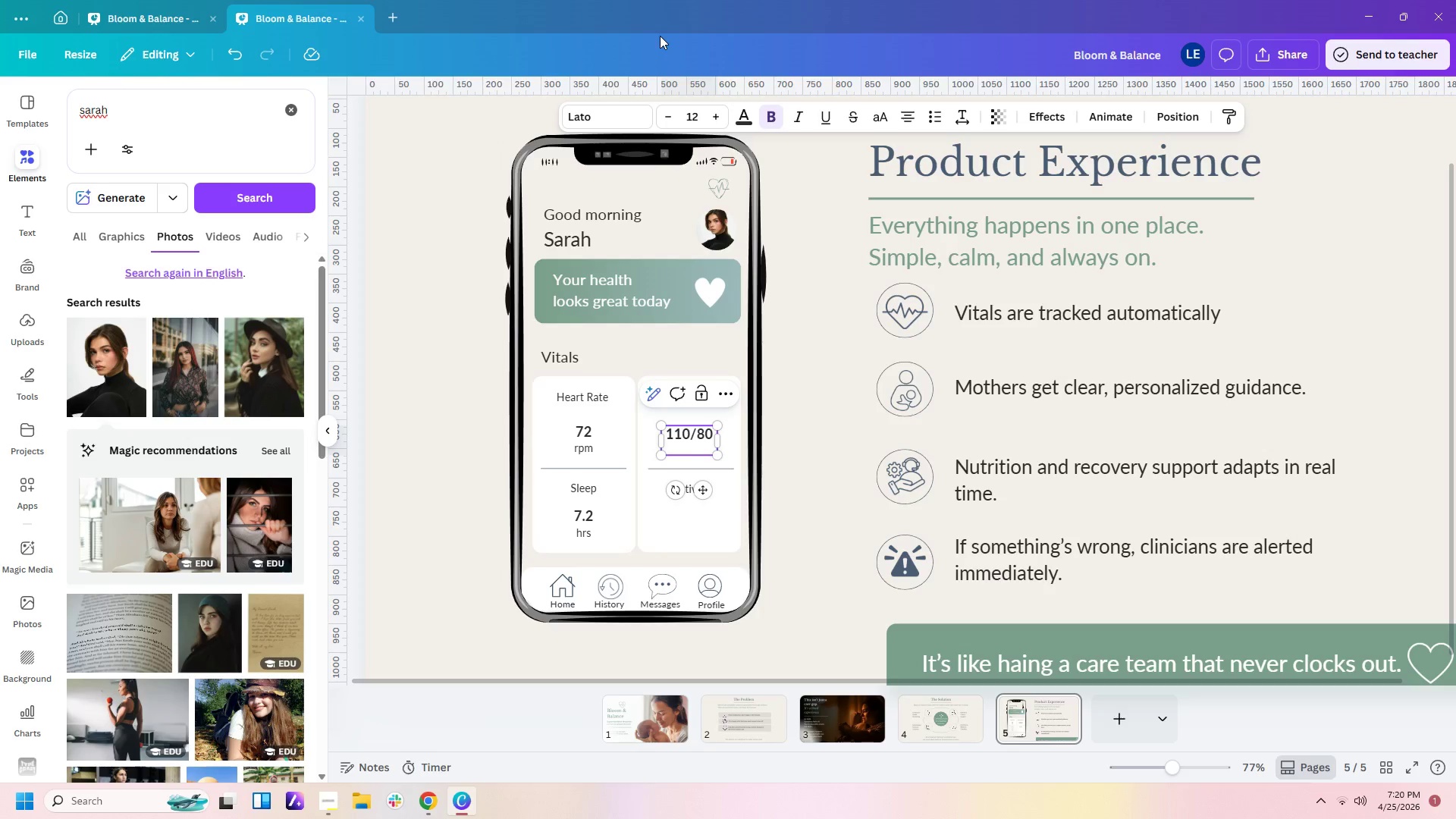 
wait(6.92)
 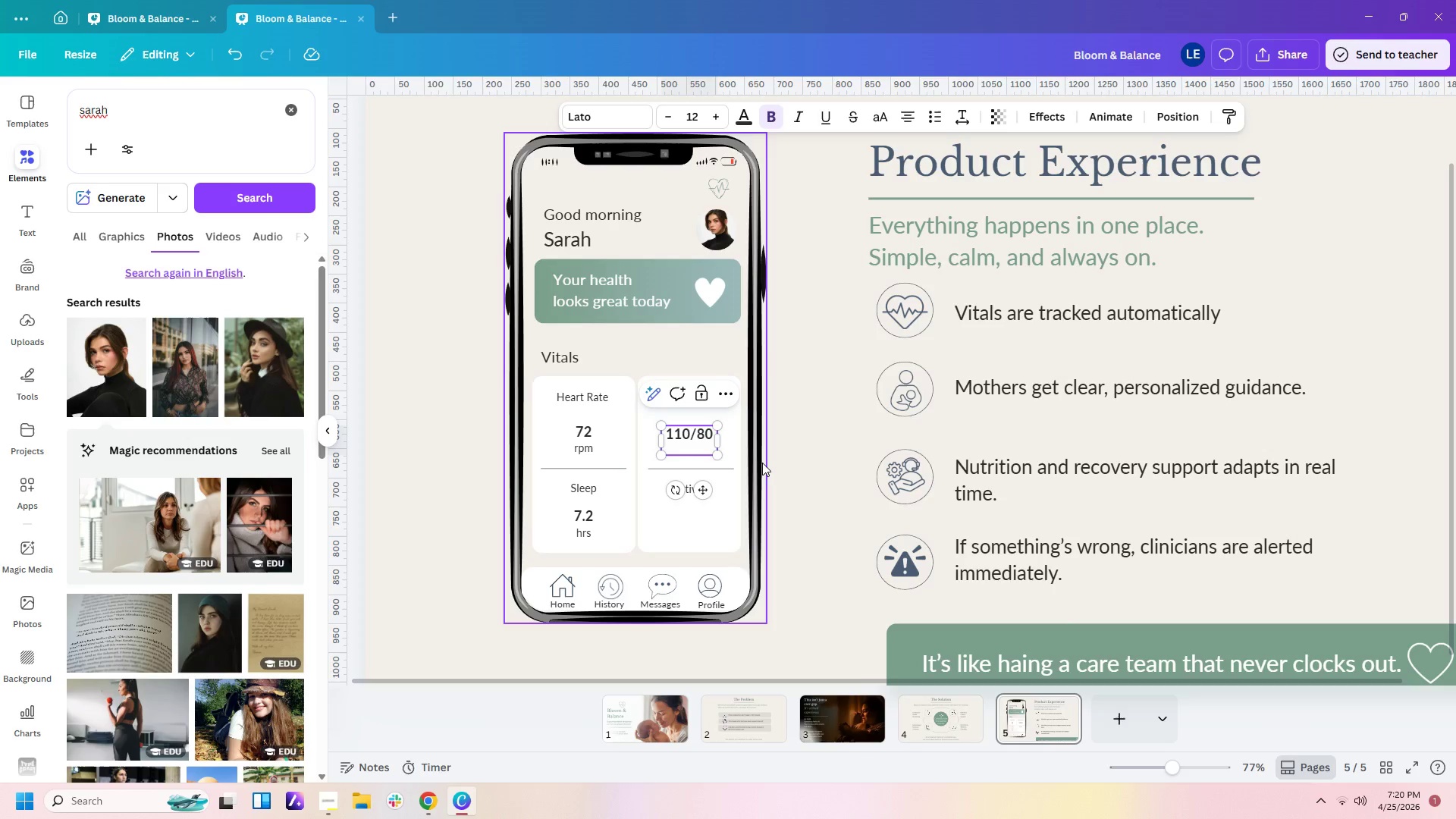 
left_click([428, 810])
 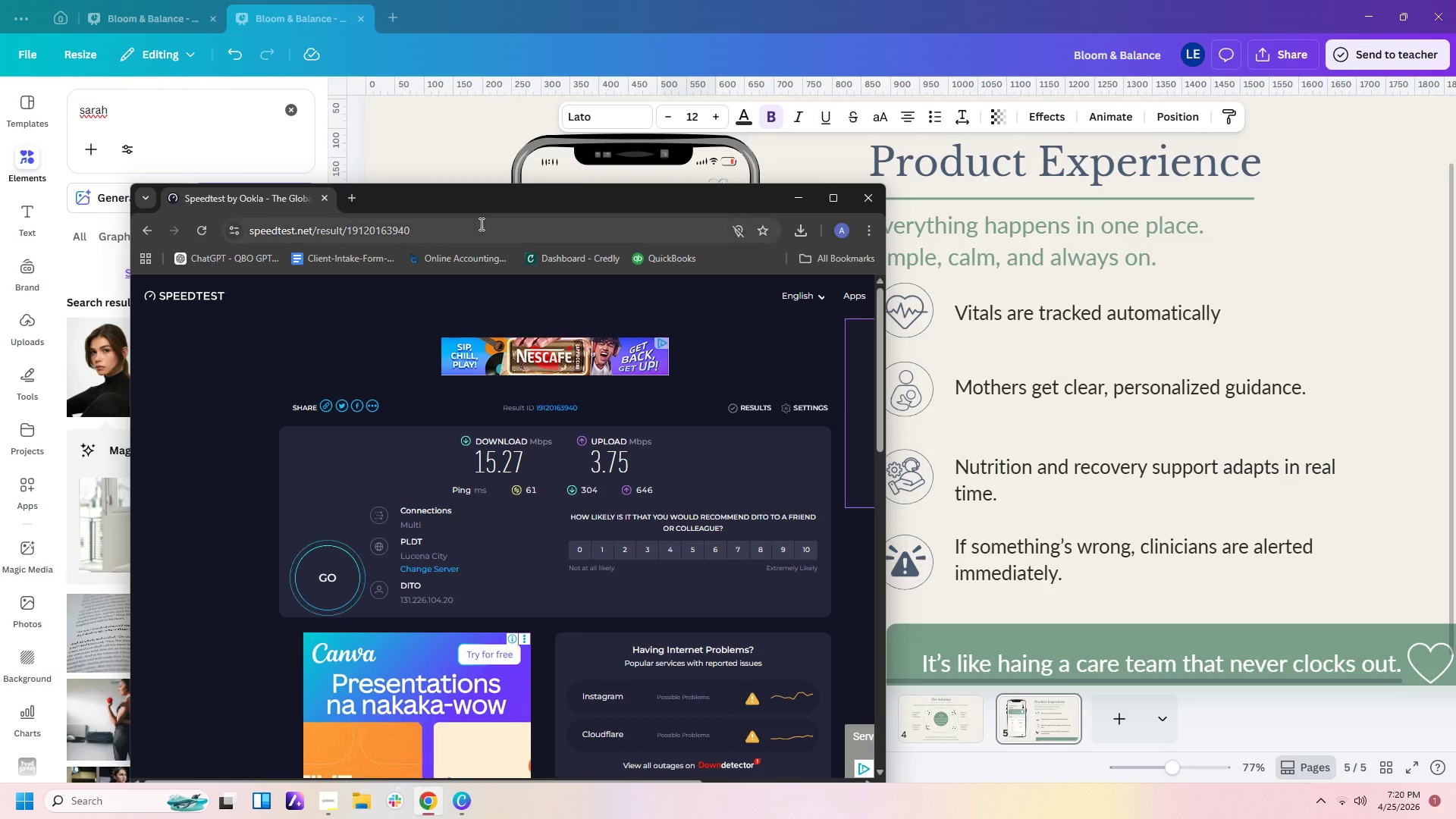 
left_click_drag(start_coordinate=[479, 223], to_coordinate=[332, 217])
 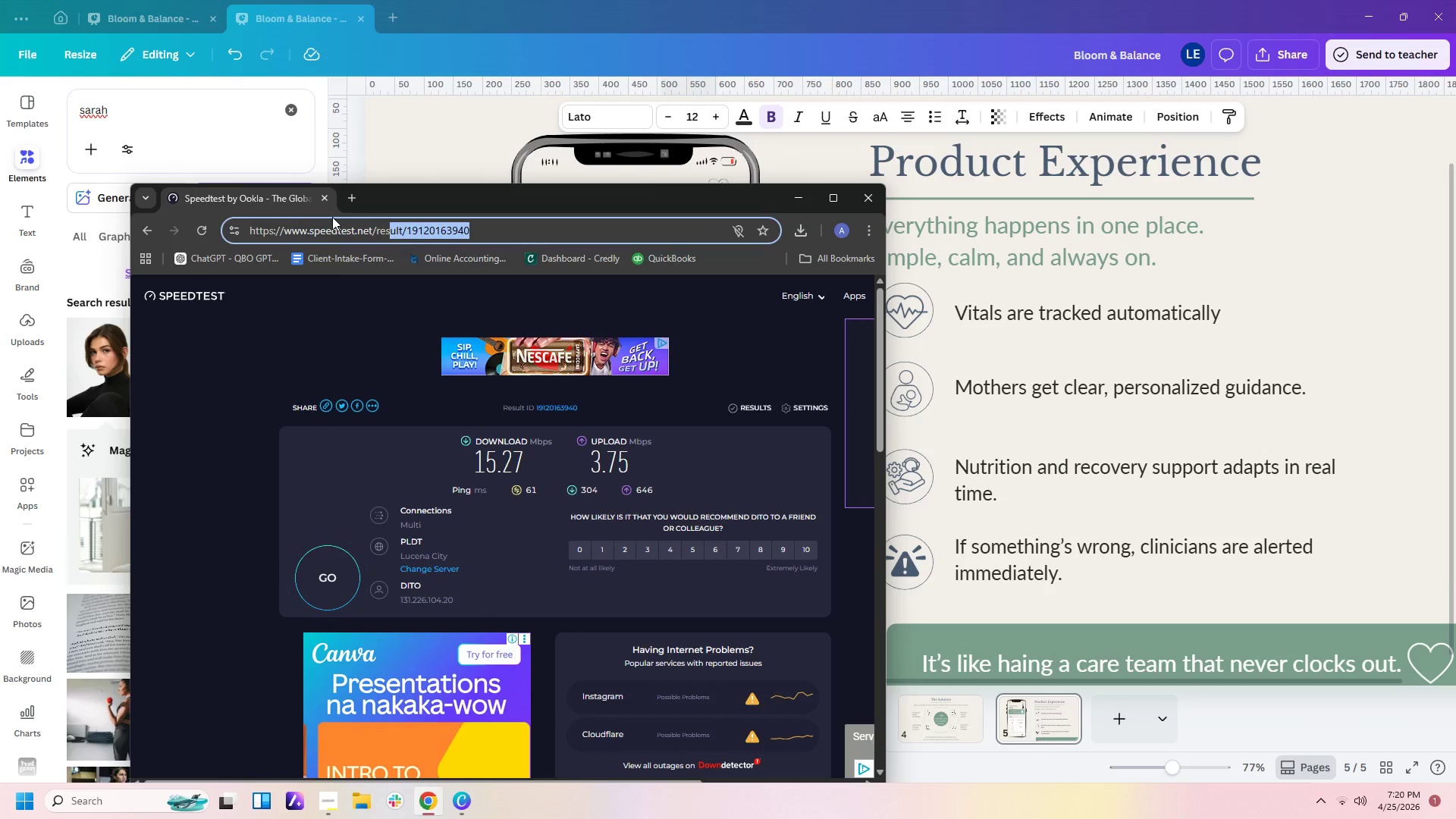 
hold_key(key=Backspace, duration=1.5)
 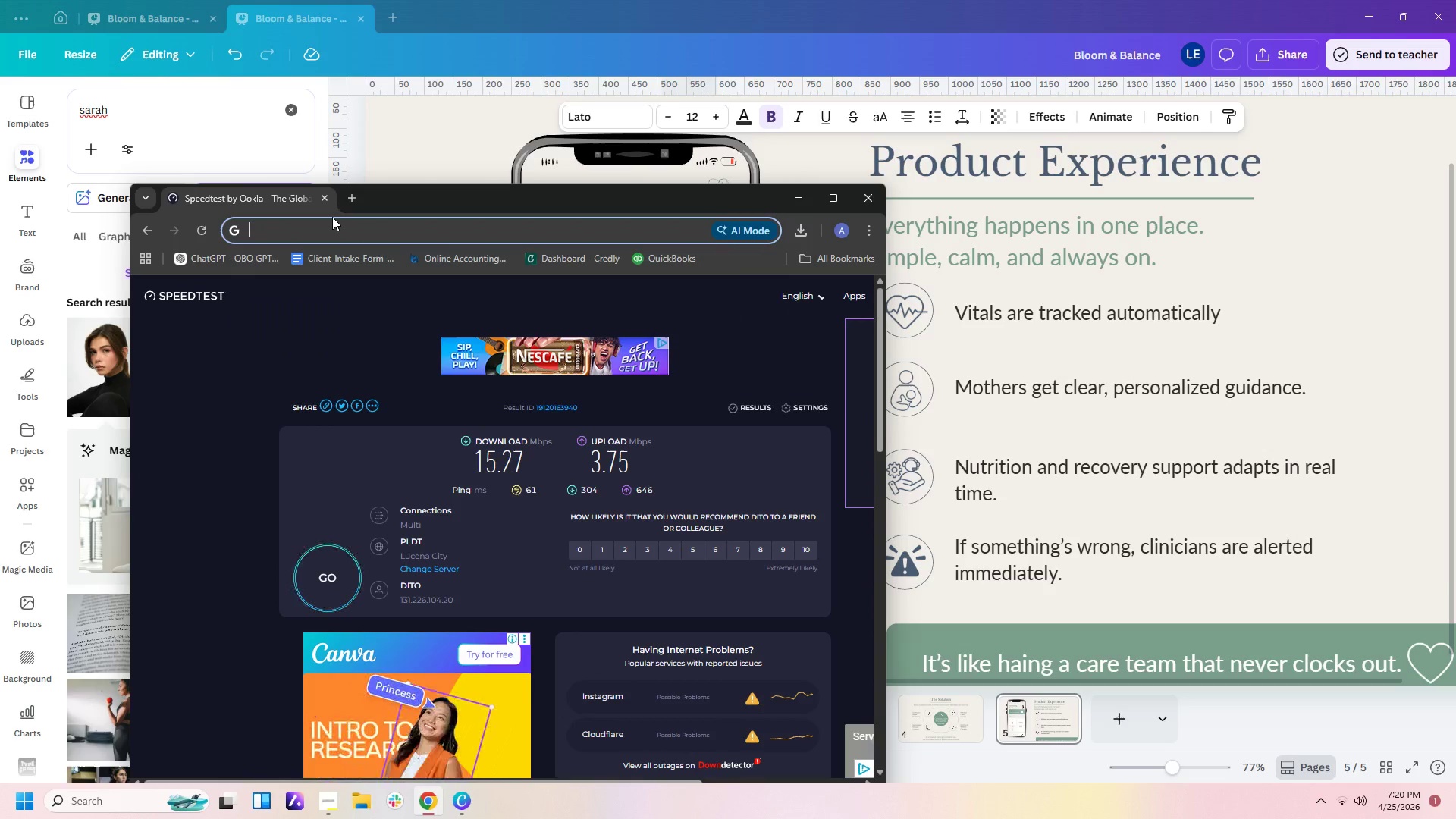 
key(Backspace)
key(Backspace)
key(Backspace)
key(Backspace)
type(unit of blood presure)
 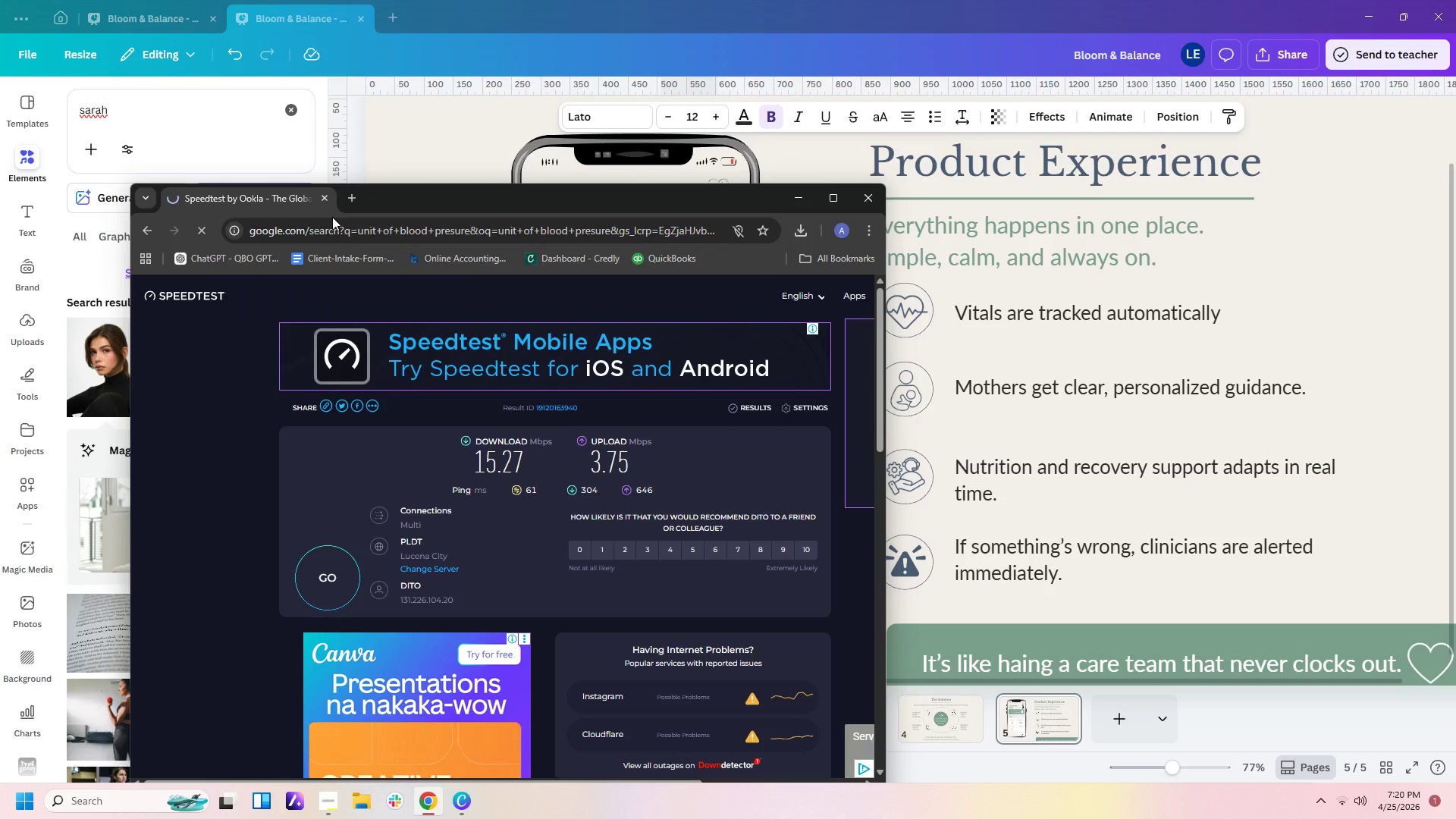 
key(Enter)
 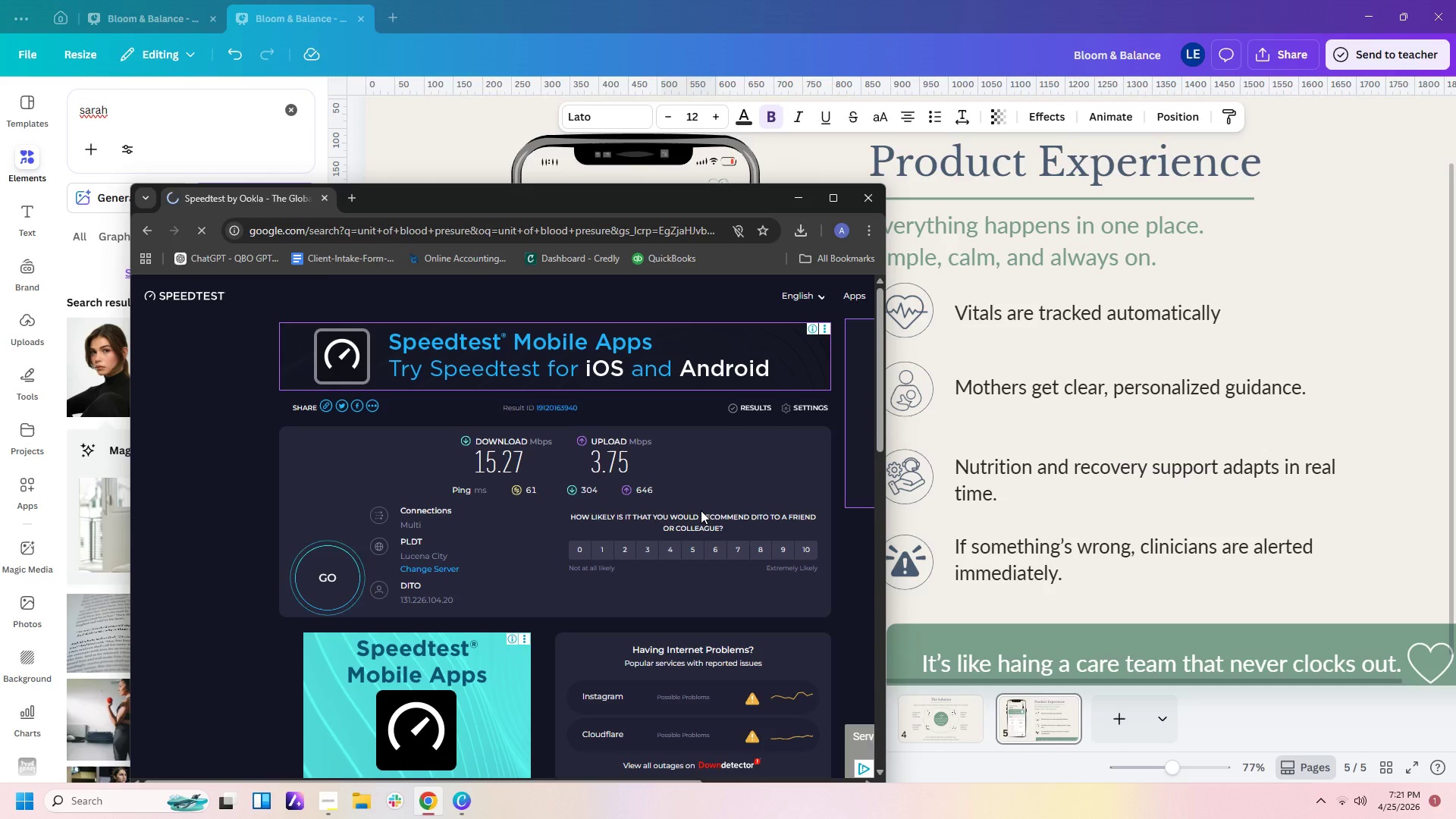 
wait(25.42)
 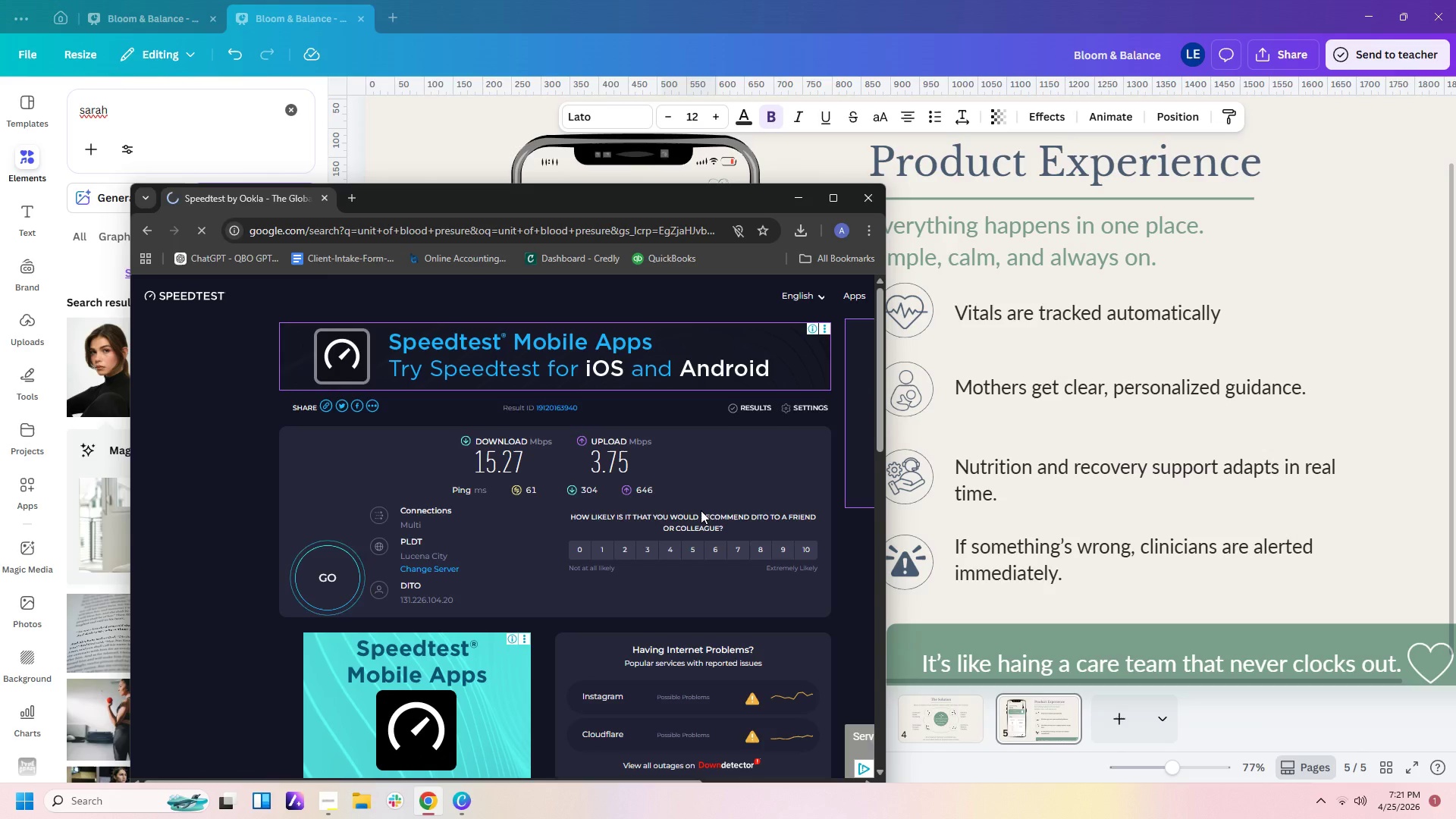 
scroll: coordinate [701, 510], scroll_direction: up, amount: 1.0
 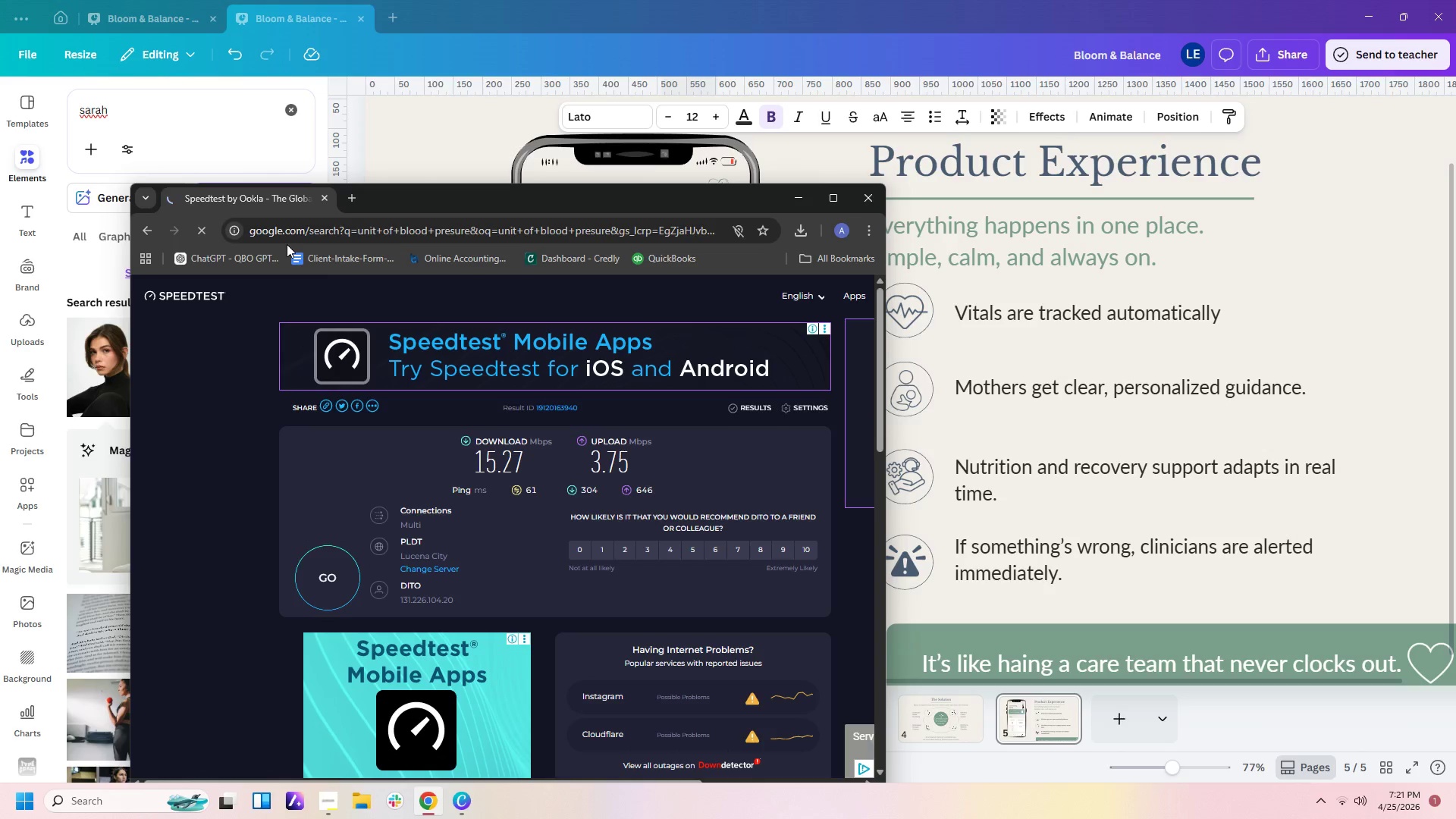 
left_click([293, 231])
 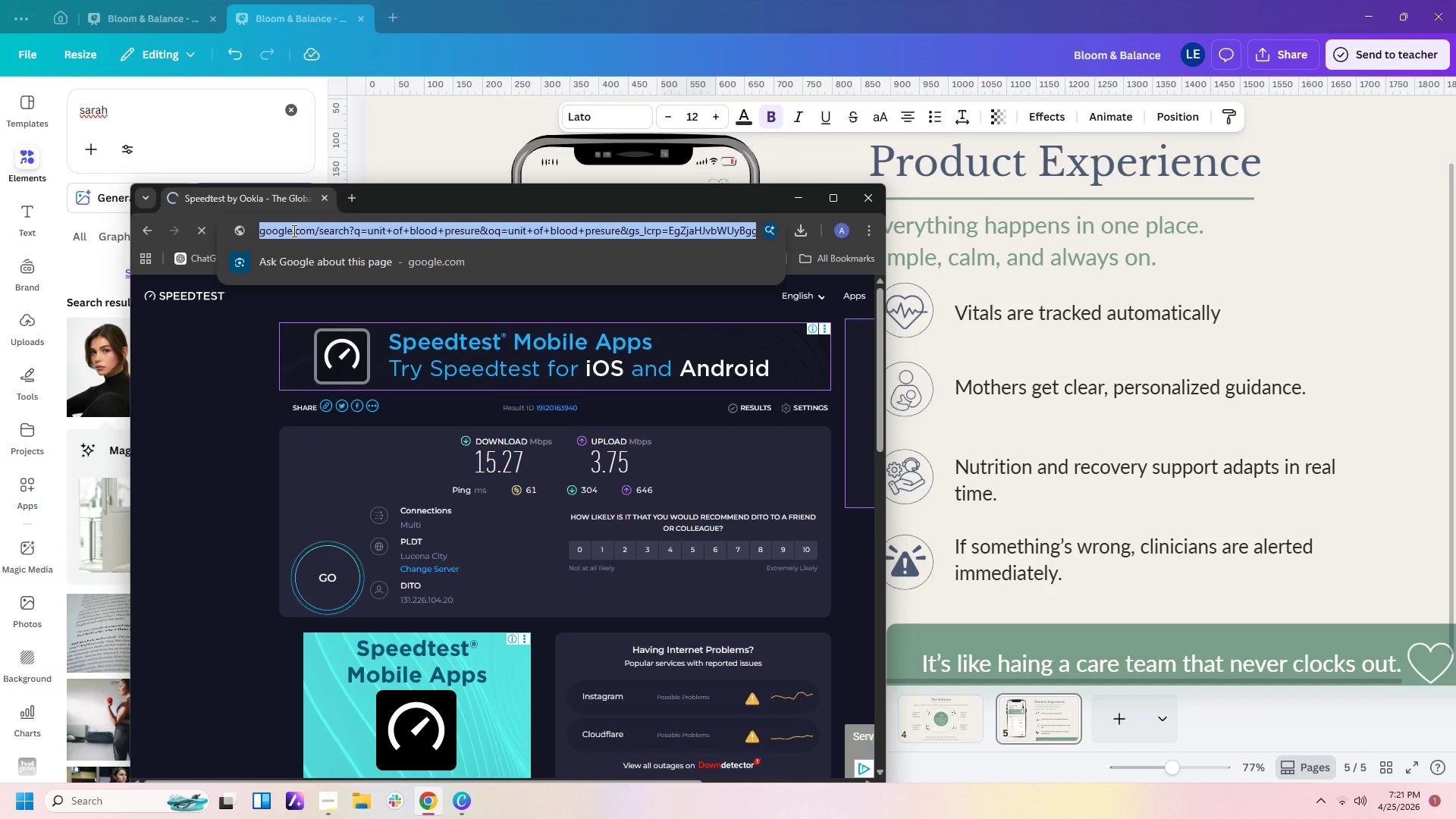 
type(google.com)
 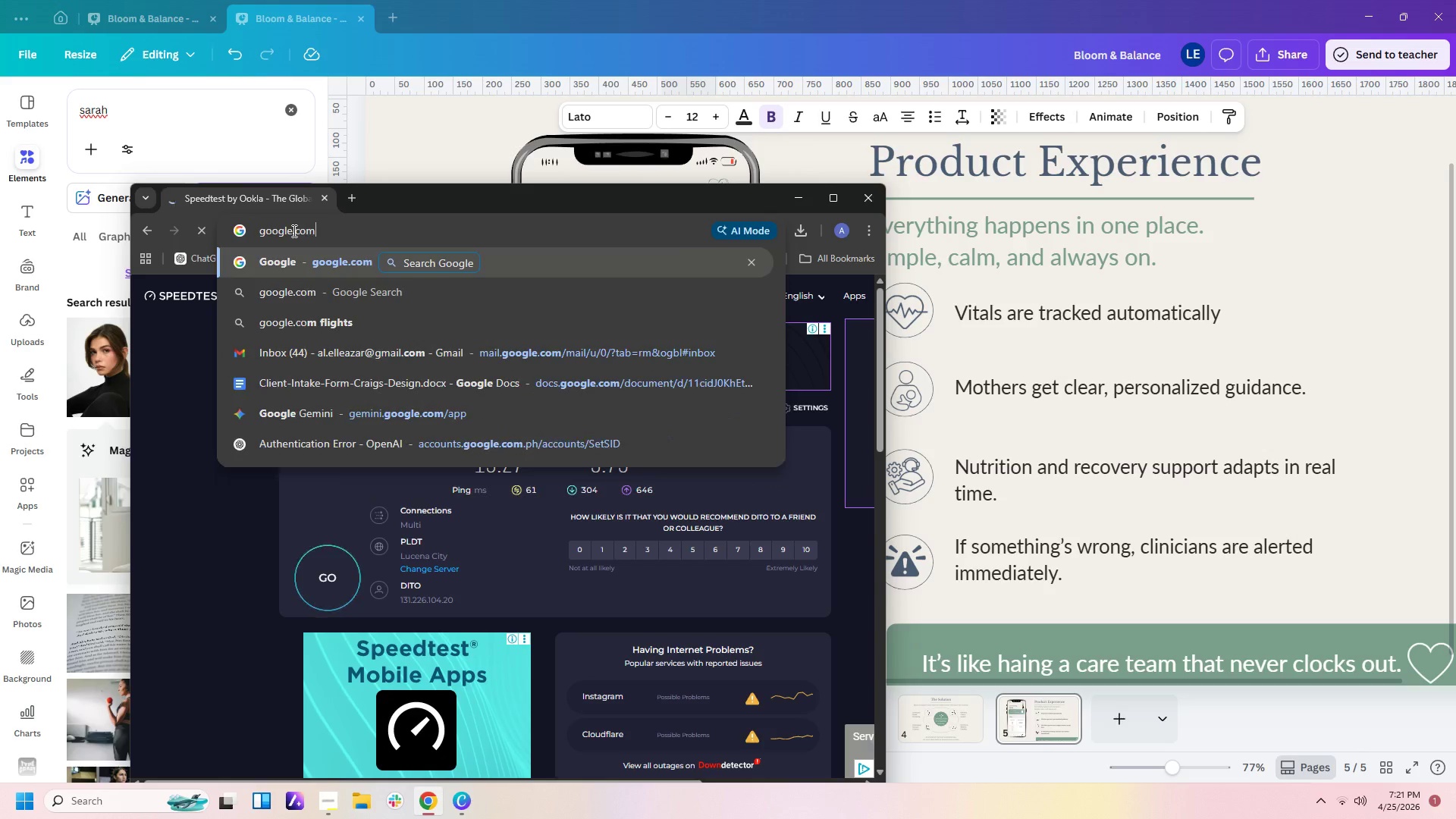 
key(Enter)
 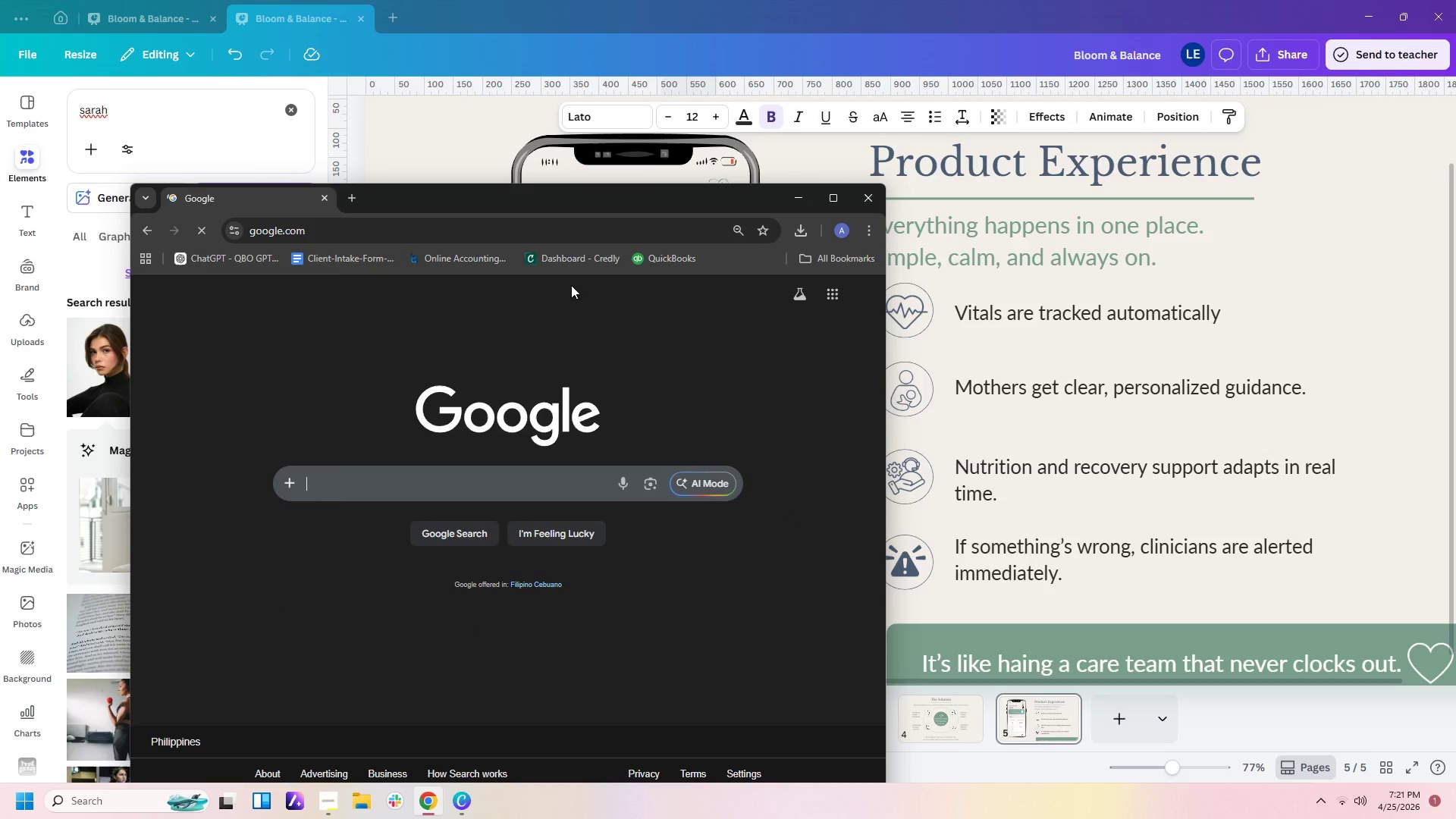 
left_click([502, 479])
 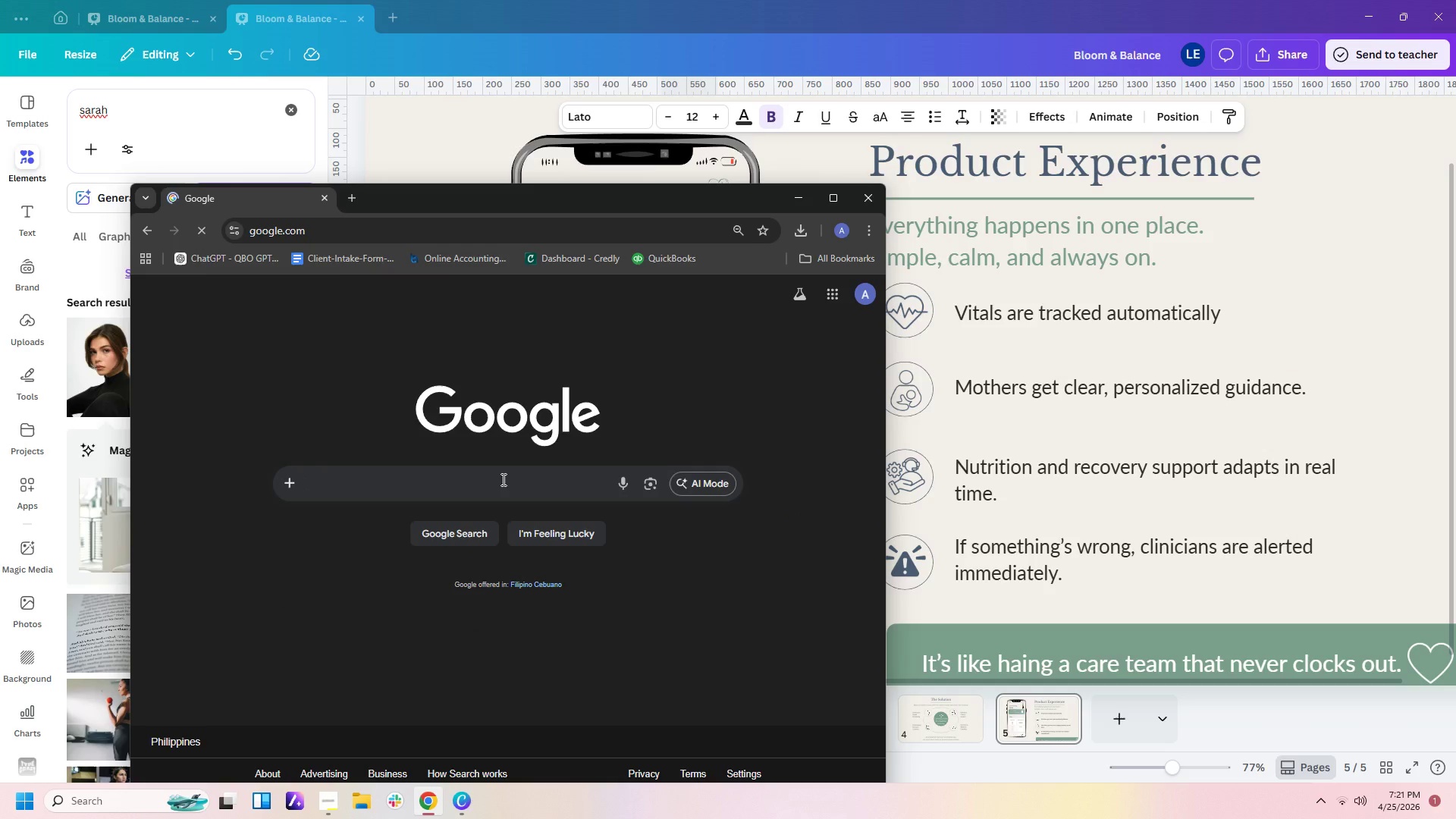 
type(unit for )
 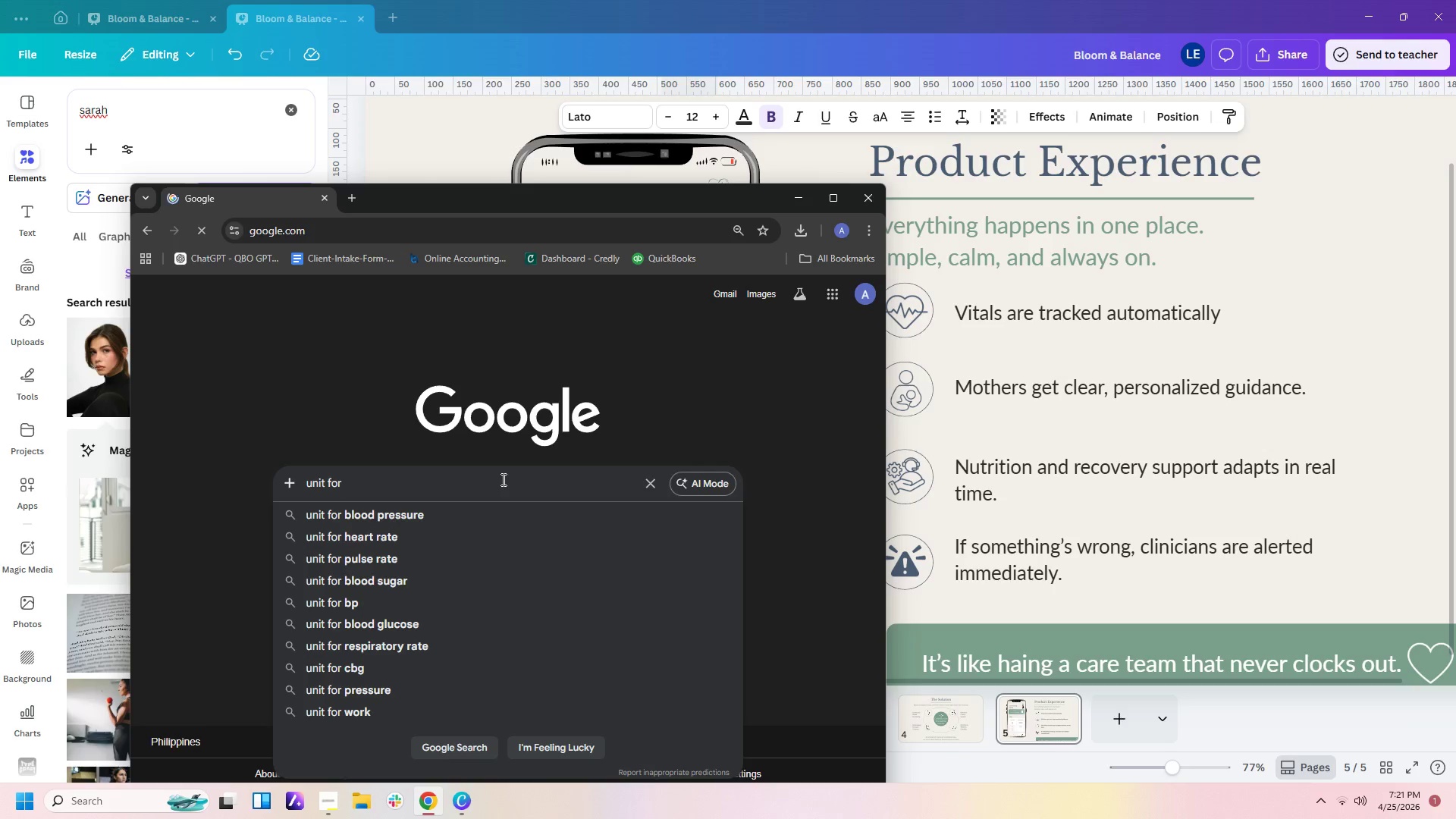 
key(ArrowDown)
 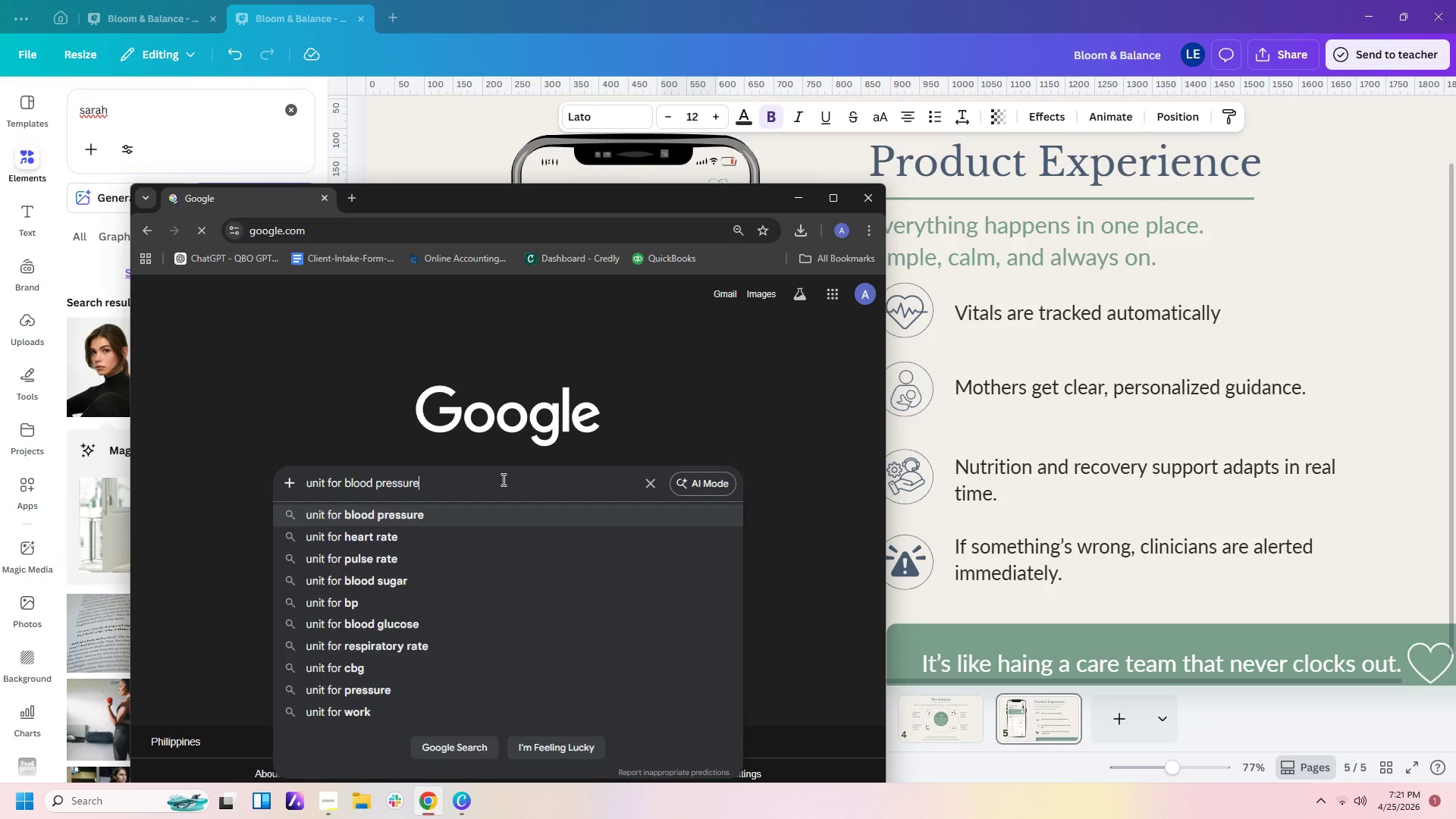 
key(Enter)
 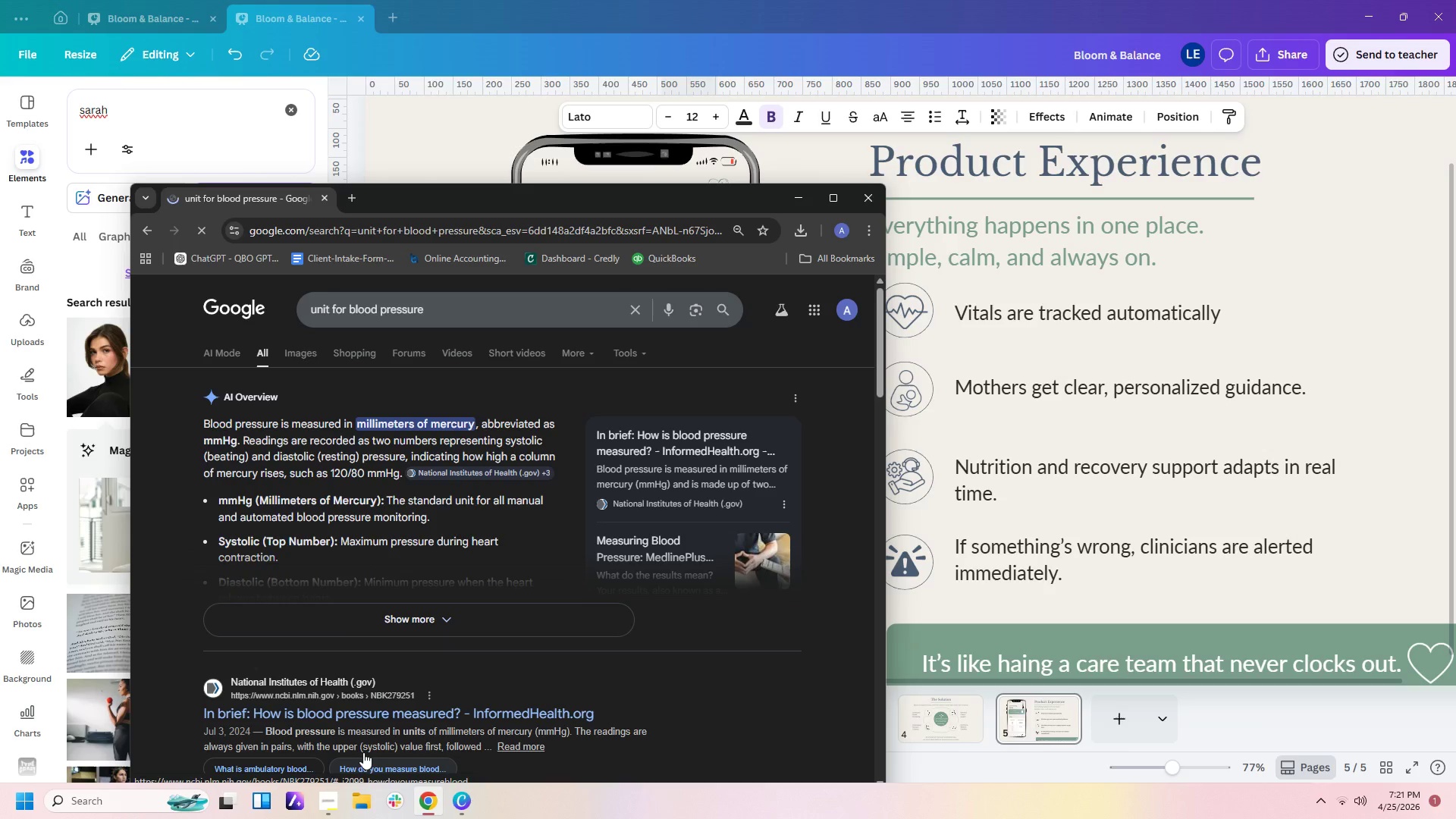 
wait(16.69)
 